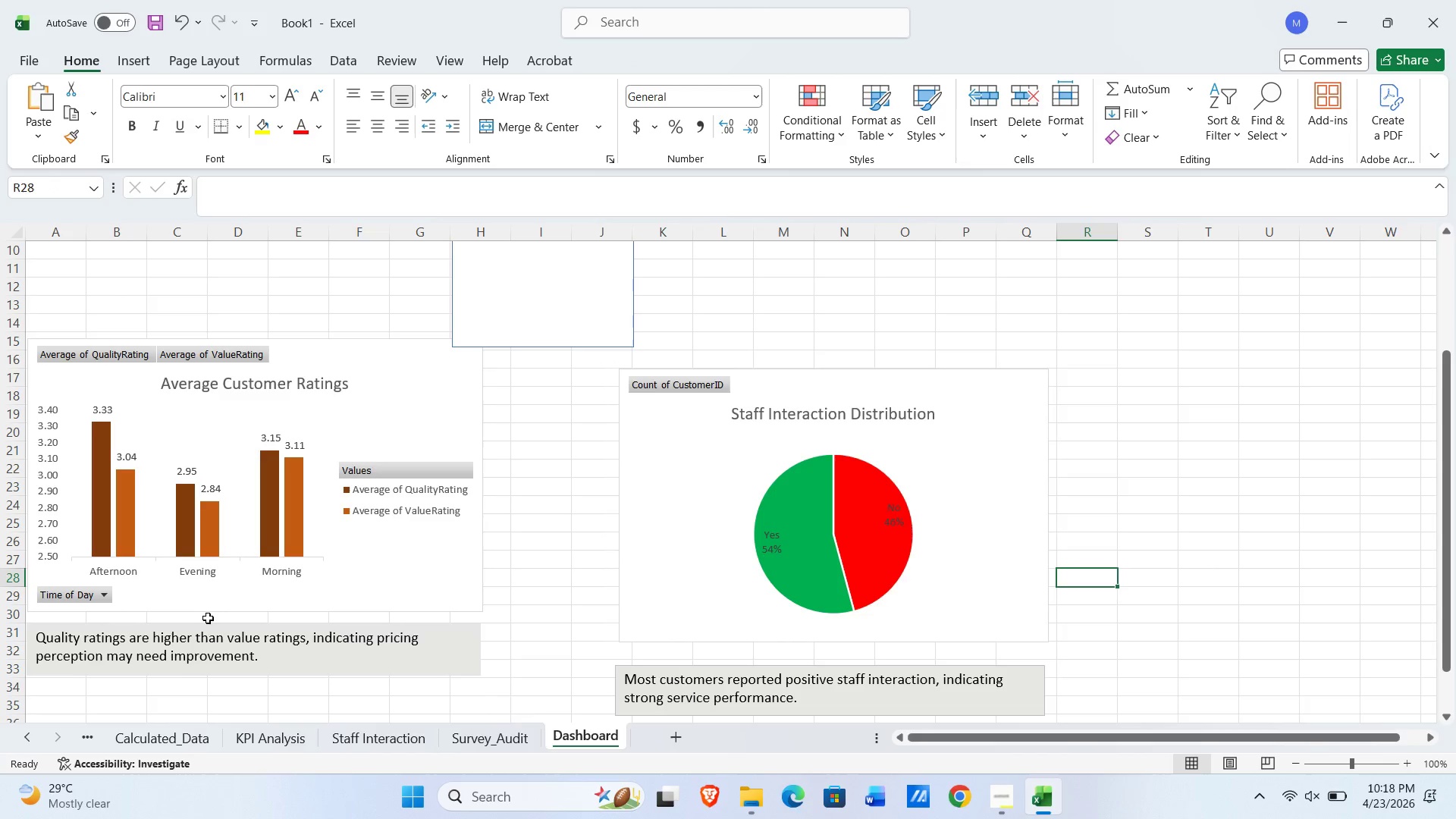 
left_click([415, 586])
 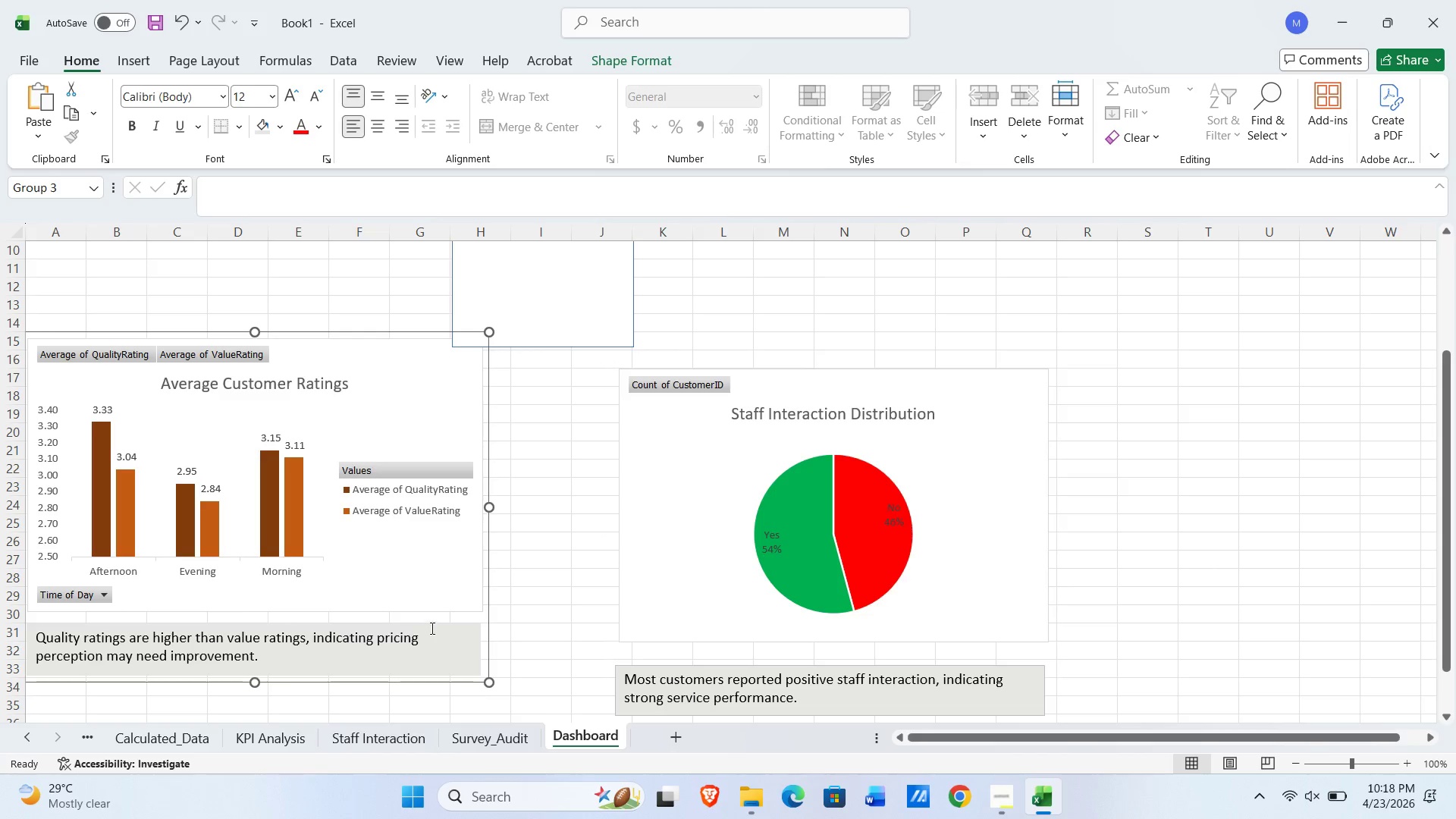 
hold_key(key=ControlLeft, duration=1.17)
right_click([441, 564])
 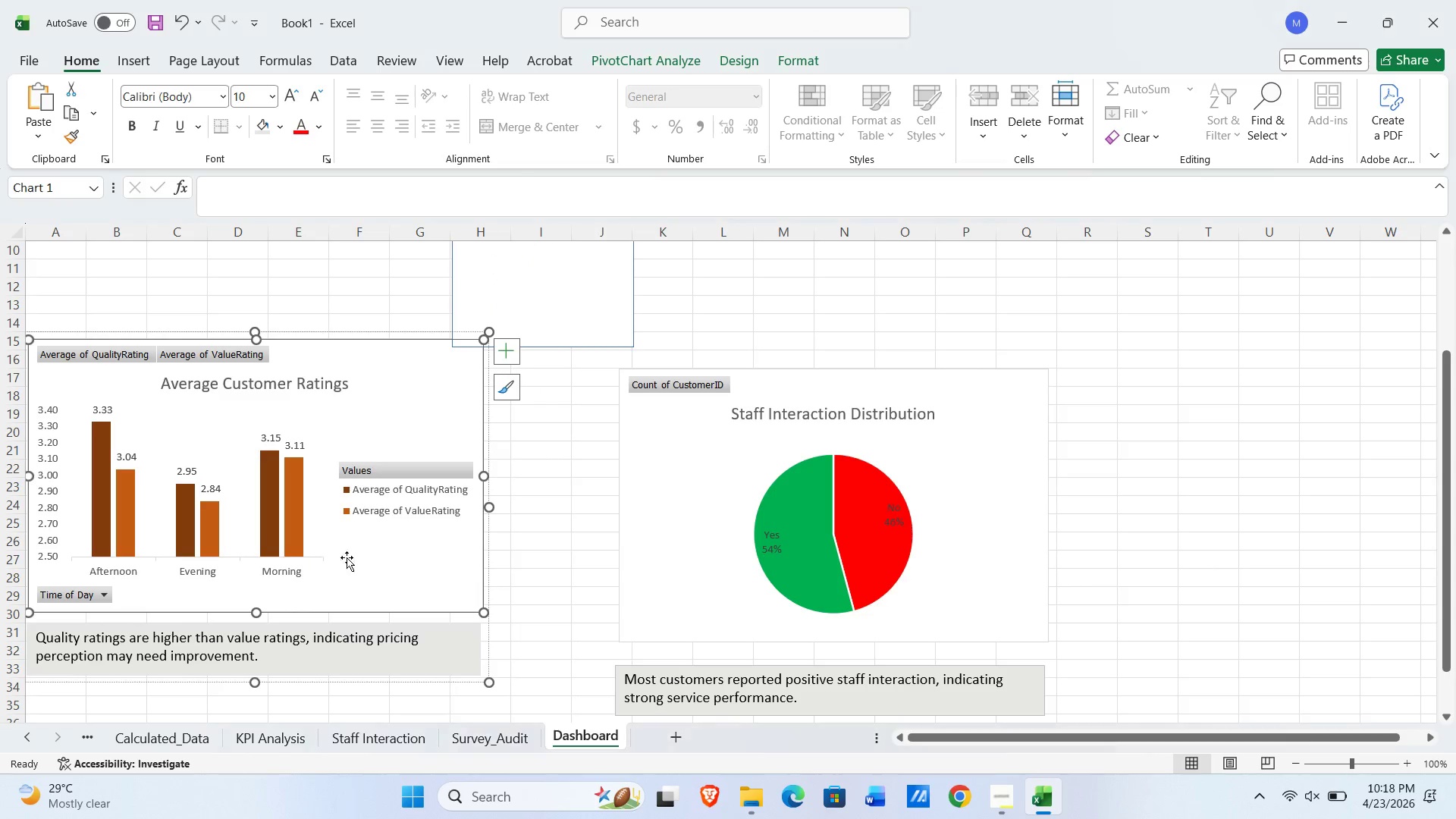 
hold_key(key=ControlLeft, duration=1.02)
left_click([437, 649])
 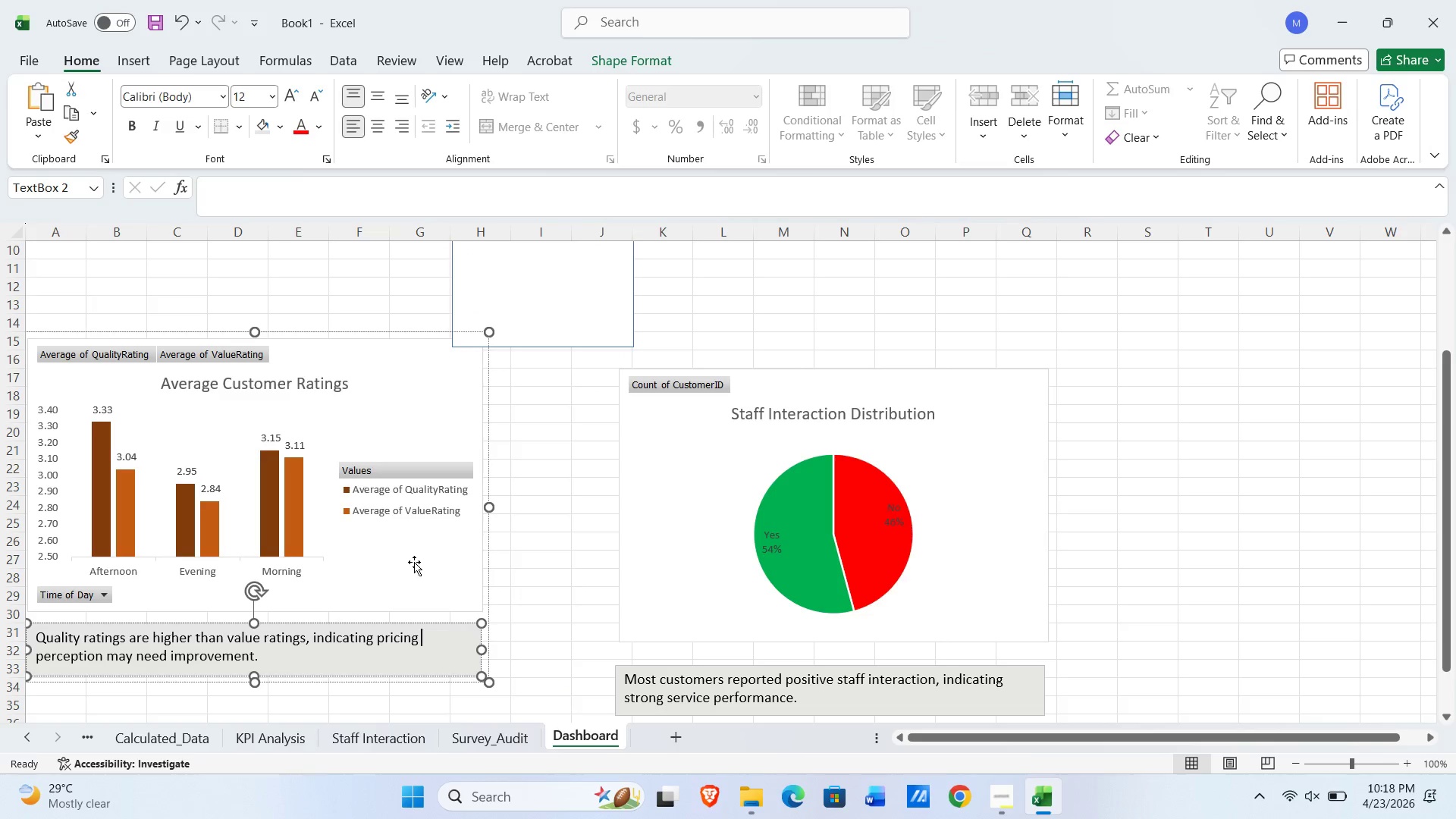 
hold_key(key=ControlLeft, duration=1.66)
left_click([447, 657])
 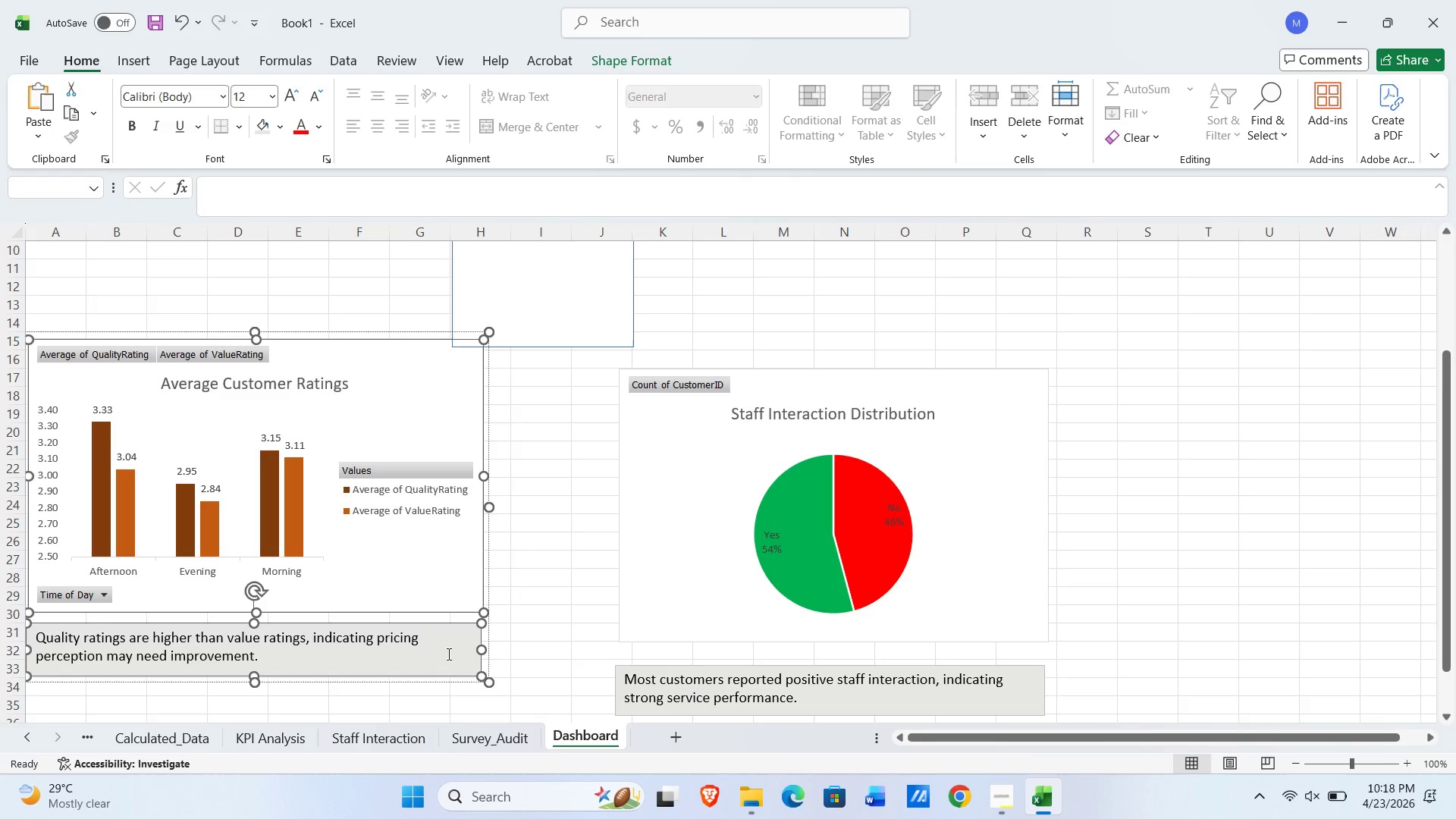 
right_click([447, 654])
 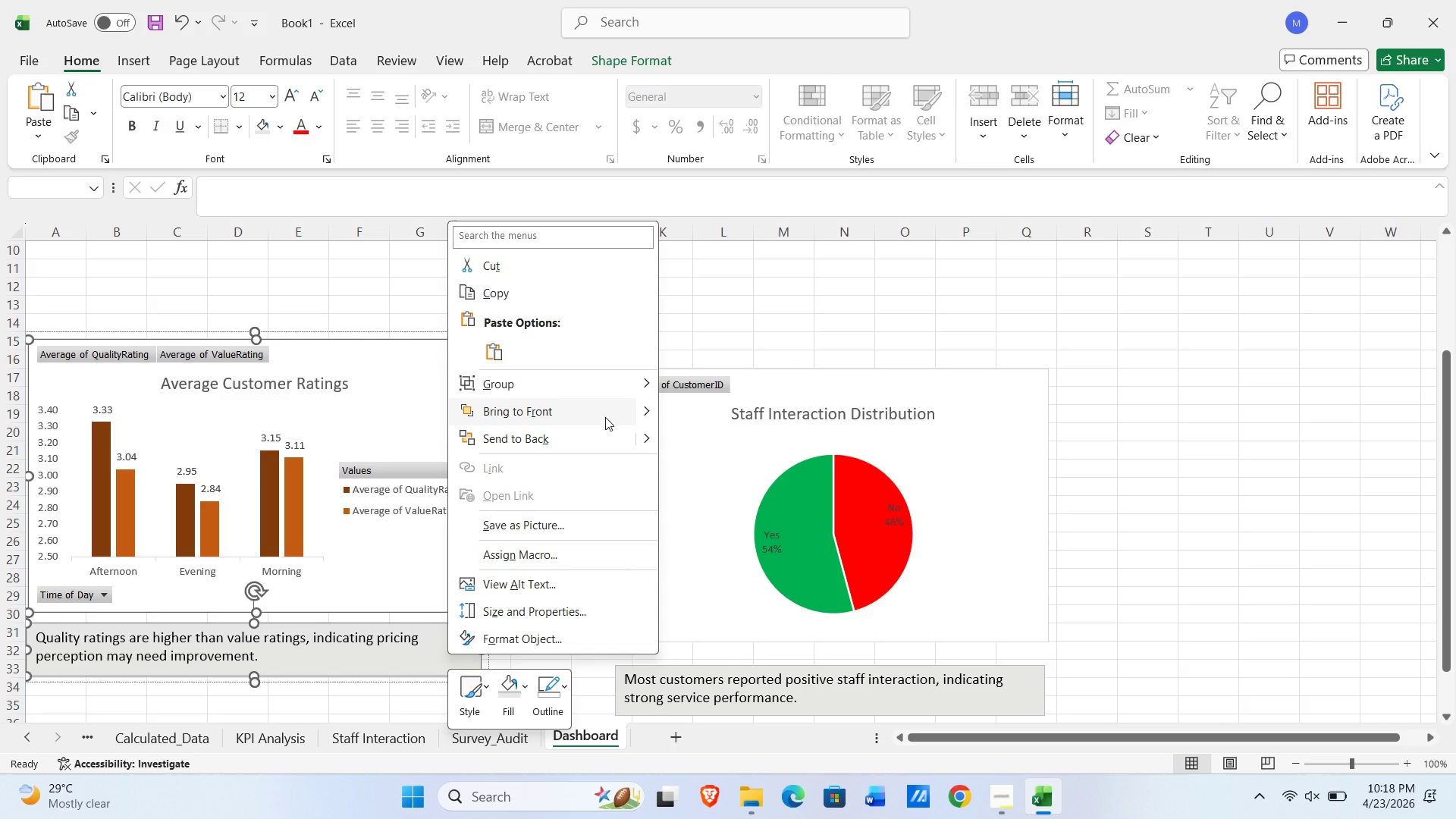 
left_click([629, 388])
 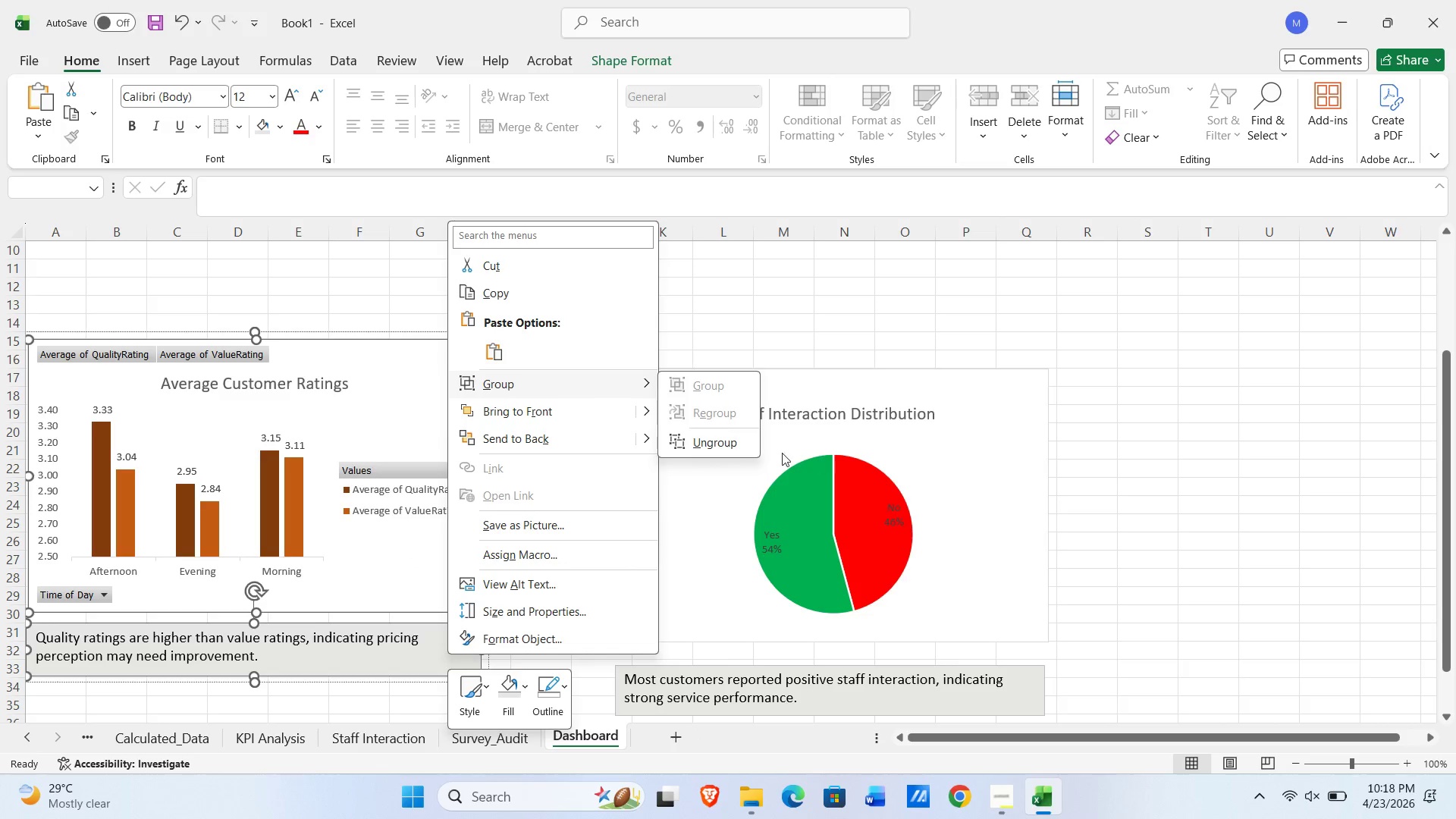 
left_click([1414, 417])
 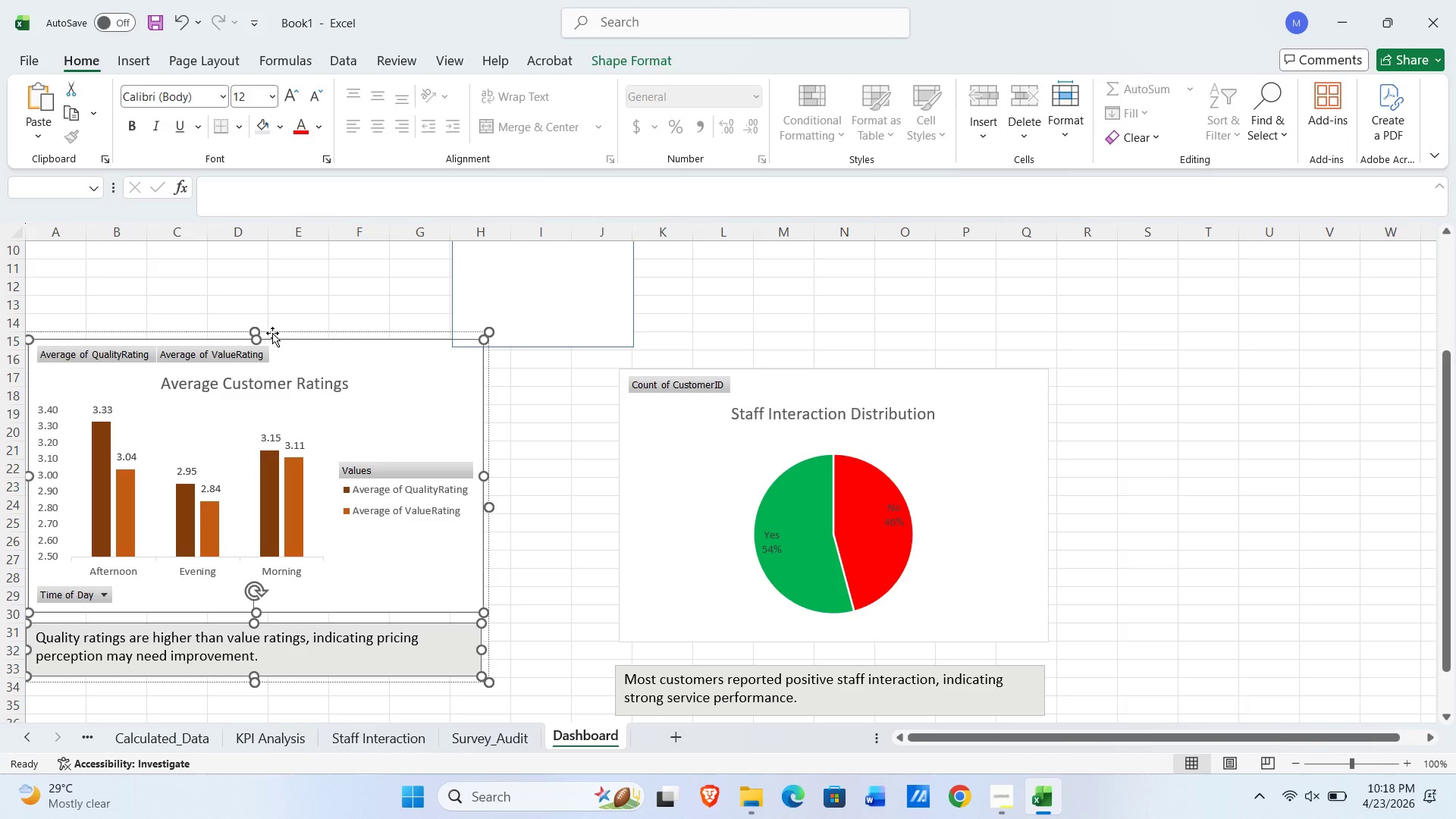 
left_click_drag(start_coordinate=[273, 333], to_coordinate=[271, 364])
 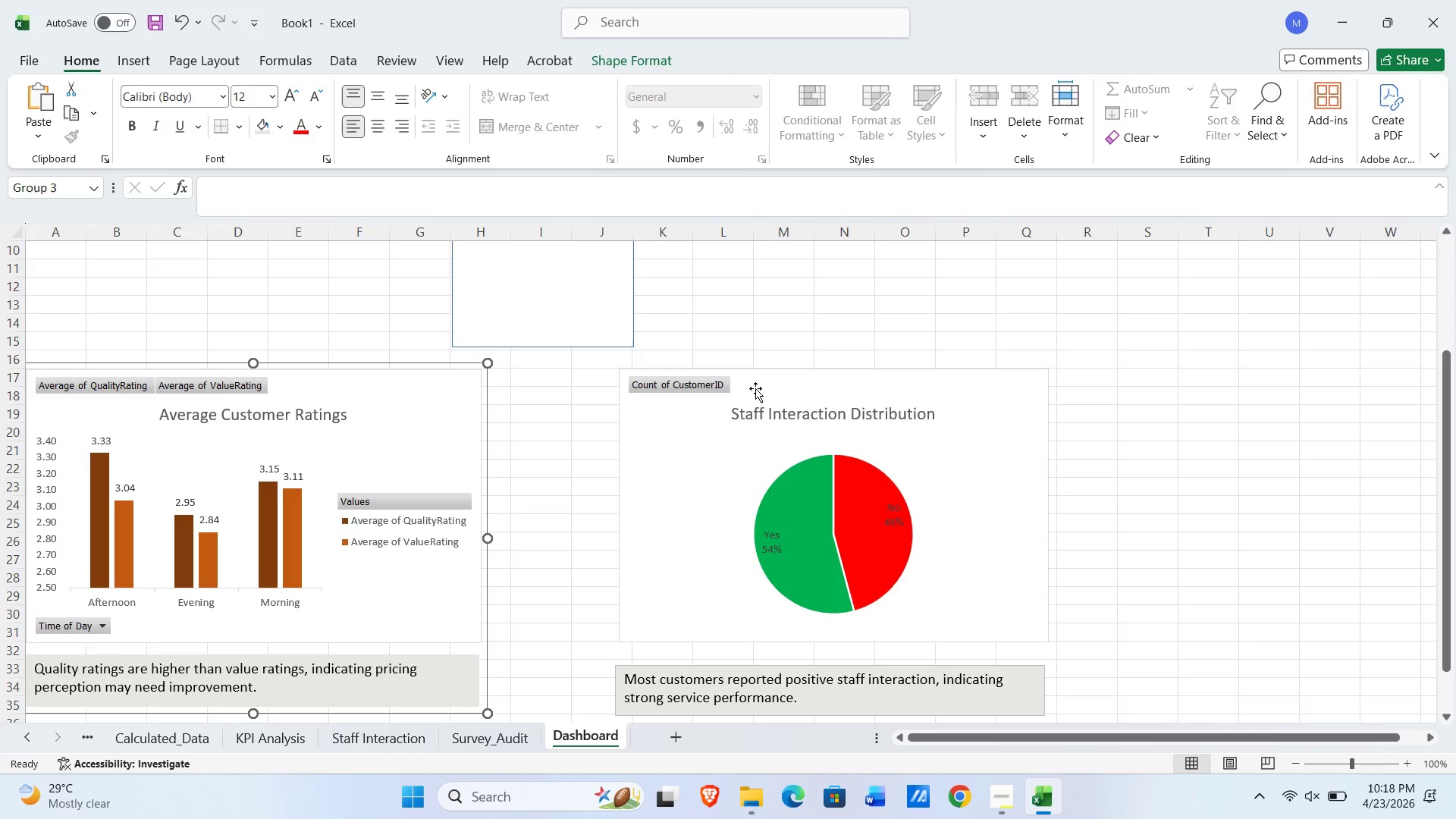 
left_click([798, 388])
 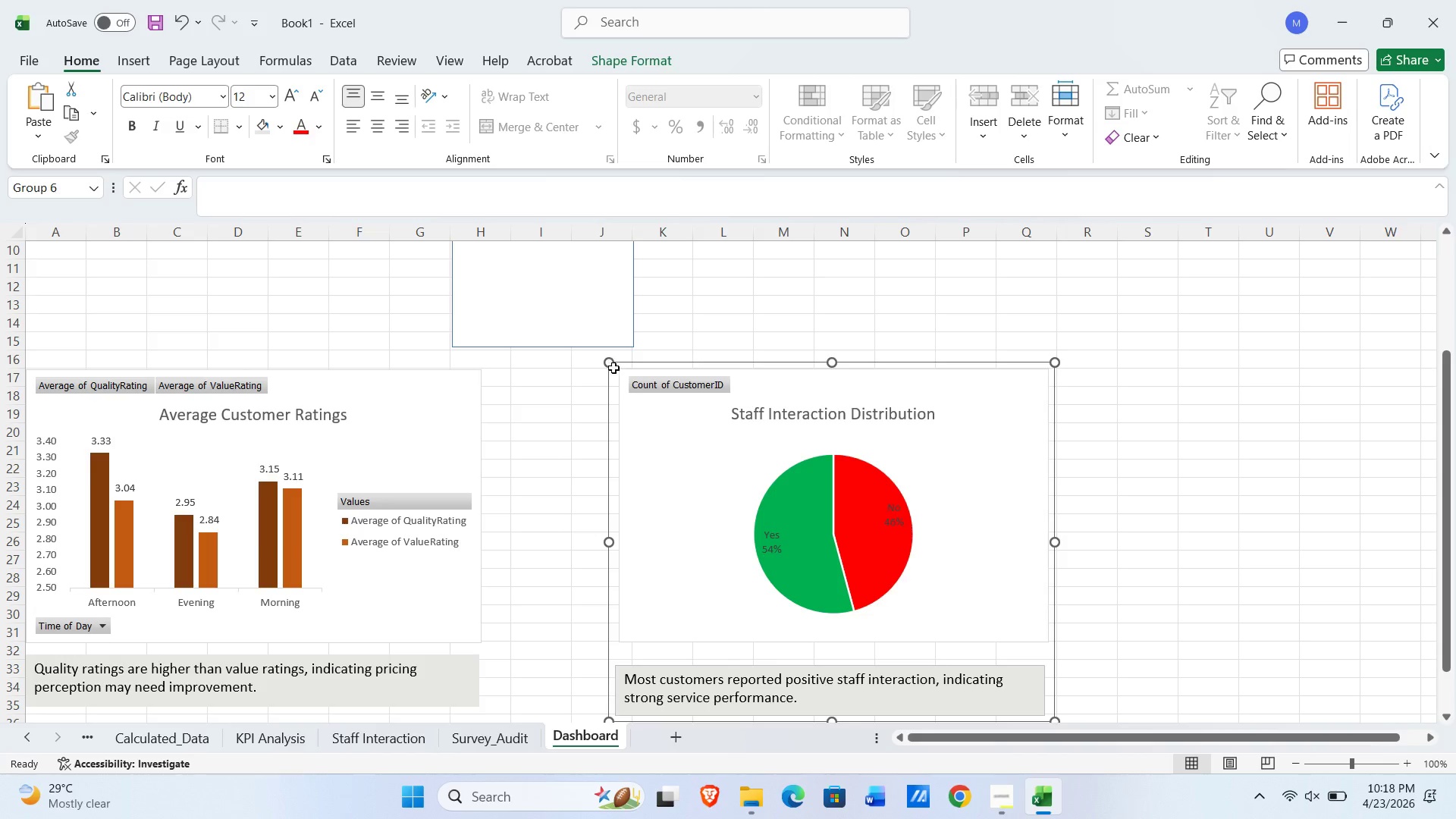 
left_click_drag(start_coordinate=[611, 375], to_coordinate=[561, 375])
 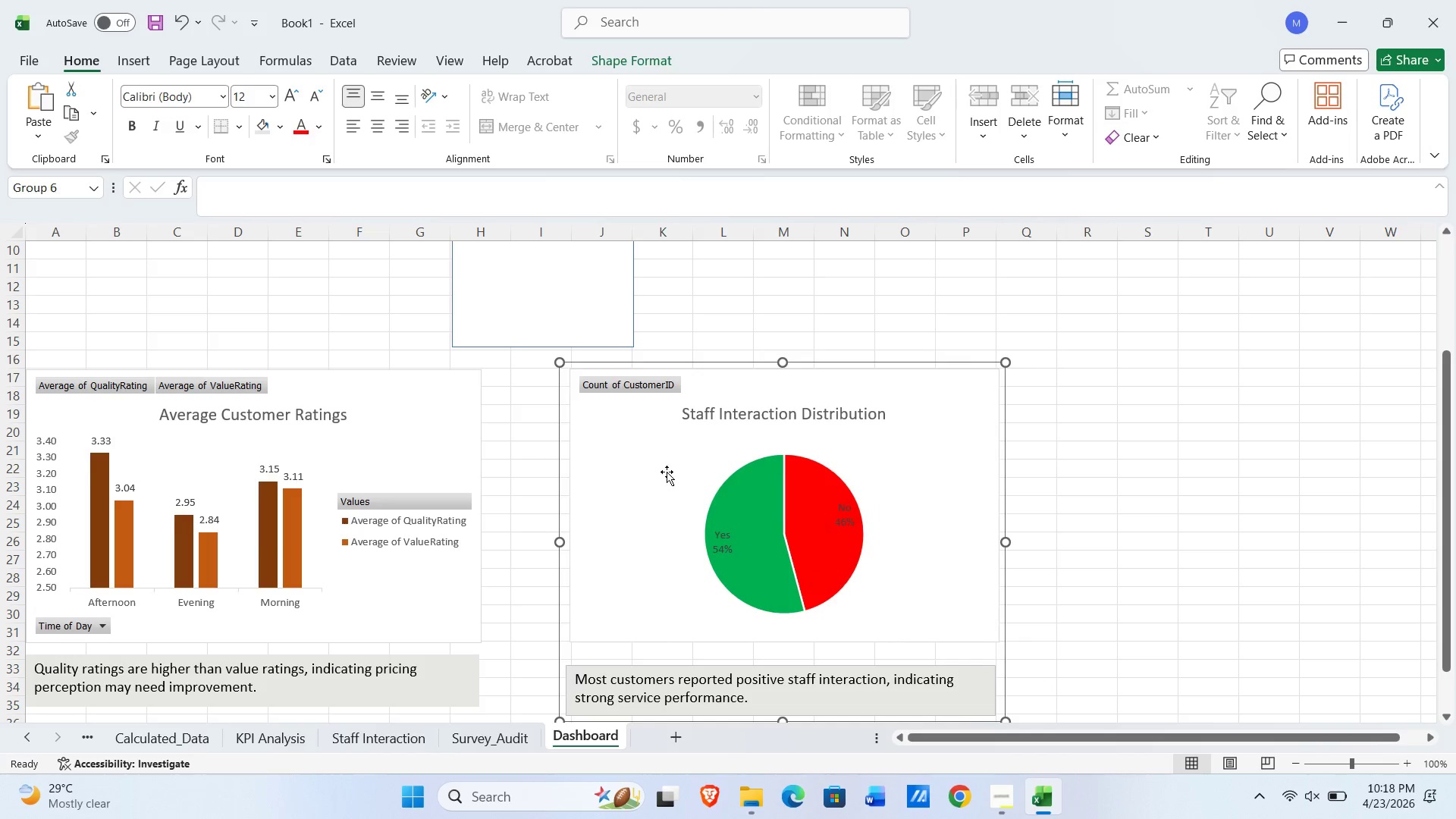 
scroll: coordinate [668, 472], scroll_direction: down, amount: 1.0
 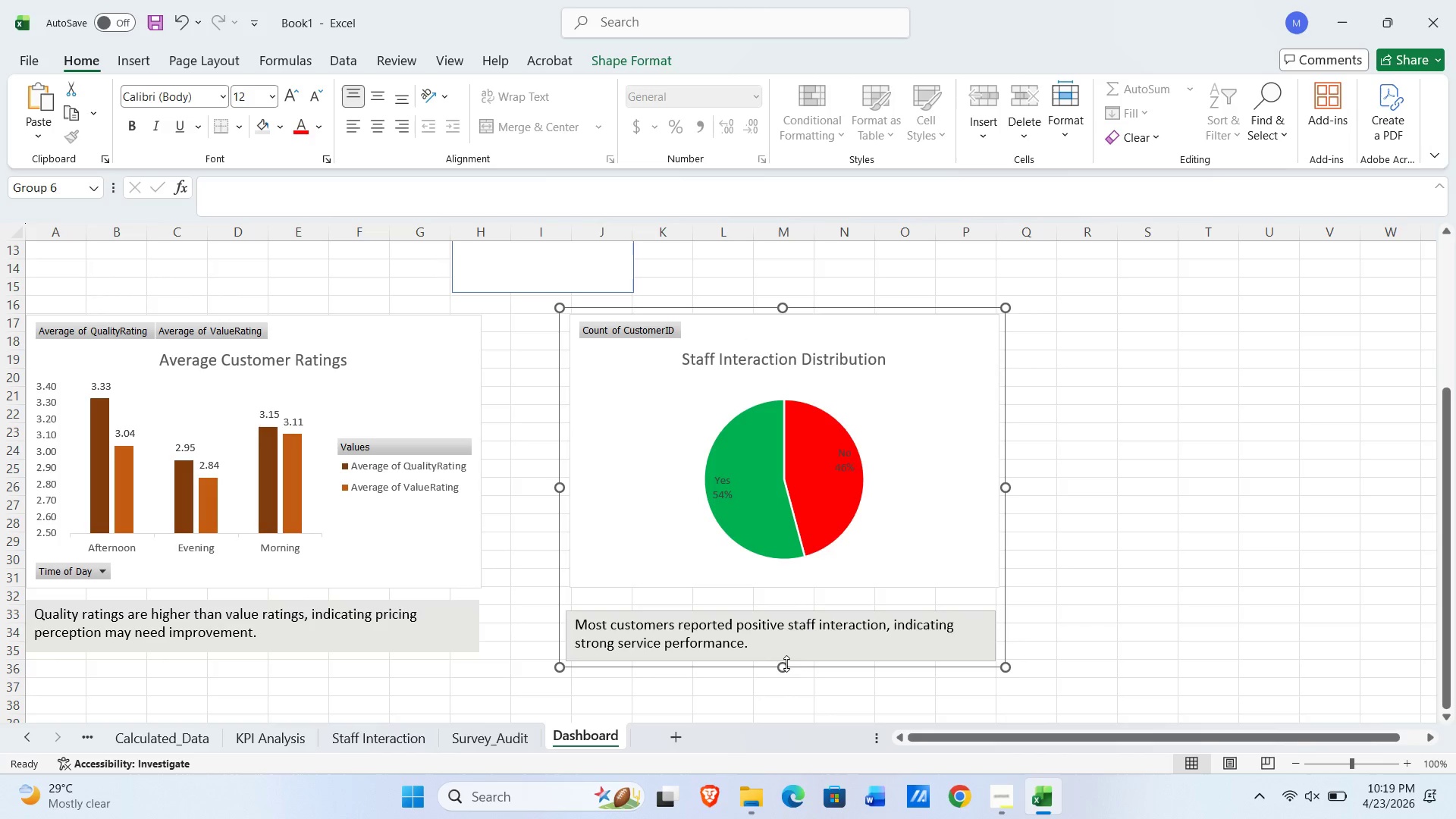 
left_click_drag(start_coordinate=[786, 664], to_coordinate=[786, 653])
 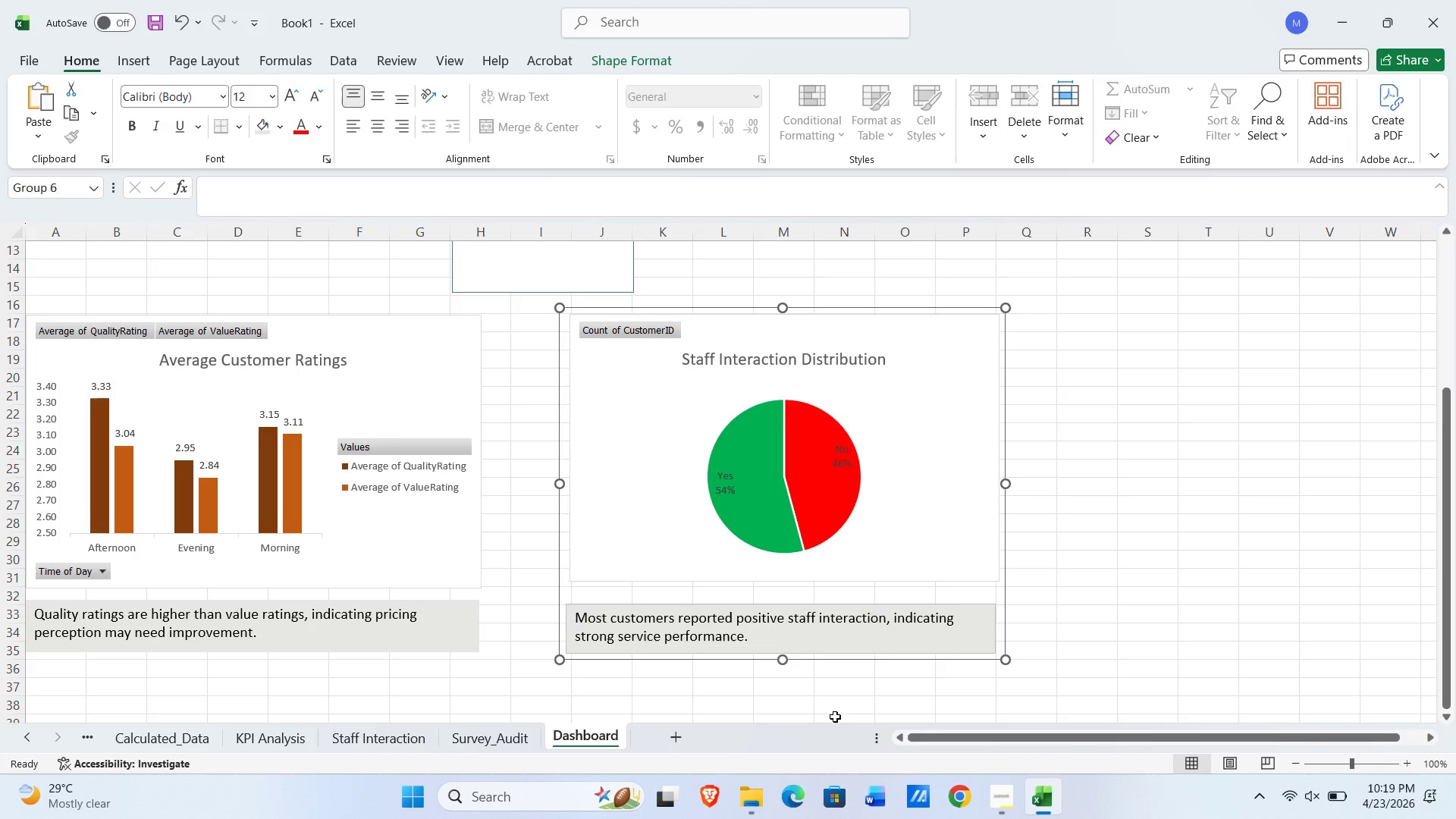 
left_click([835, 717])
 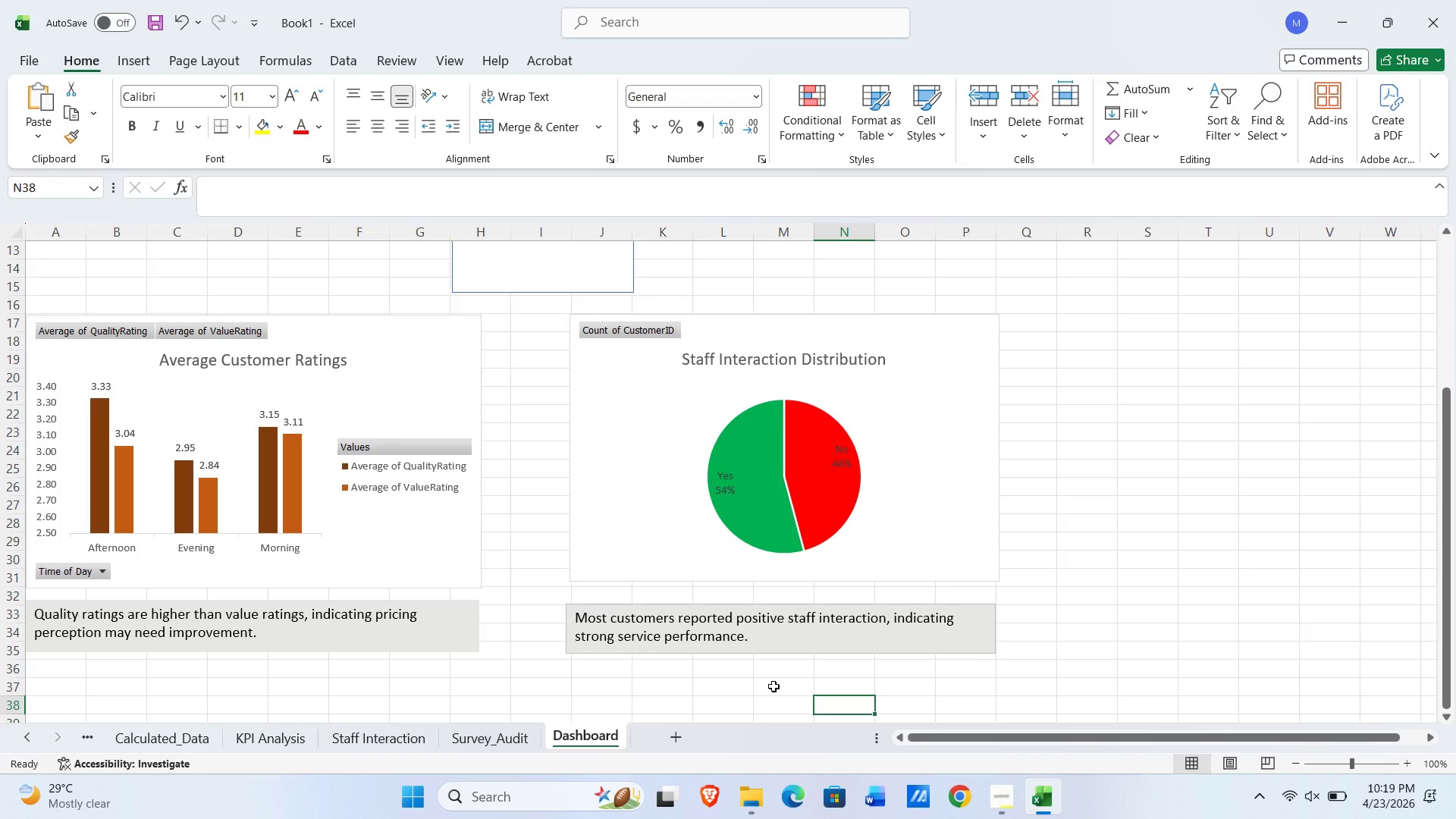 
scroll: coordinate [575, 450], scroll_direction: up, amount: 14.0
 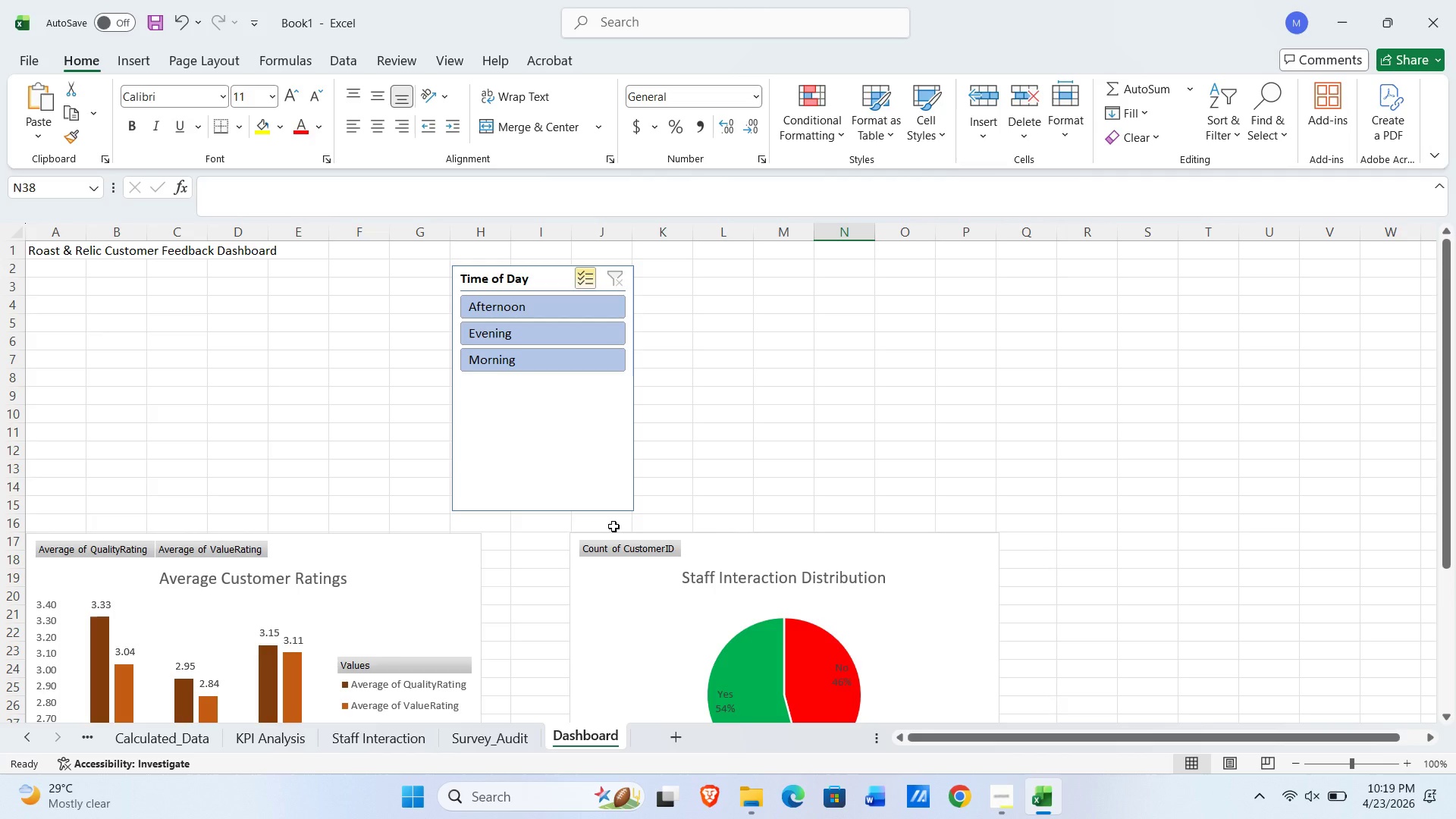 
wait(31.44)
 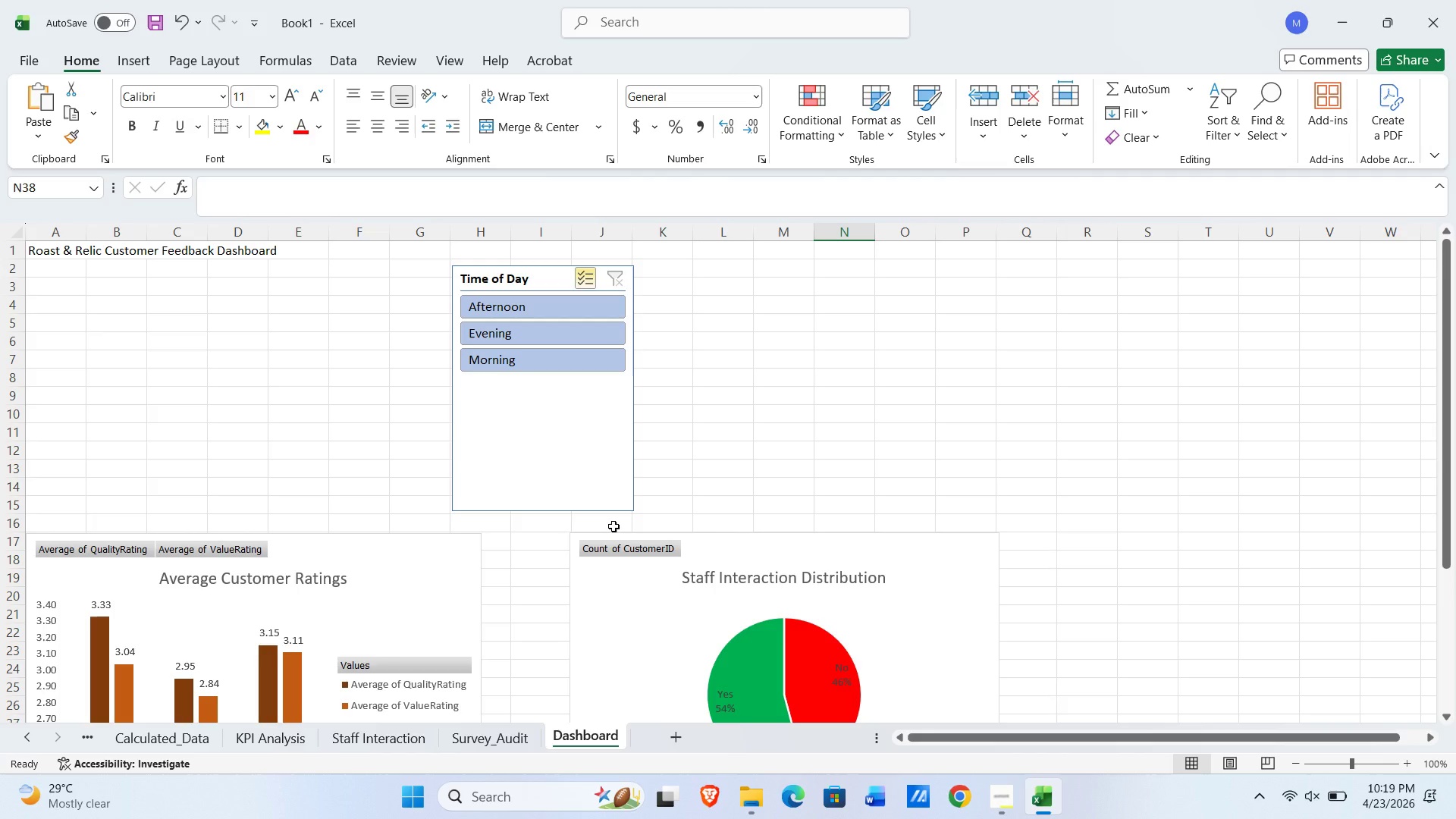 
left_click_drag(start_coordinate=[595, 434], to_coordinate=[172, 435])
 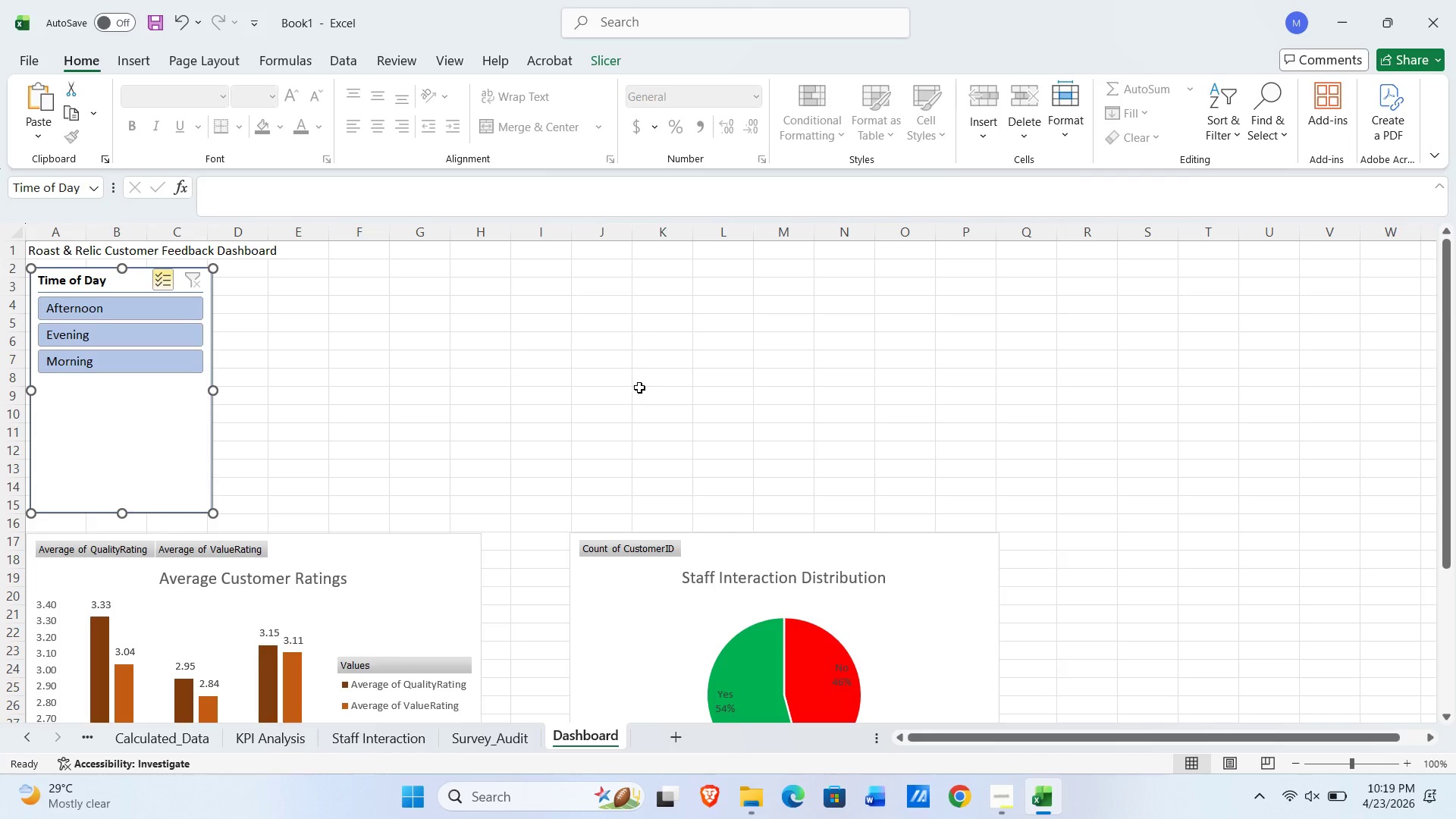 
left_click([544, 391])
 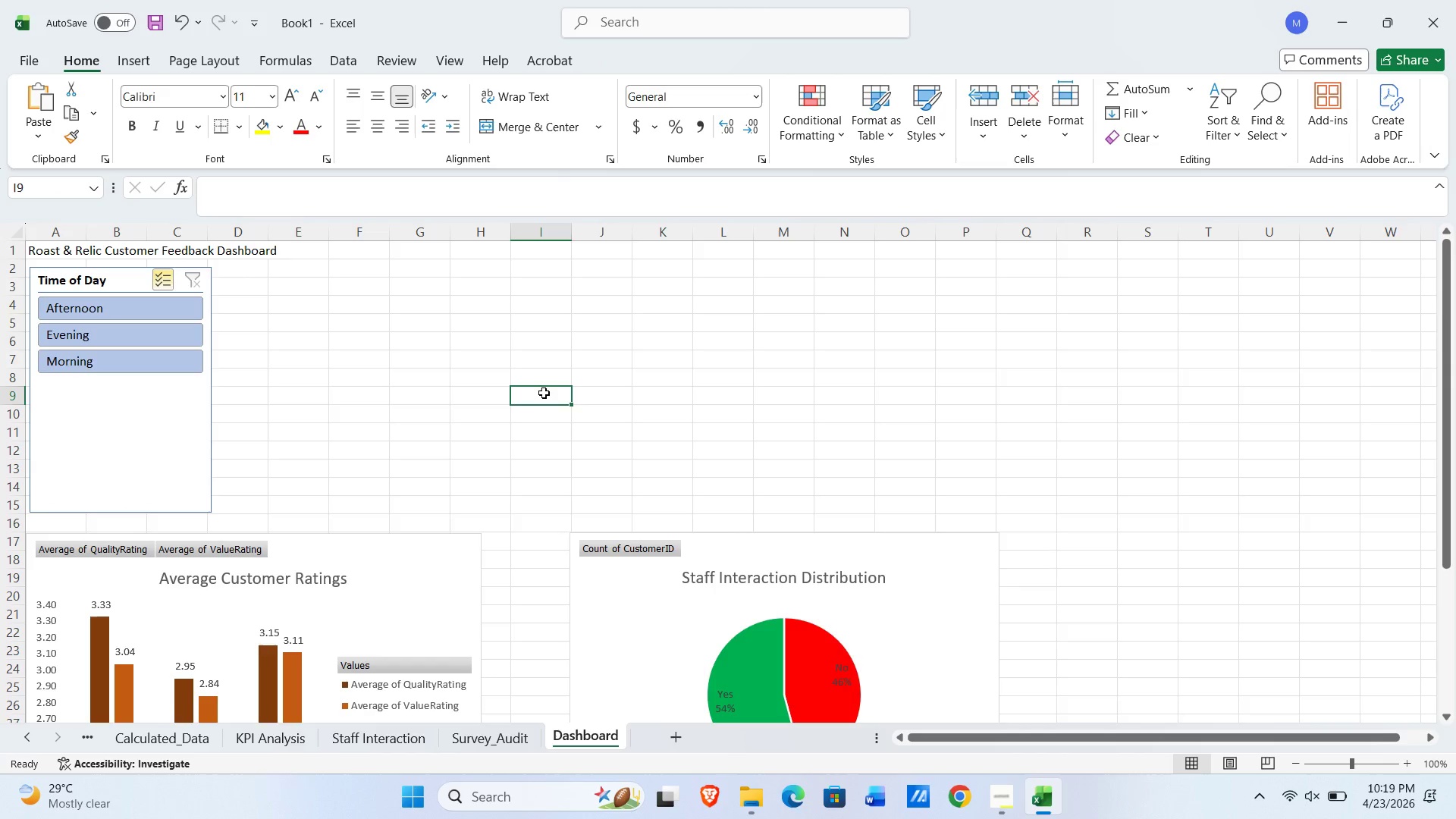 
scroll: coordinate [544, 397], scroll_direction: down, amount: 6.0
 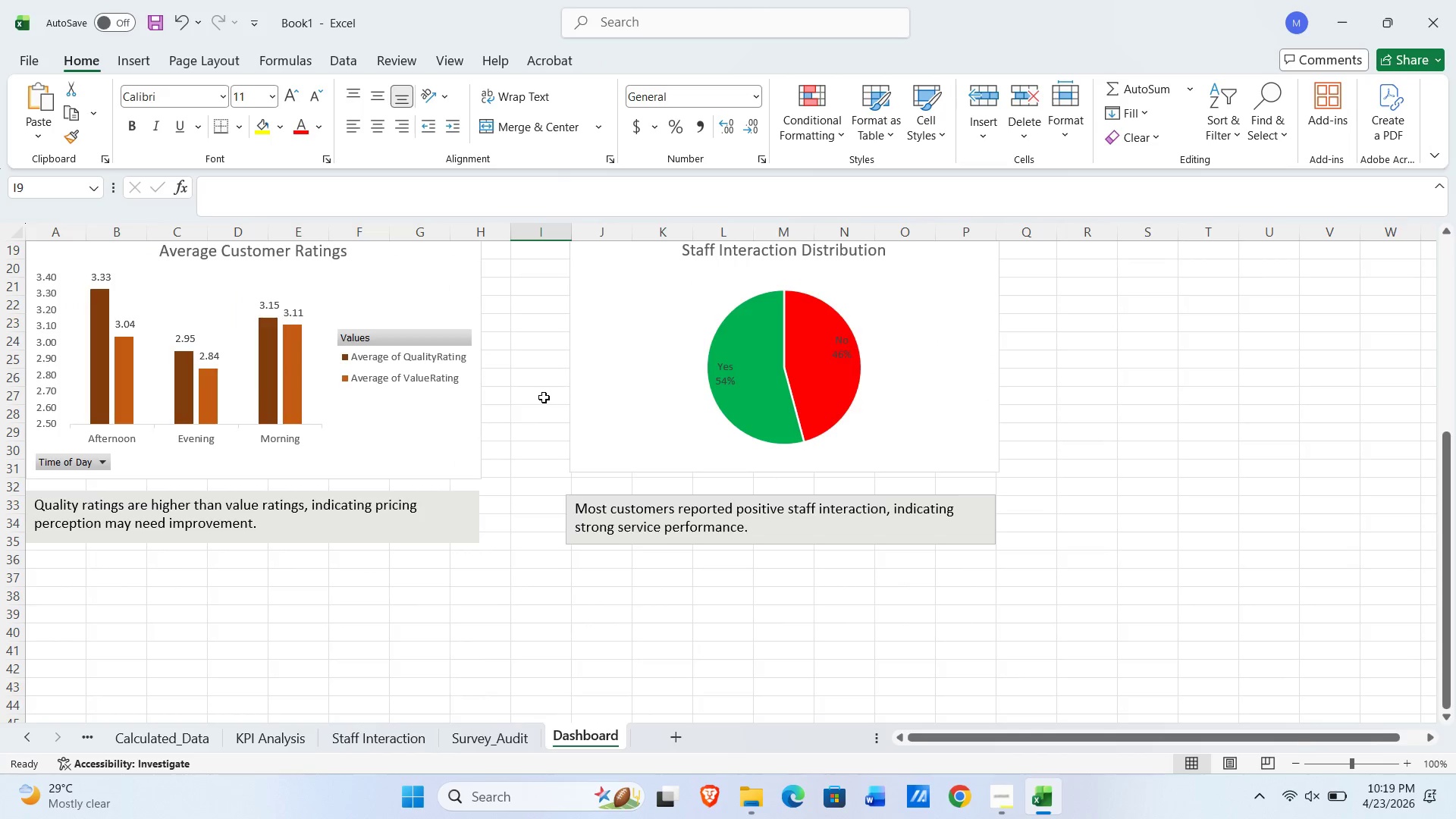 
scroll: coordinate [544, 397], scroll_direction: up, amount: 6.0
 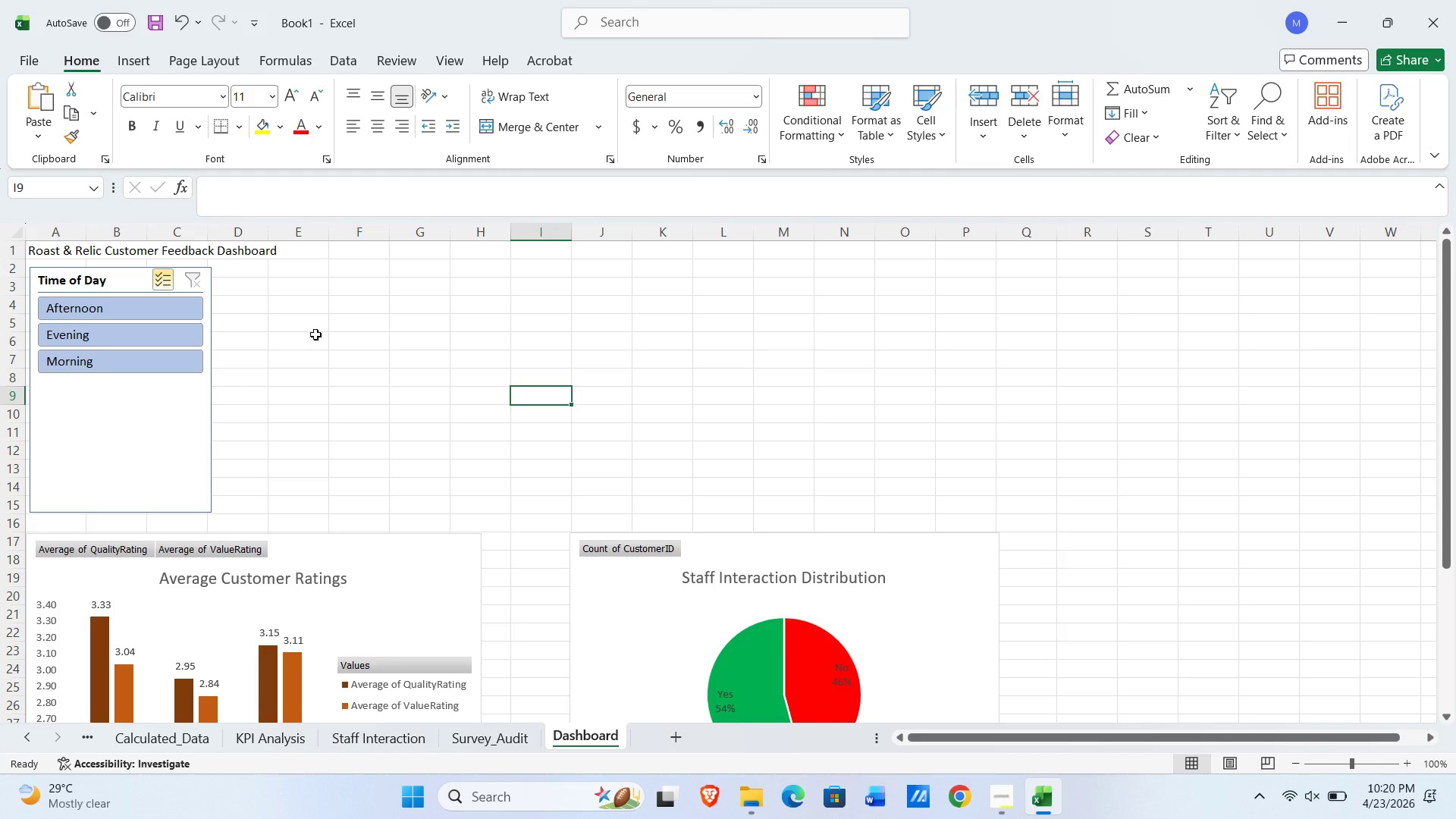 
wait(25.17)
 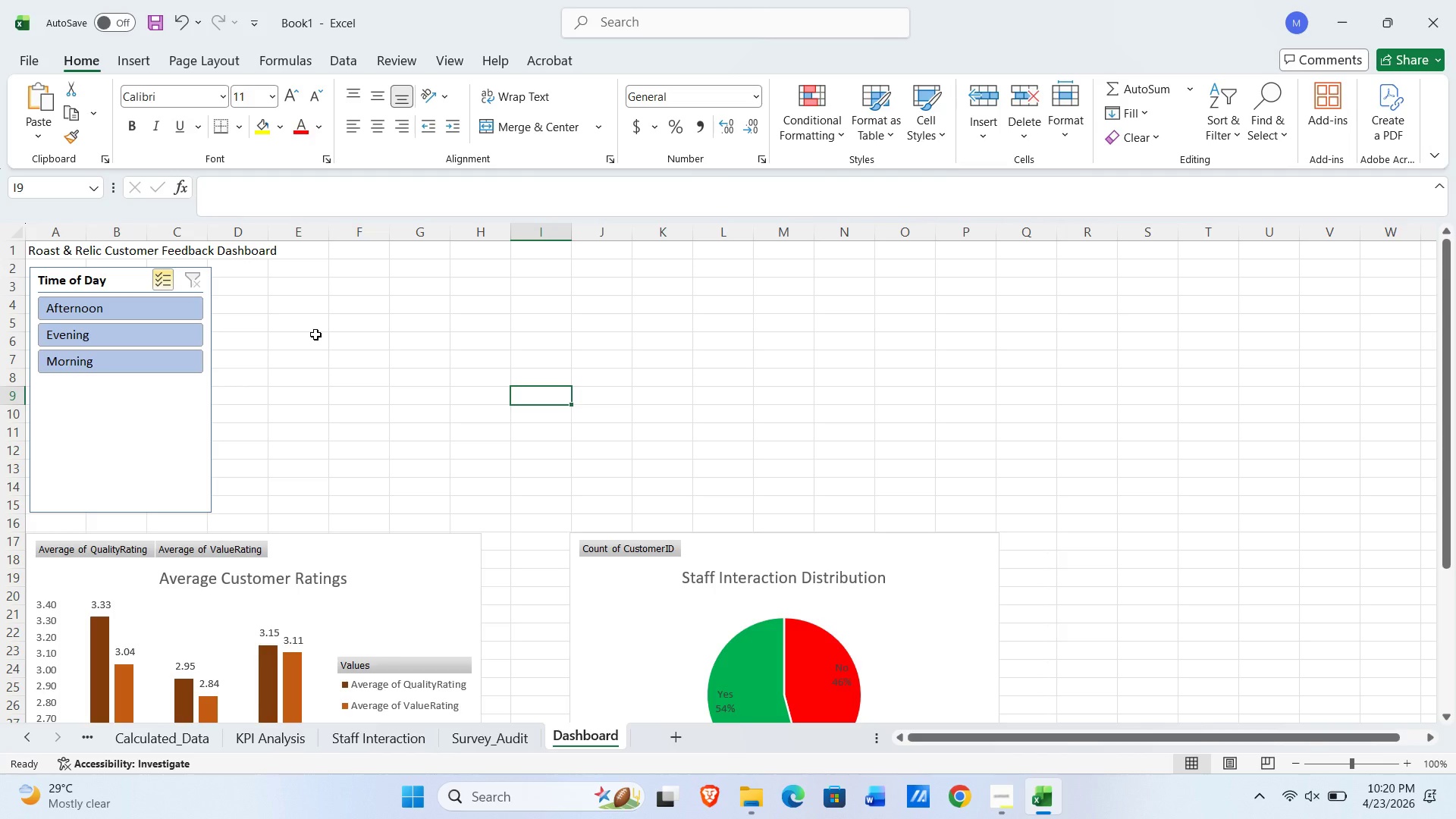 
left_click([347, 67])
 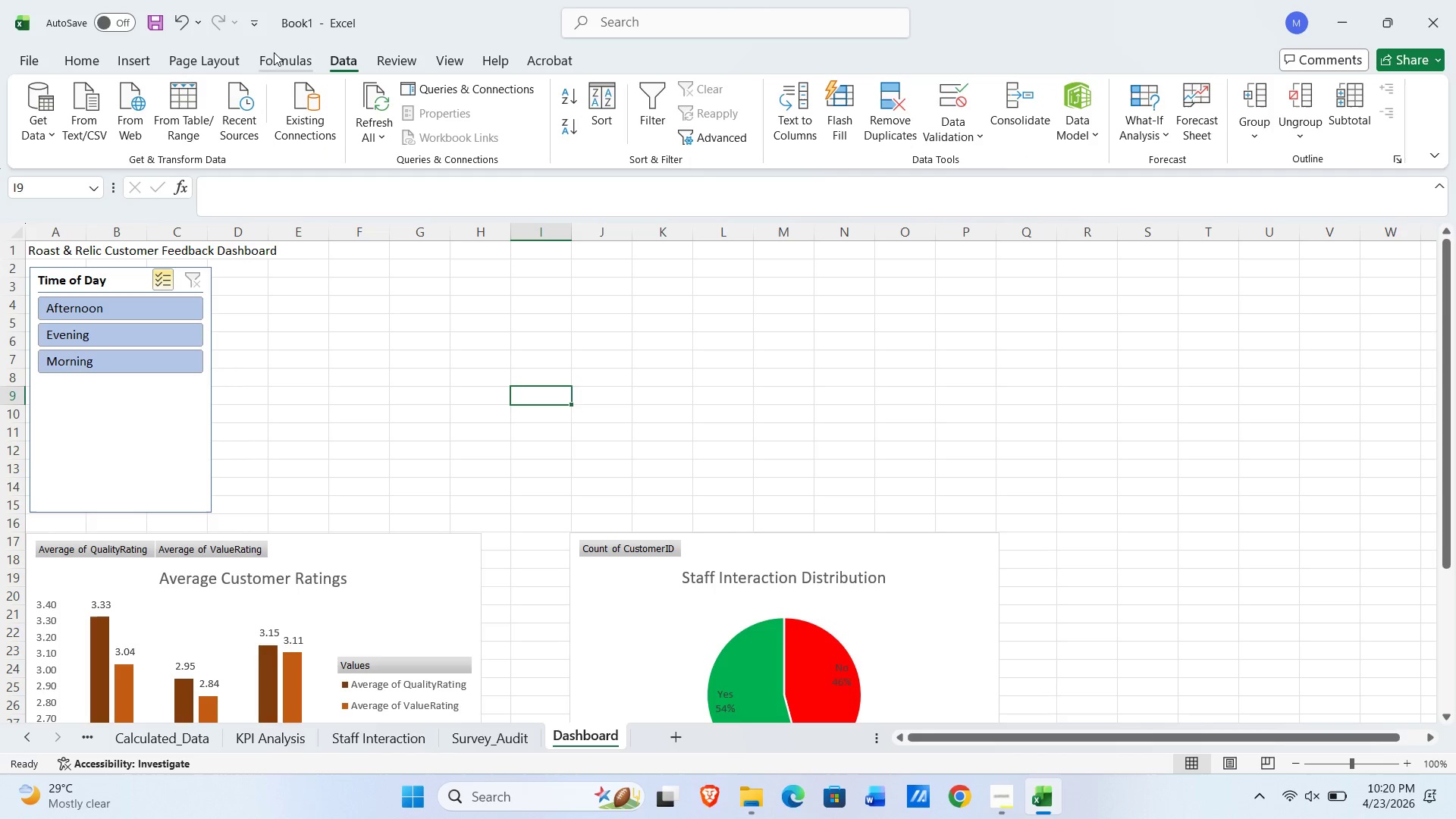 
left_click([440, 67])
 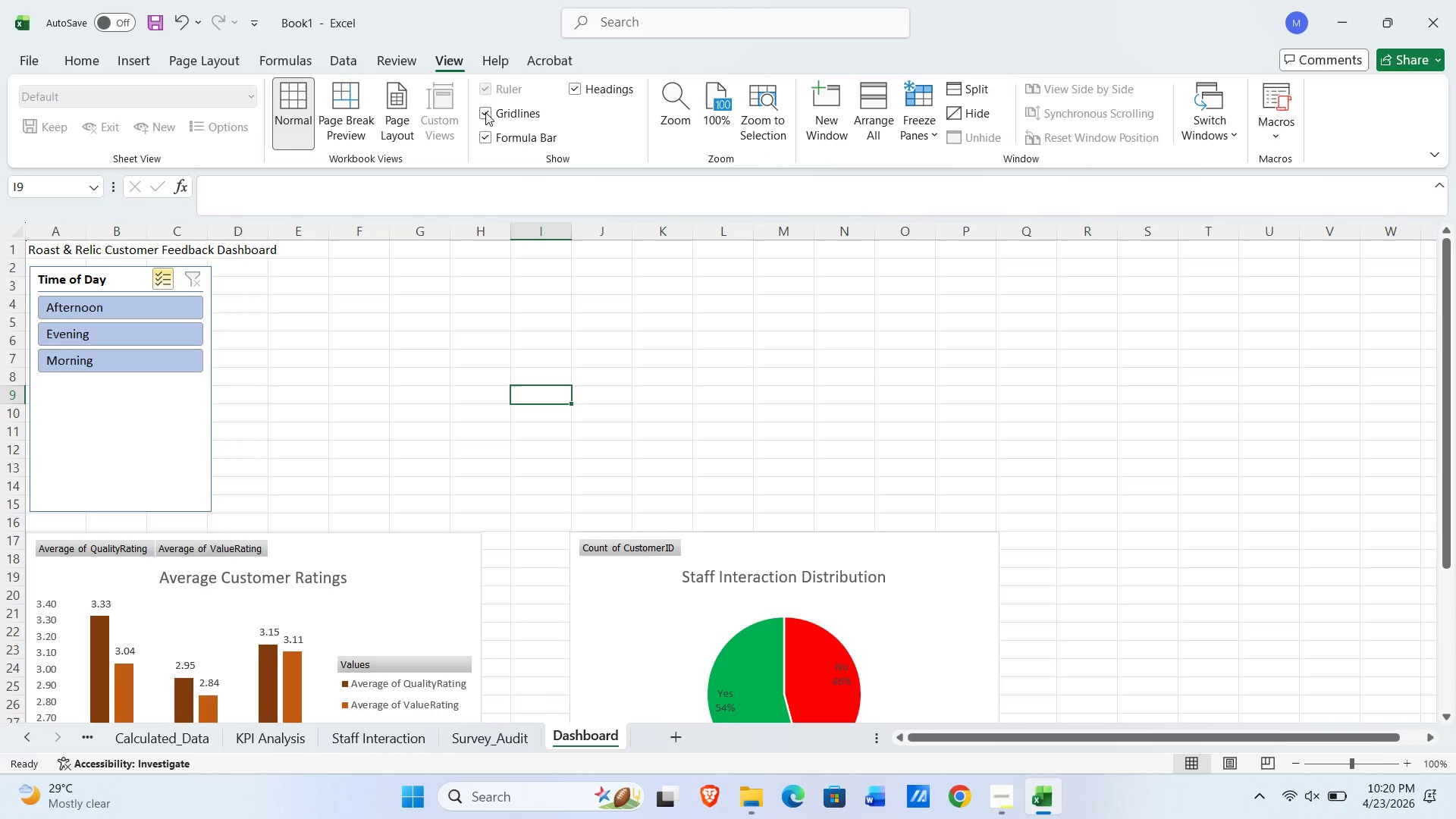 
left_click([485, 112])
 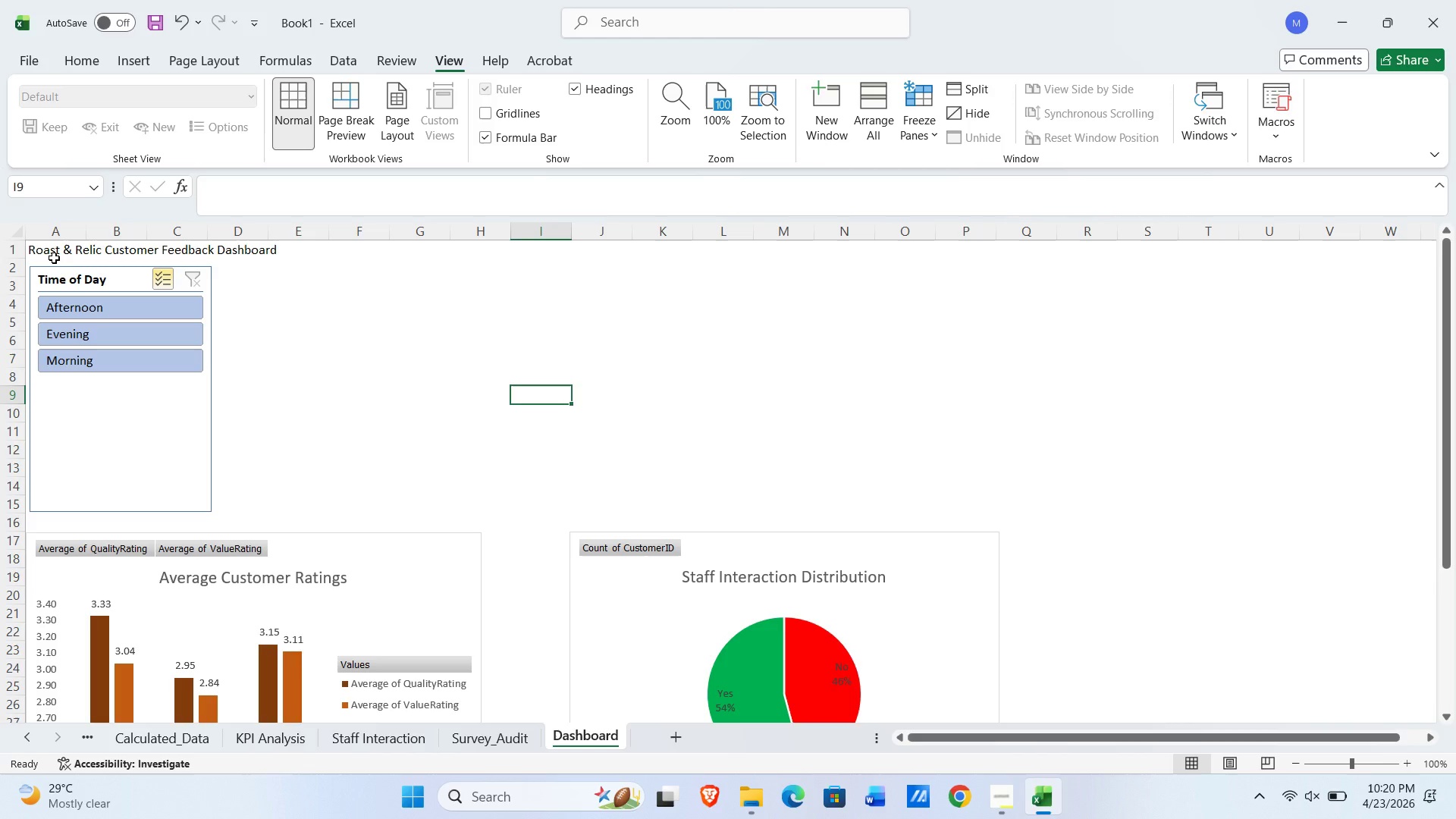 
wait(9.47)
 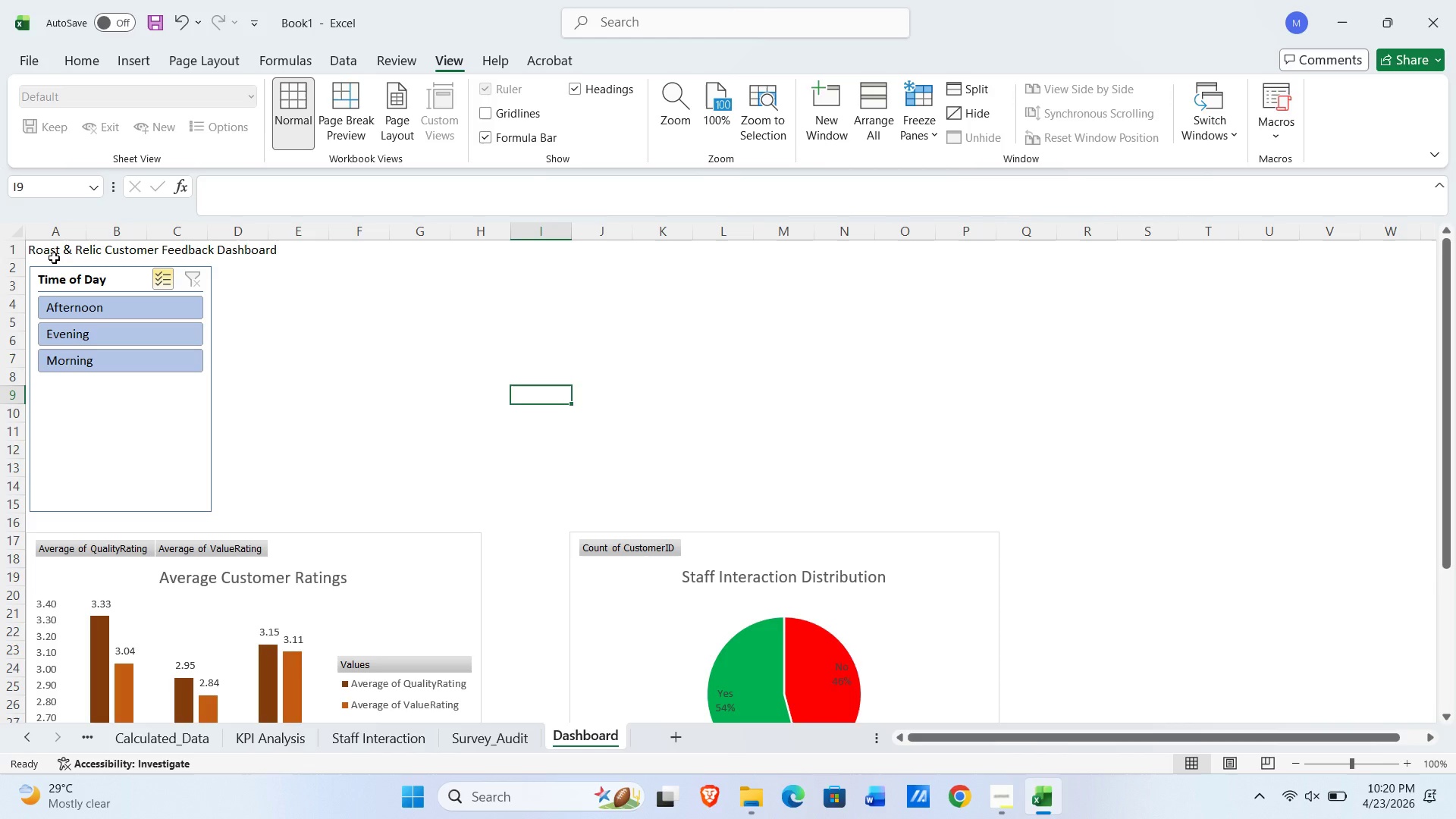 
left_click_drag(start_coordinate=[58, 249], to_coordinate=[264, 255])
 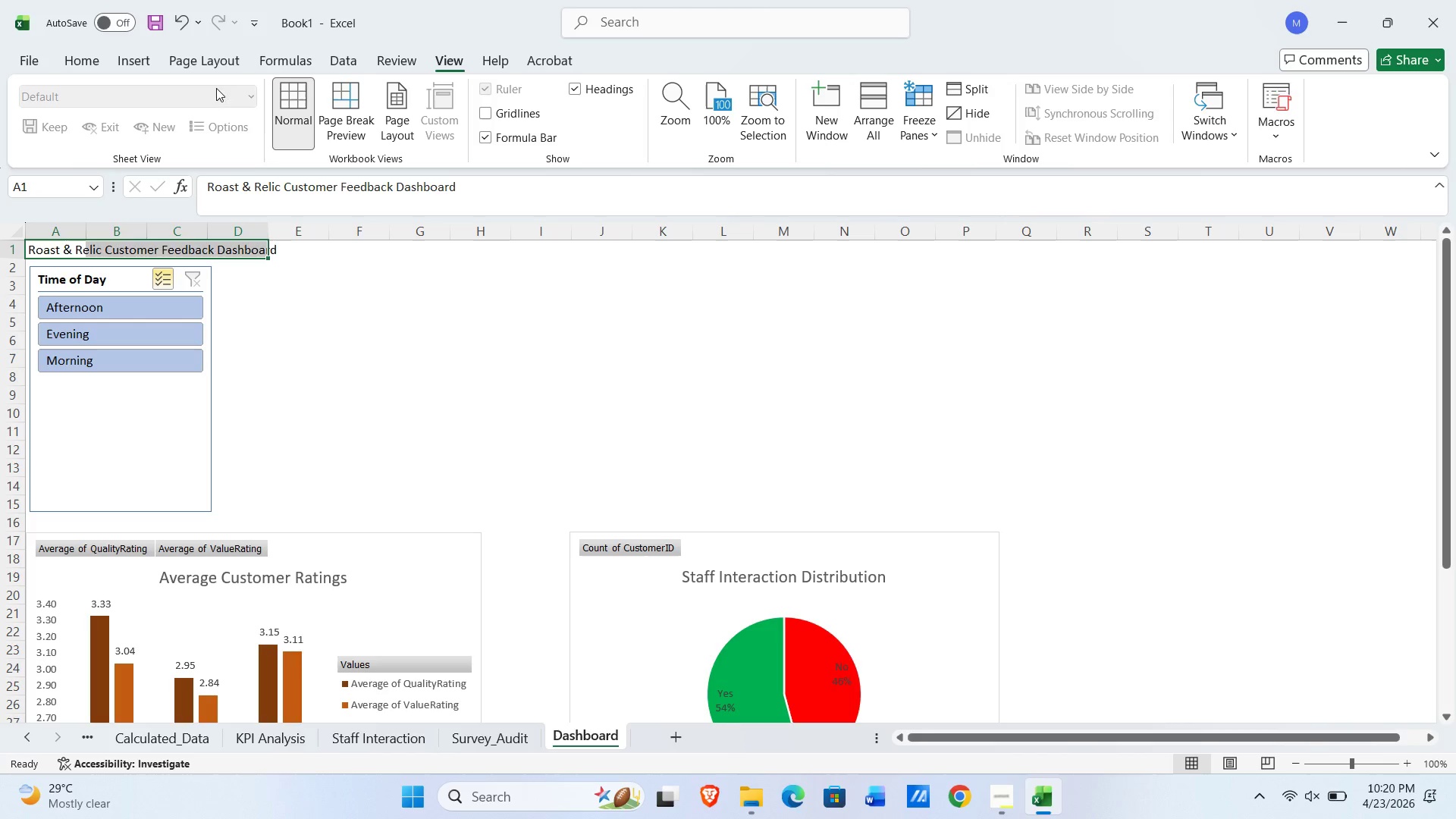 
scroll: coordinate [322, 128], scroll_direction: up, amount: 13.0
 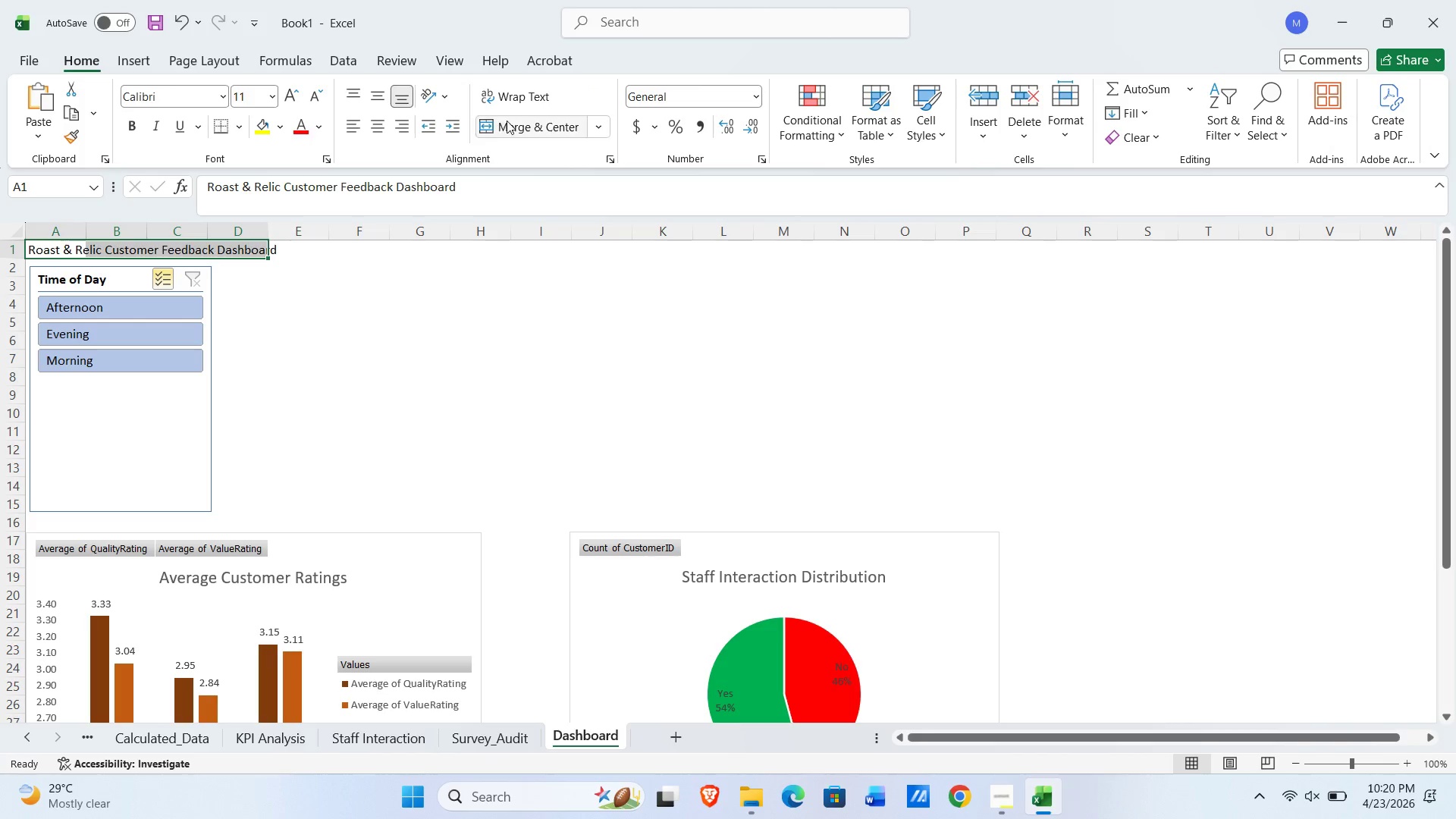 
left_click([507, 121])
 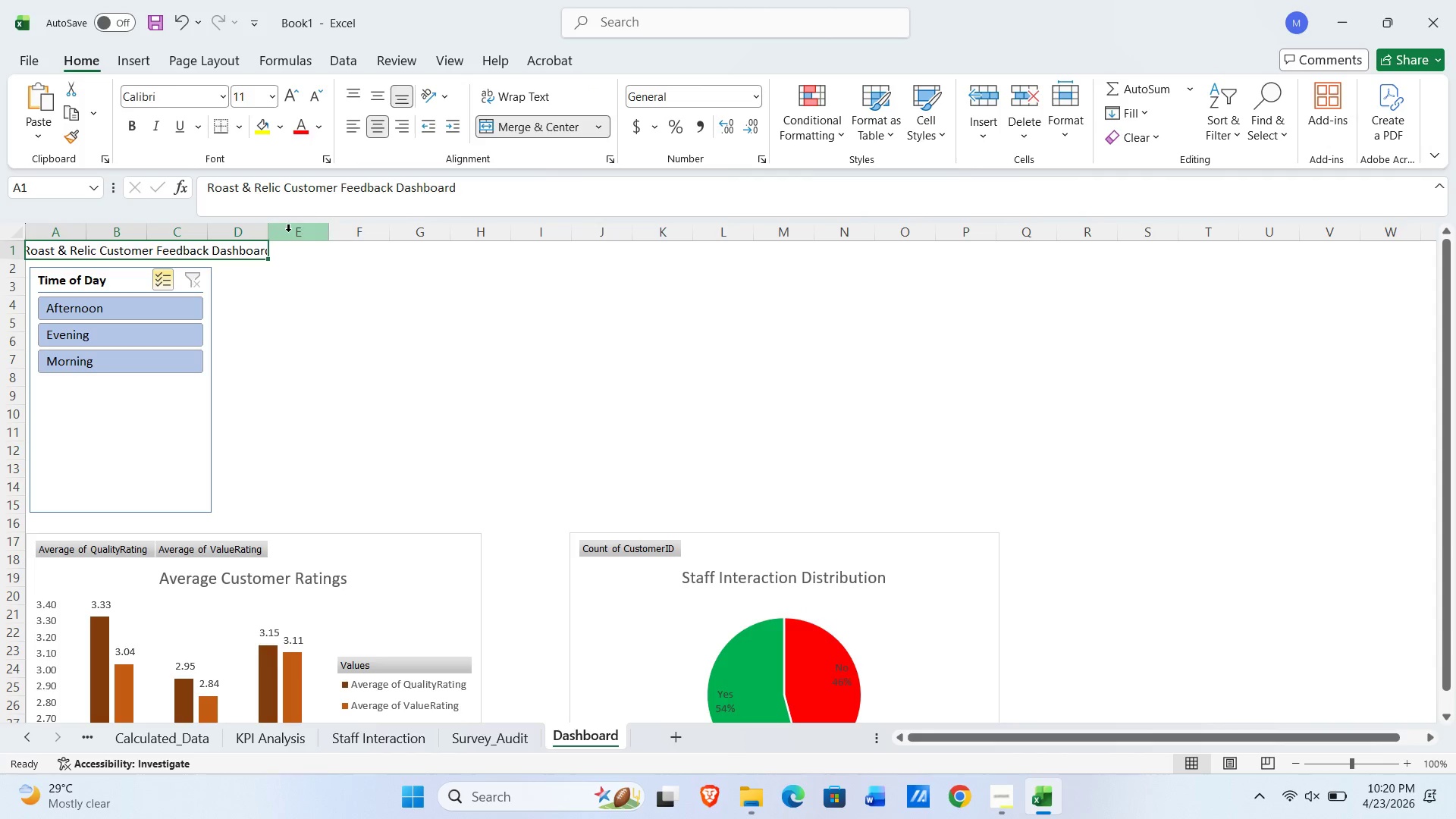 
wait(5.73)
 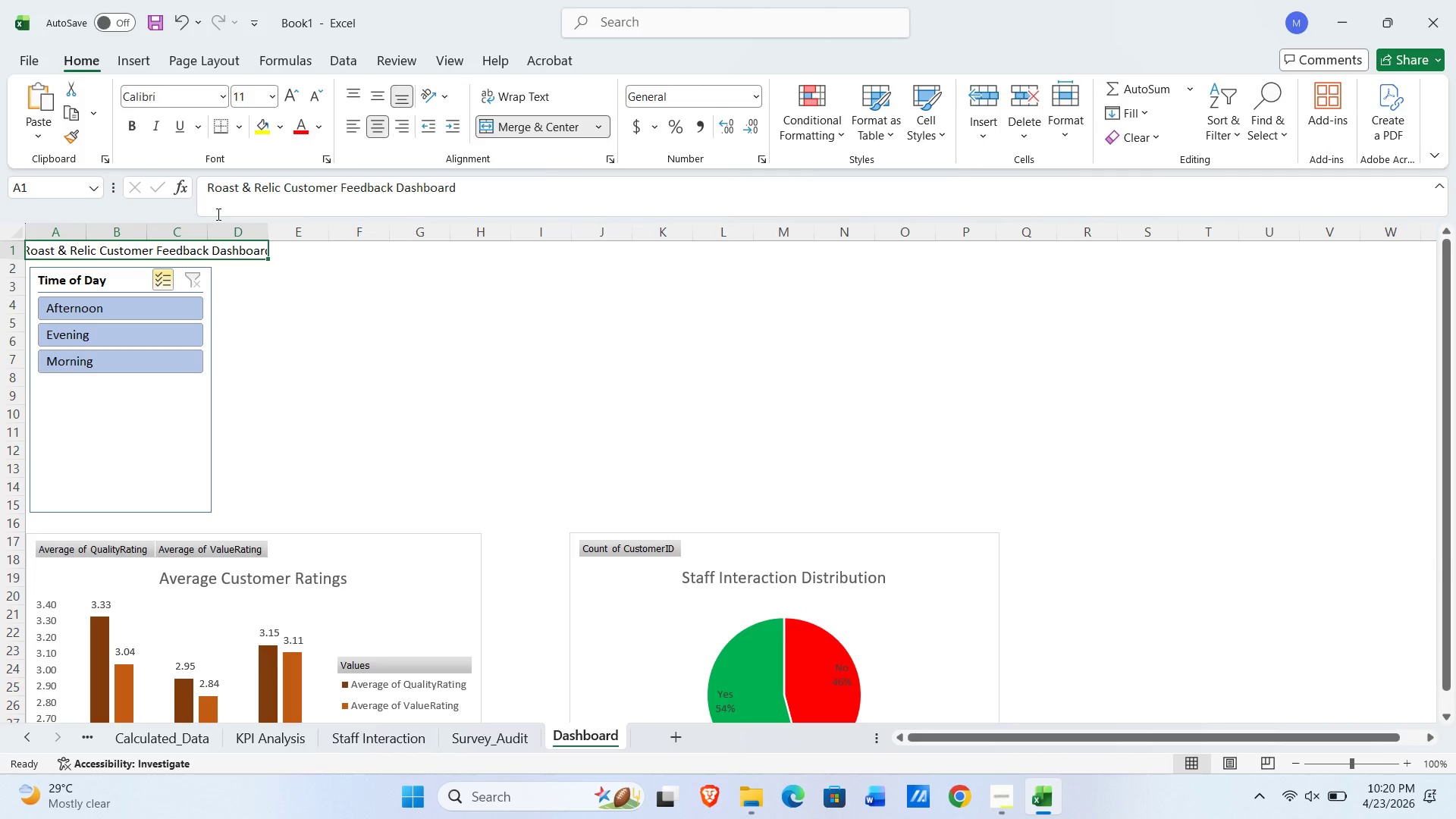 
left_click_drag(start_coordinate=[86, 237], to_coordinate=[110, 237])
 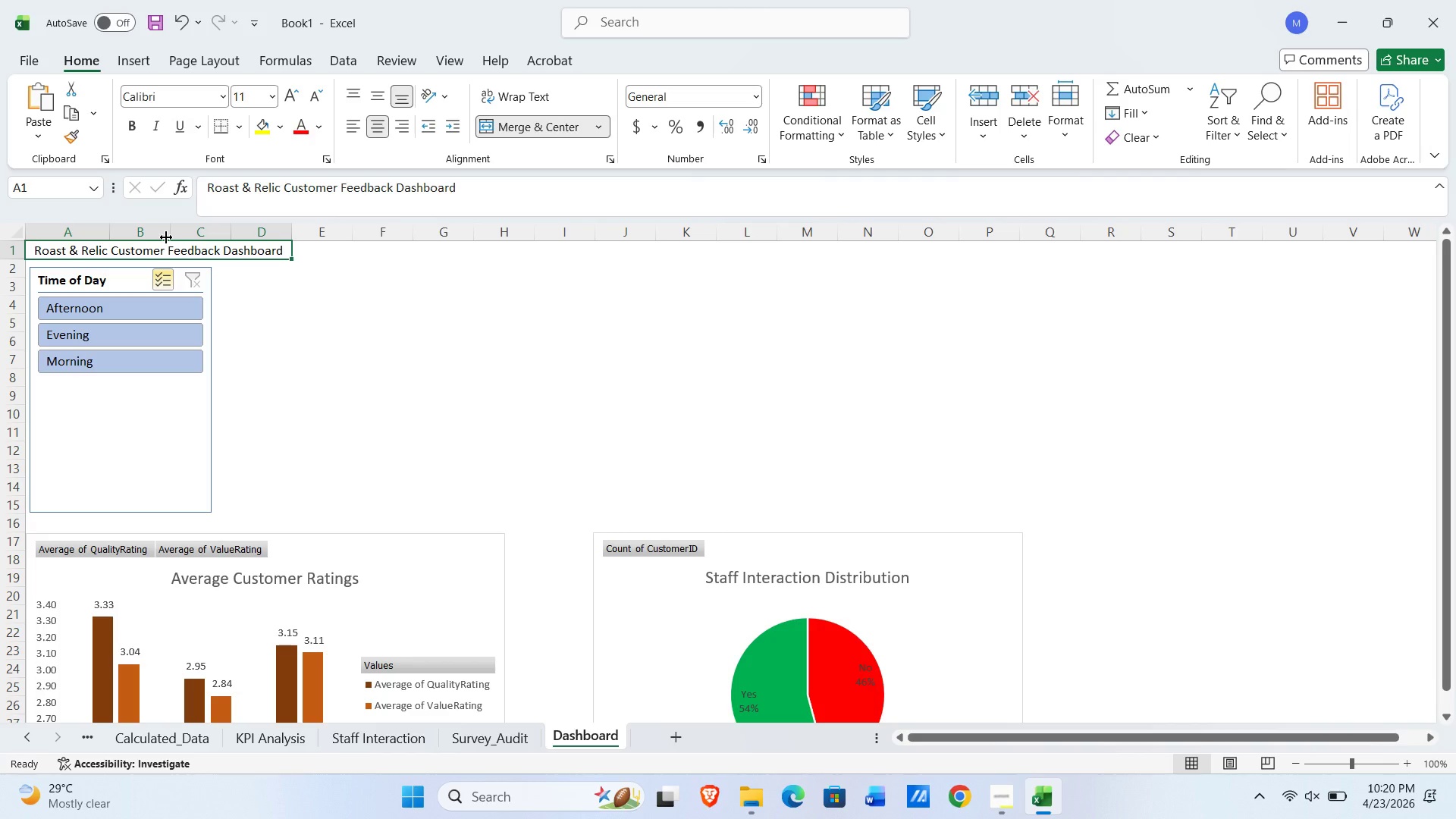 
left_click_drag(start_coordinate=[175, 229], to_coordinate=[211, 237])
 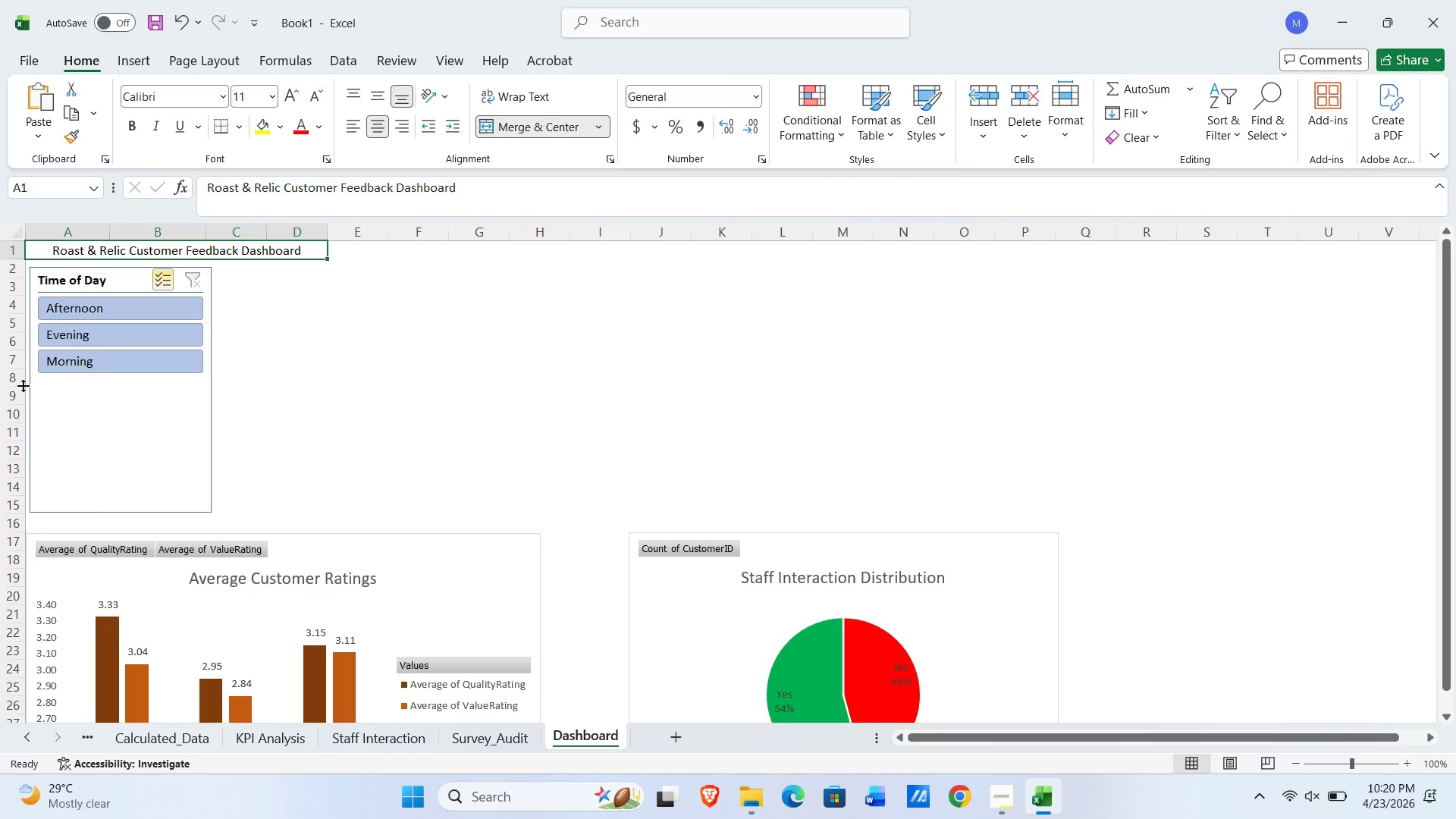 
scroll: coordinate [576, 487], scroll_direction: down, amount: 3.0
 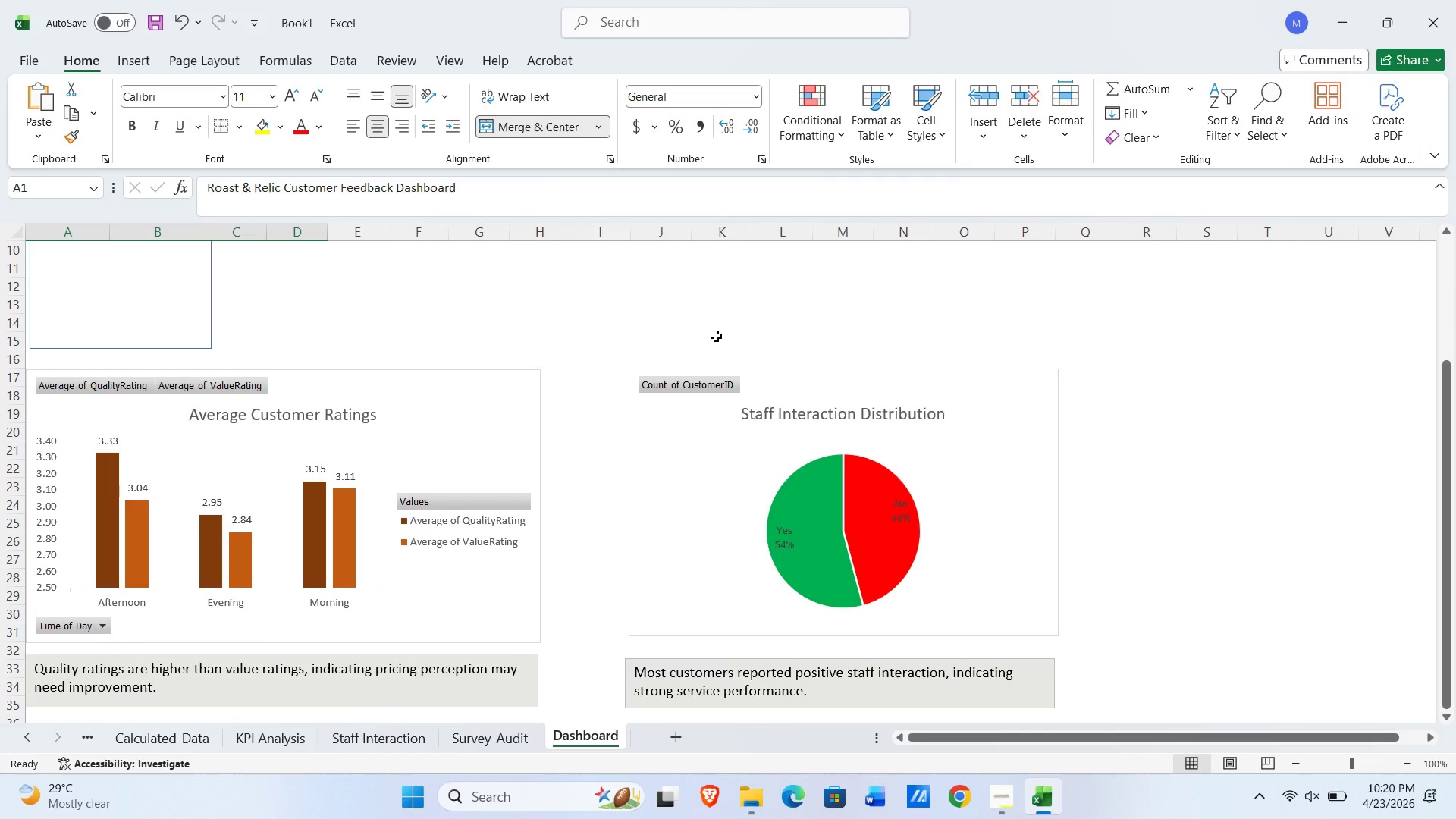 
left_click_drag(start_coordinate=[754, 238], to_coordinate=[774, 246])
 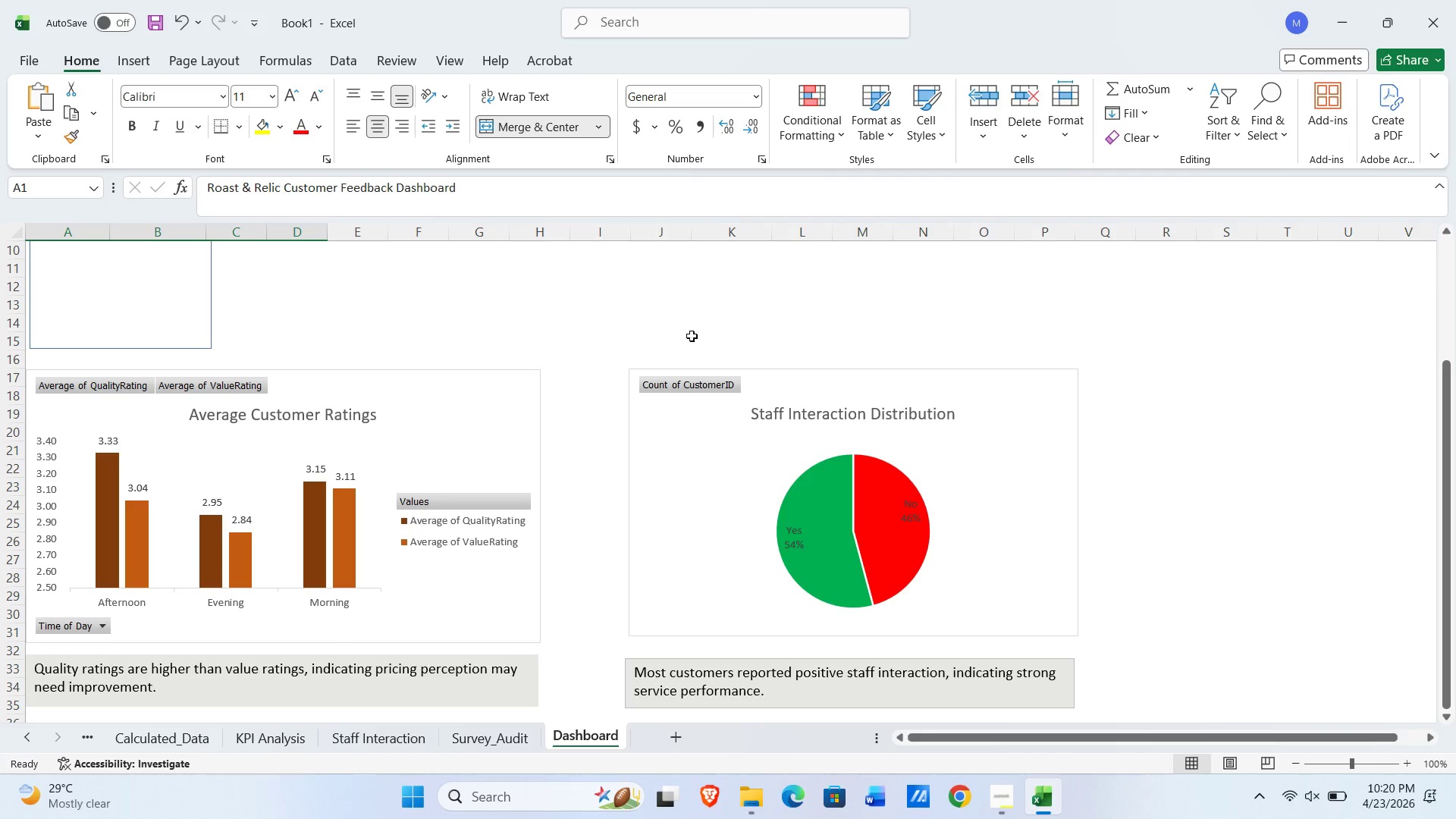 
scroll: coordinate [446, 367], scroll_direction: up, amount: 4.0
 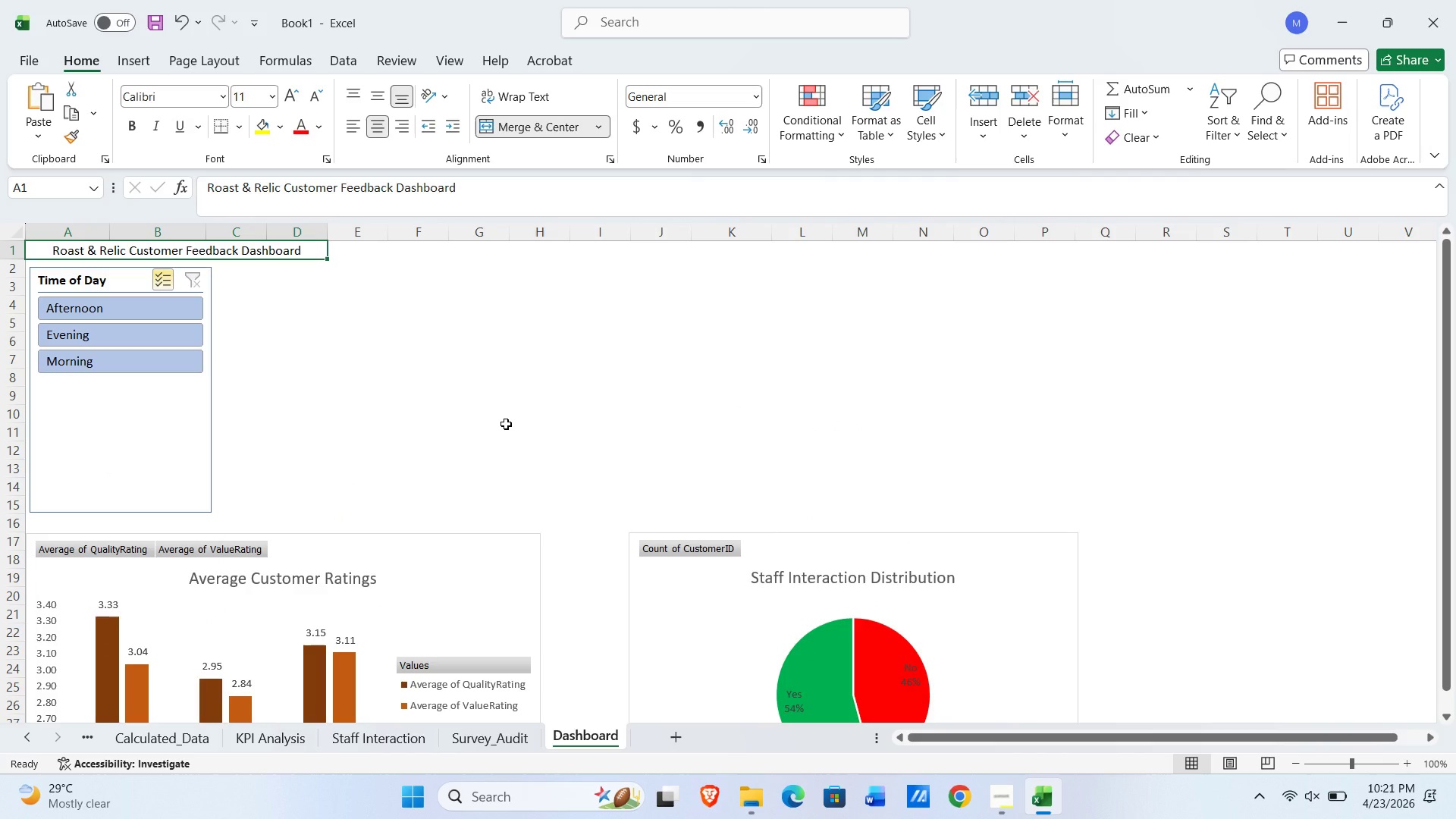 
key(Control+B)
 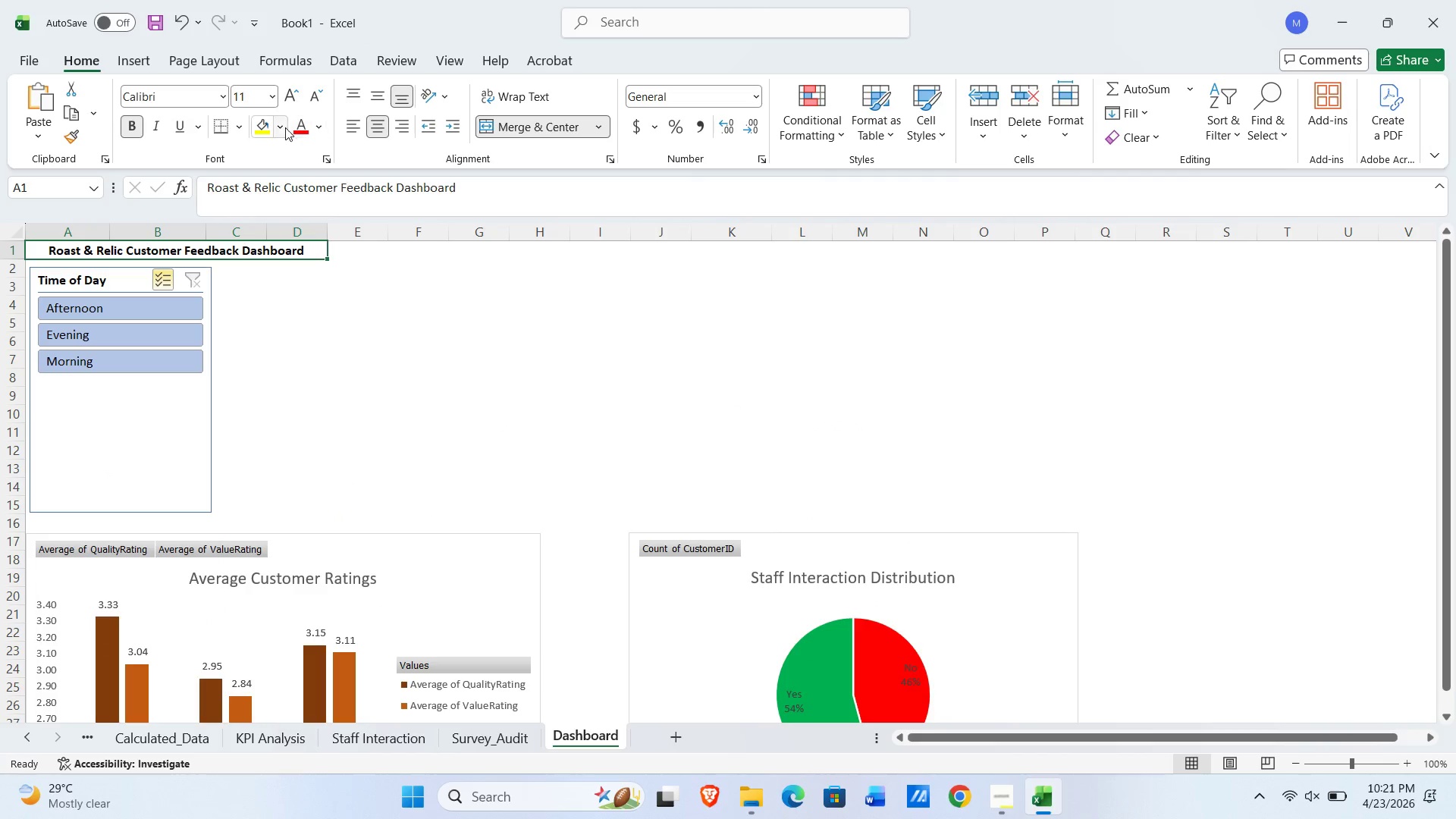 
left_click([249, 102])
 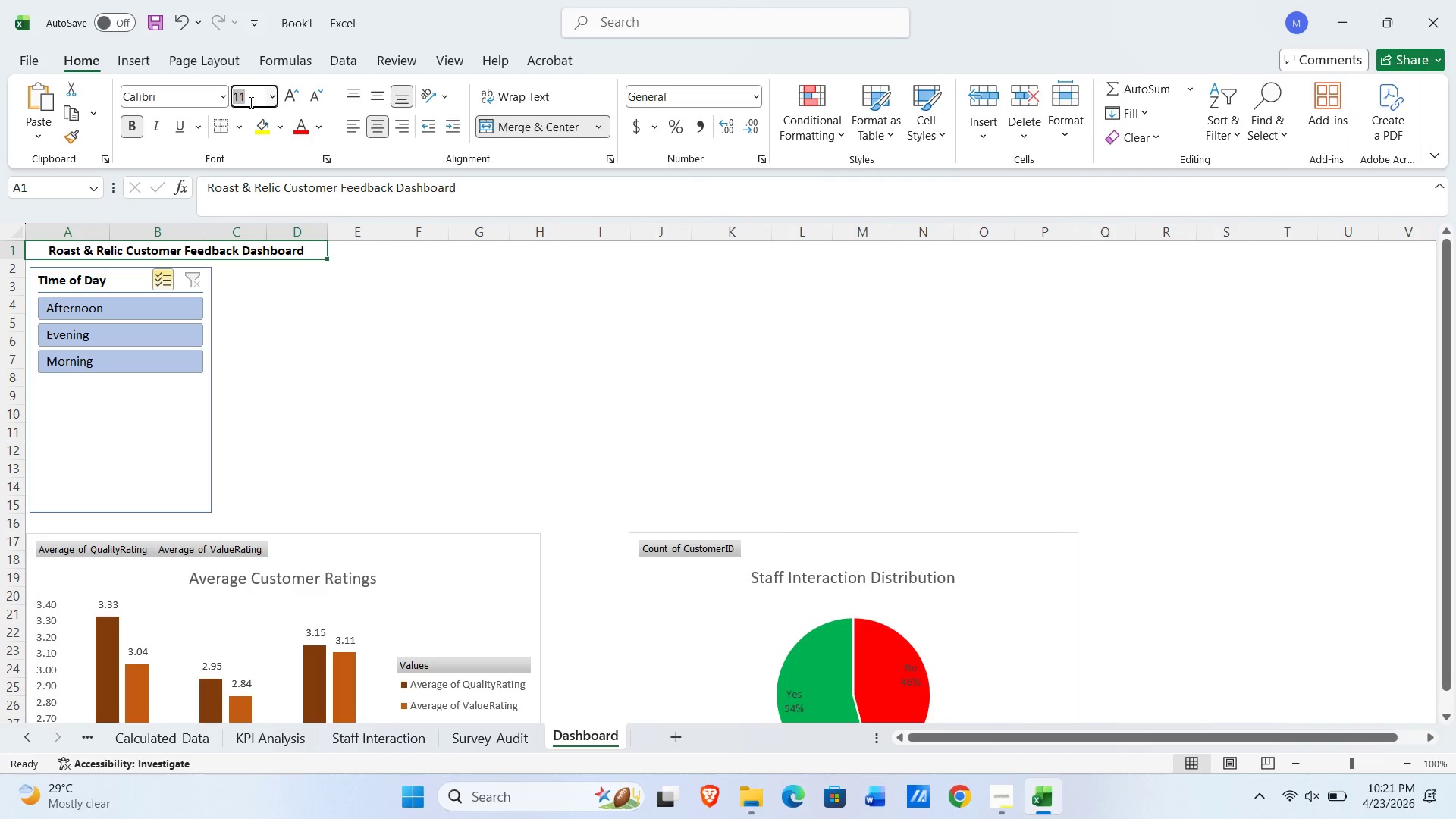 
key(Numpad1)
 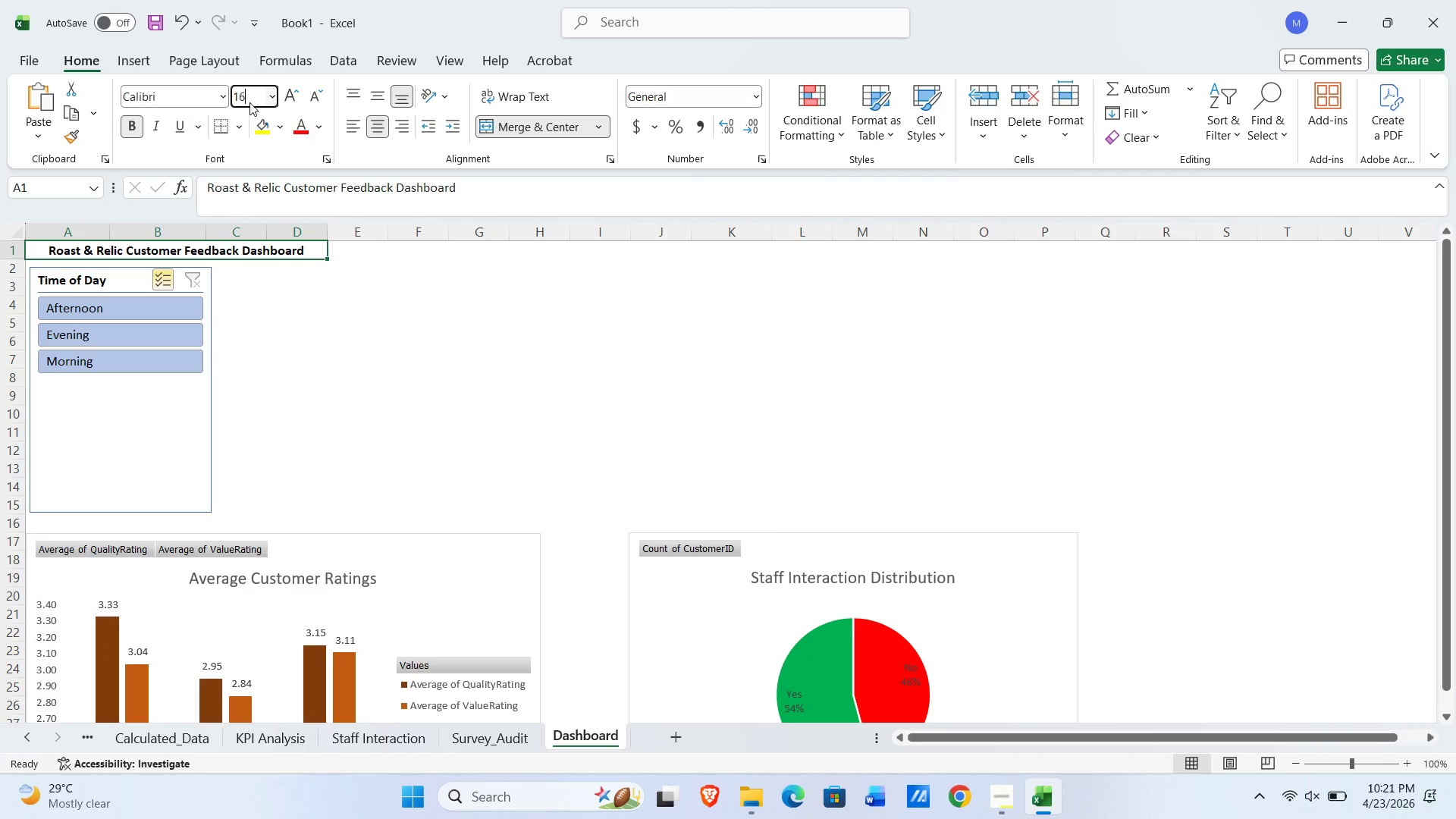 
key(Numpad6)
 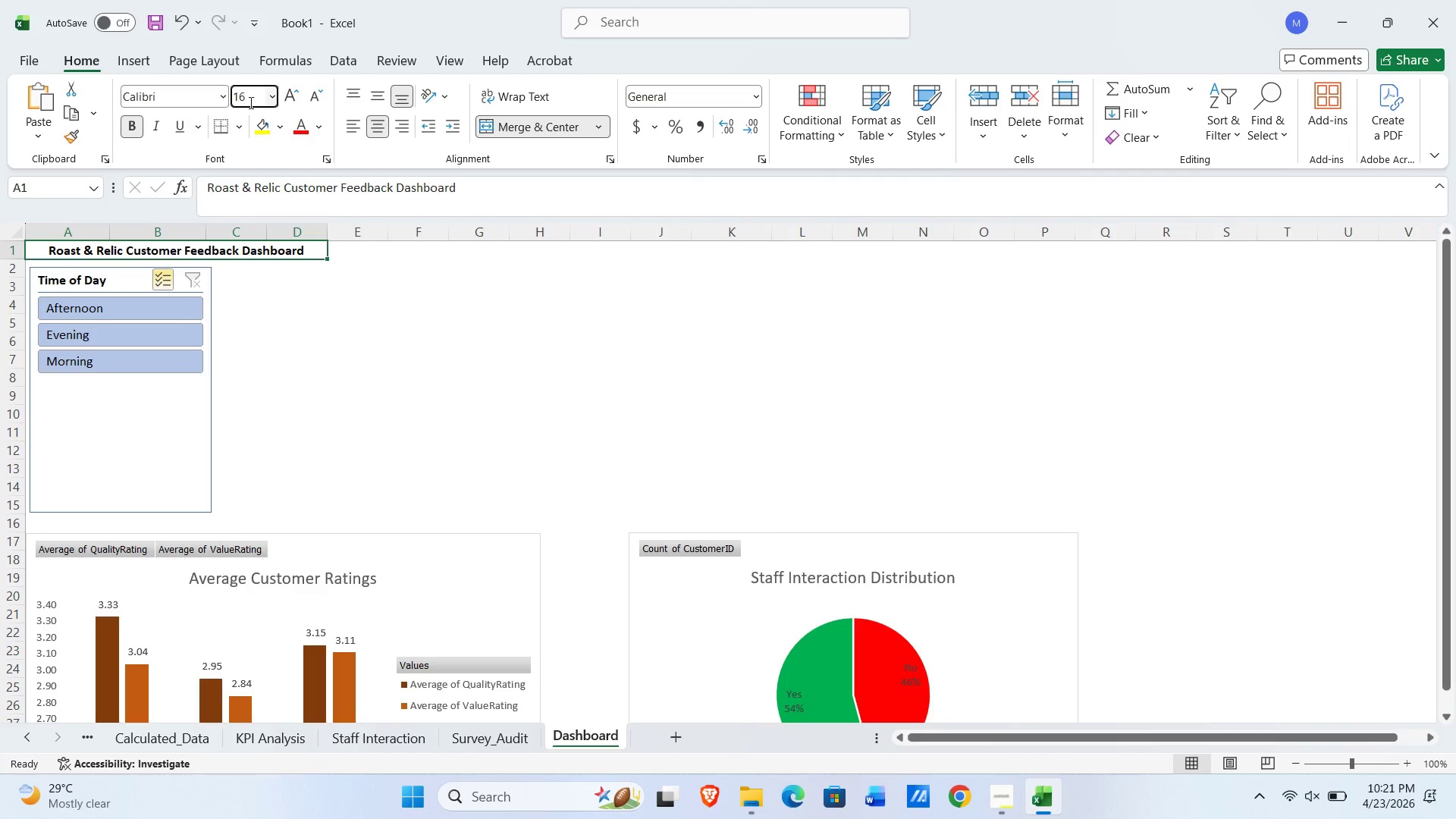 
key(NumpadEnter)
 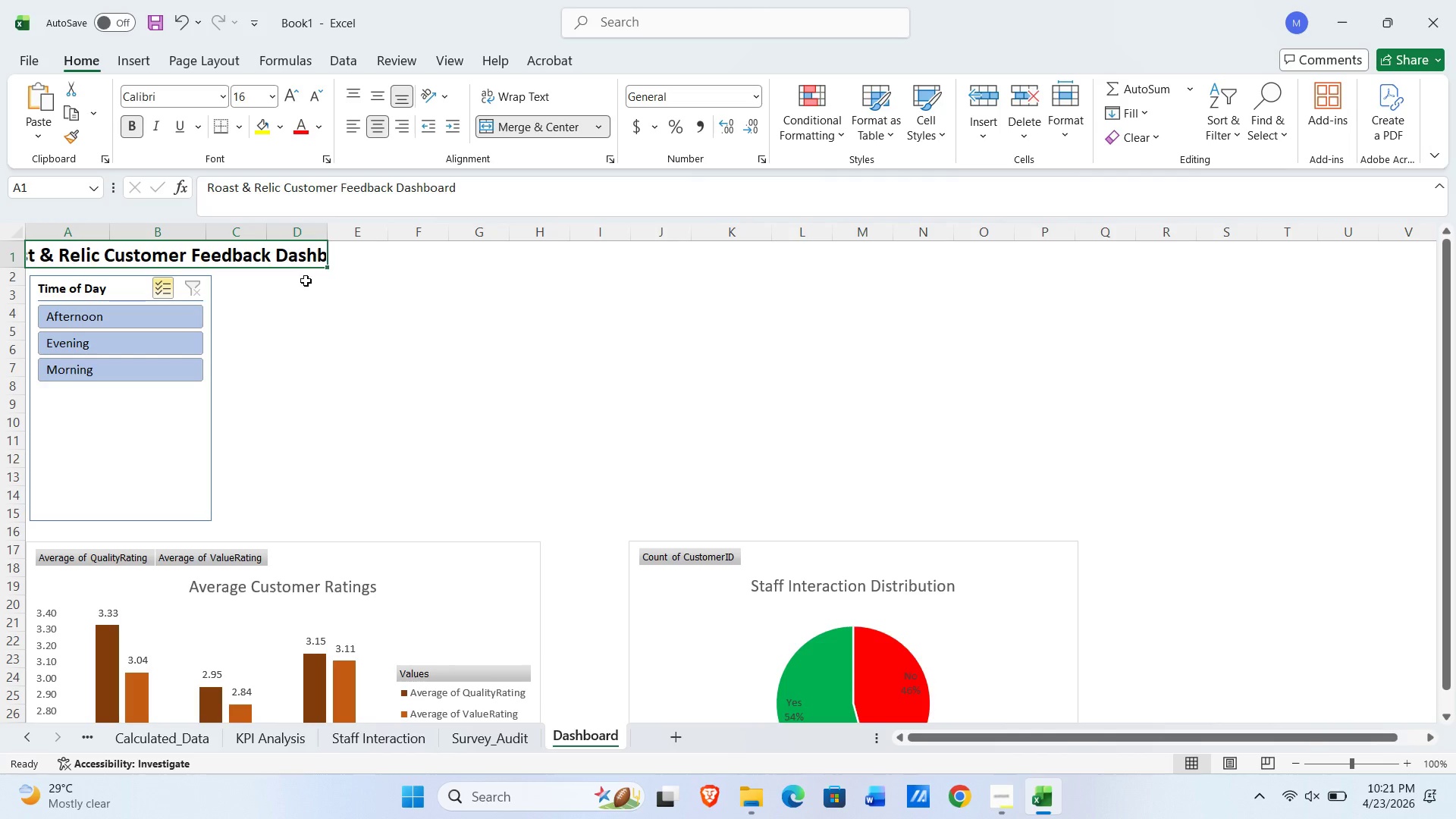 
left_click_drag(start_coordinate=[325, 228], to_coordinate=[356, 233])
 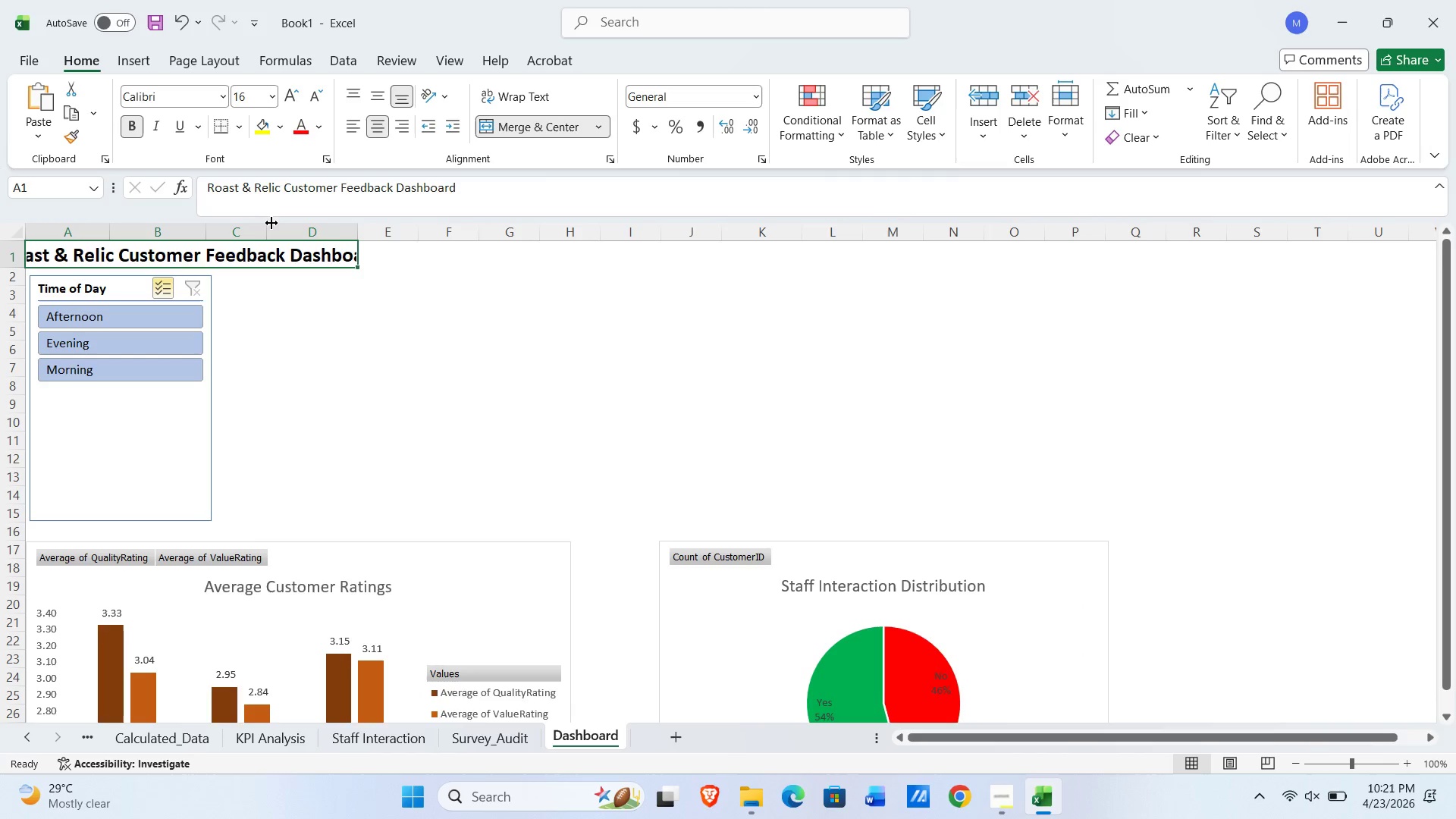 
left_click_drag(start_coordinate=[268, 229], to_coordinate=[306, 240])
 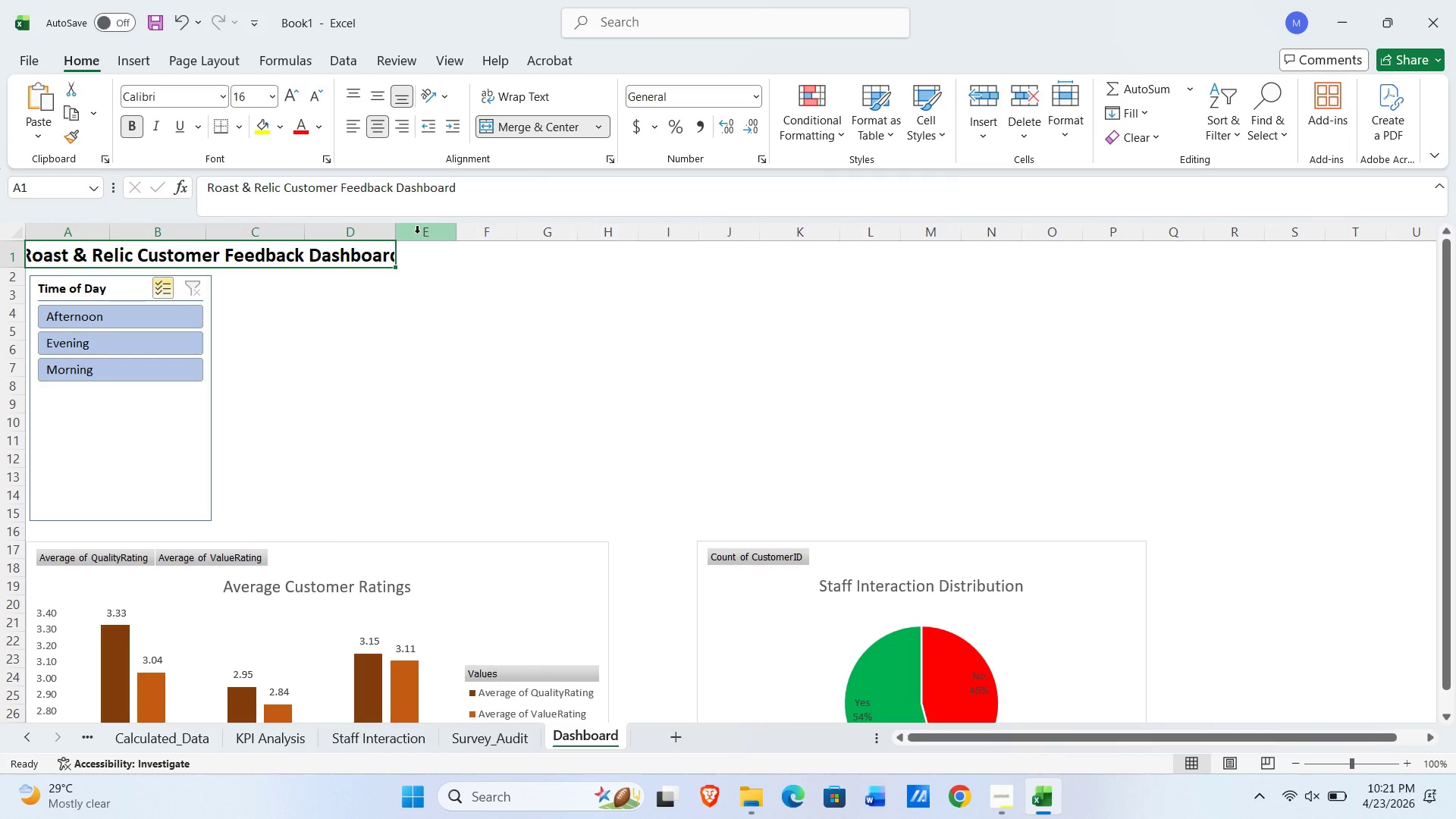 
left_click_drag(start_coordinate=[395, 227], to_coordinate=[432, 234])
 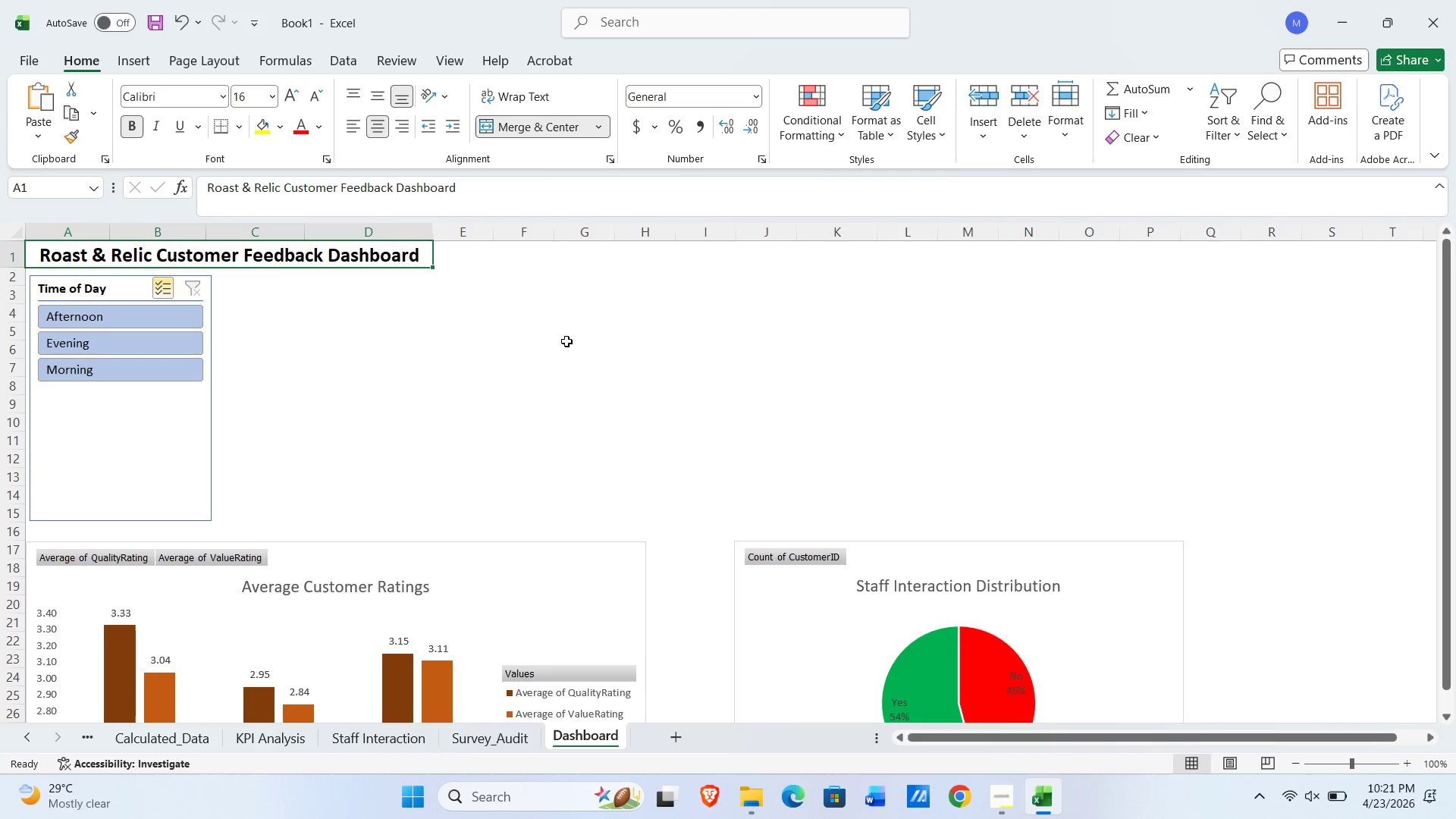 
scroll: coordinate [569, 366], scroll_direction: down, amount: 3.0
 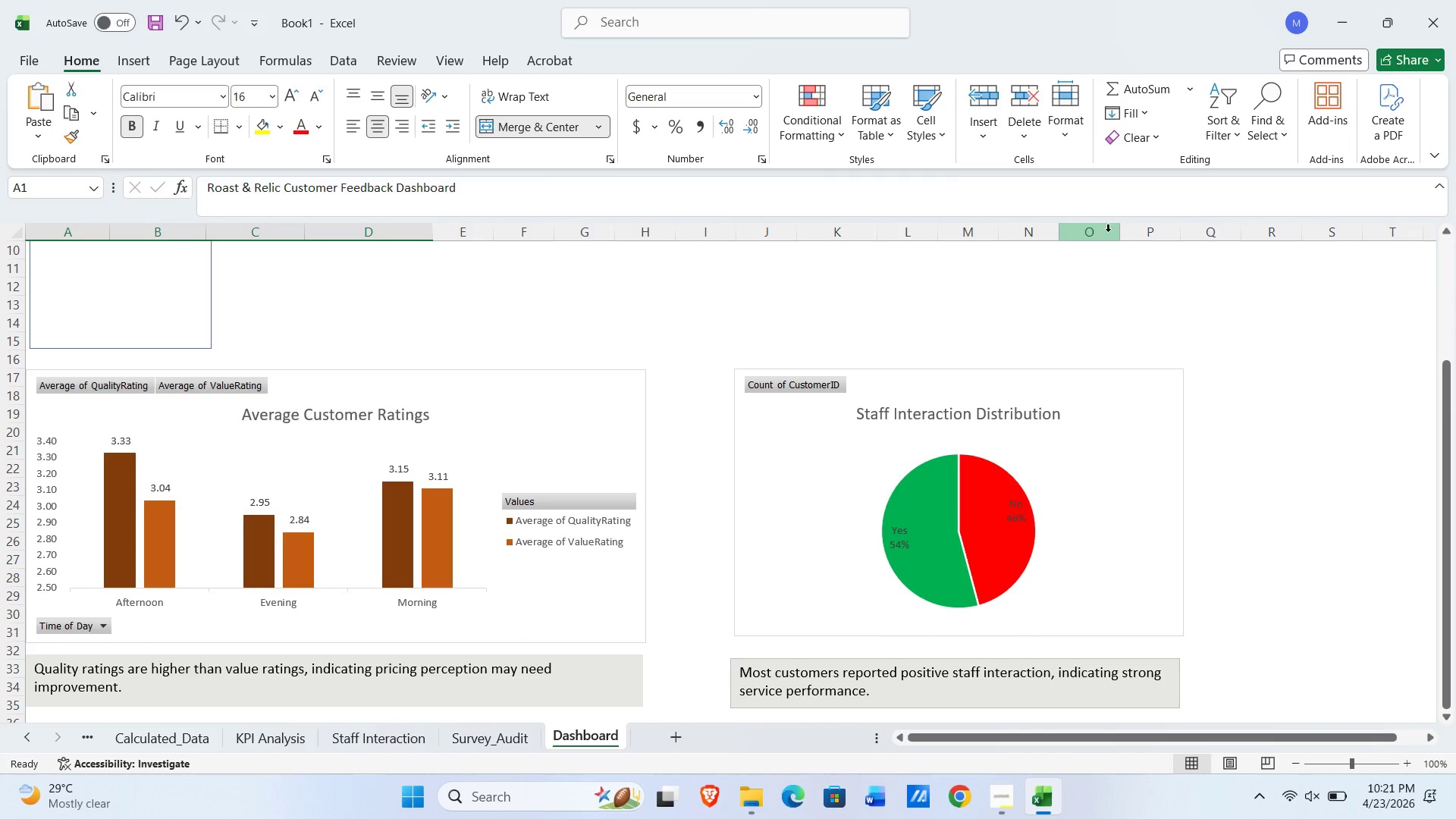 
left_click_drag(start_coordinate=[1121, 231], to_coordinate=[1139, 237])
 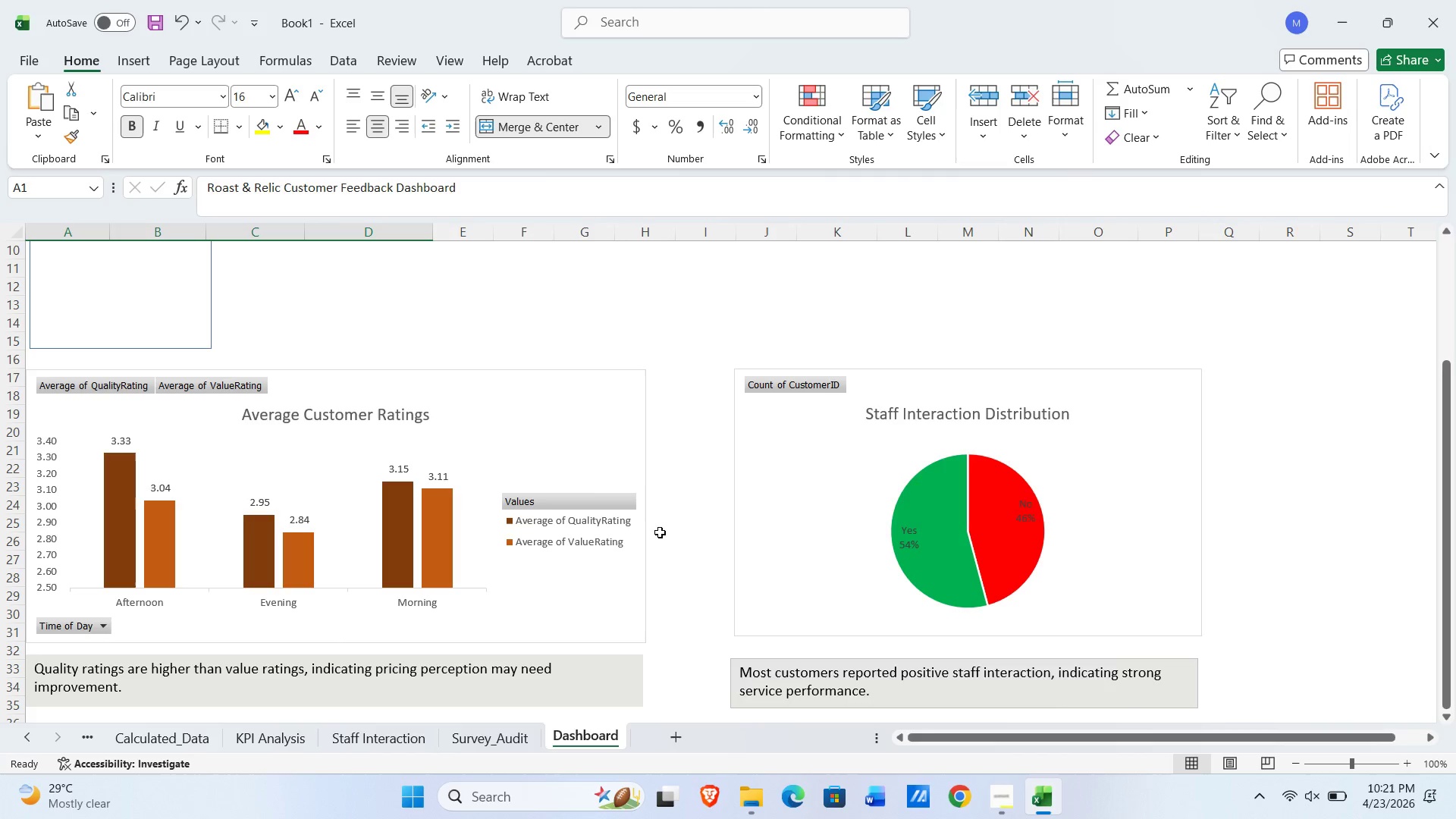 
scroll: coordinate [466, 451], scroll_direction: up, amount: 11.0
 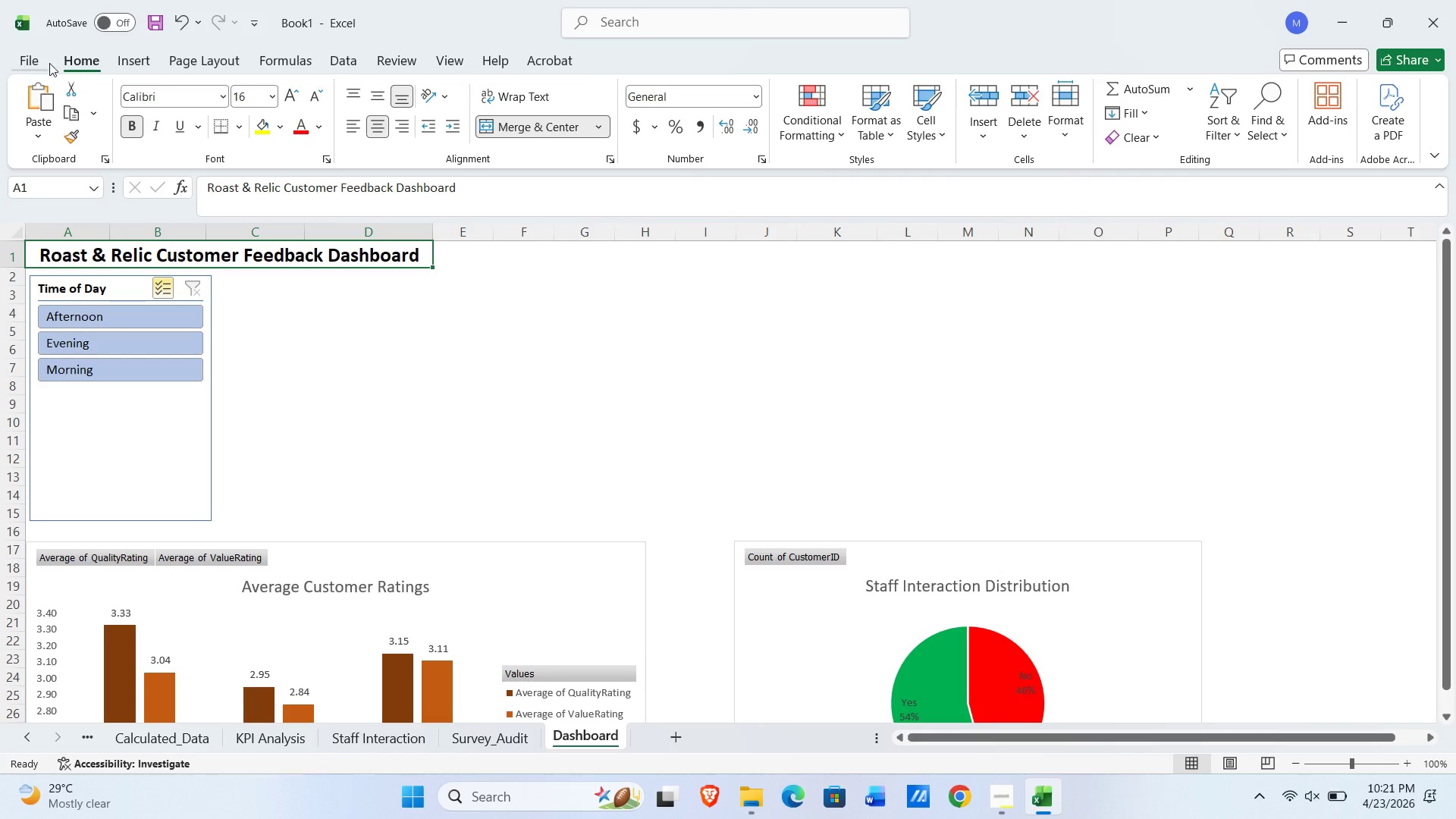 
wait(7.7)
 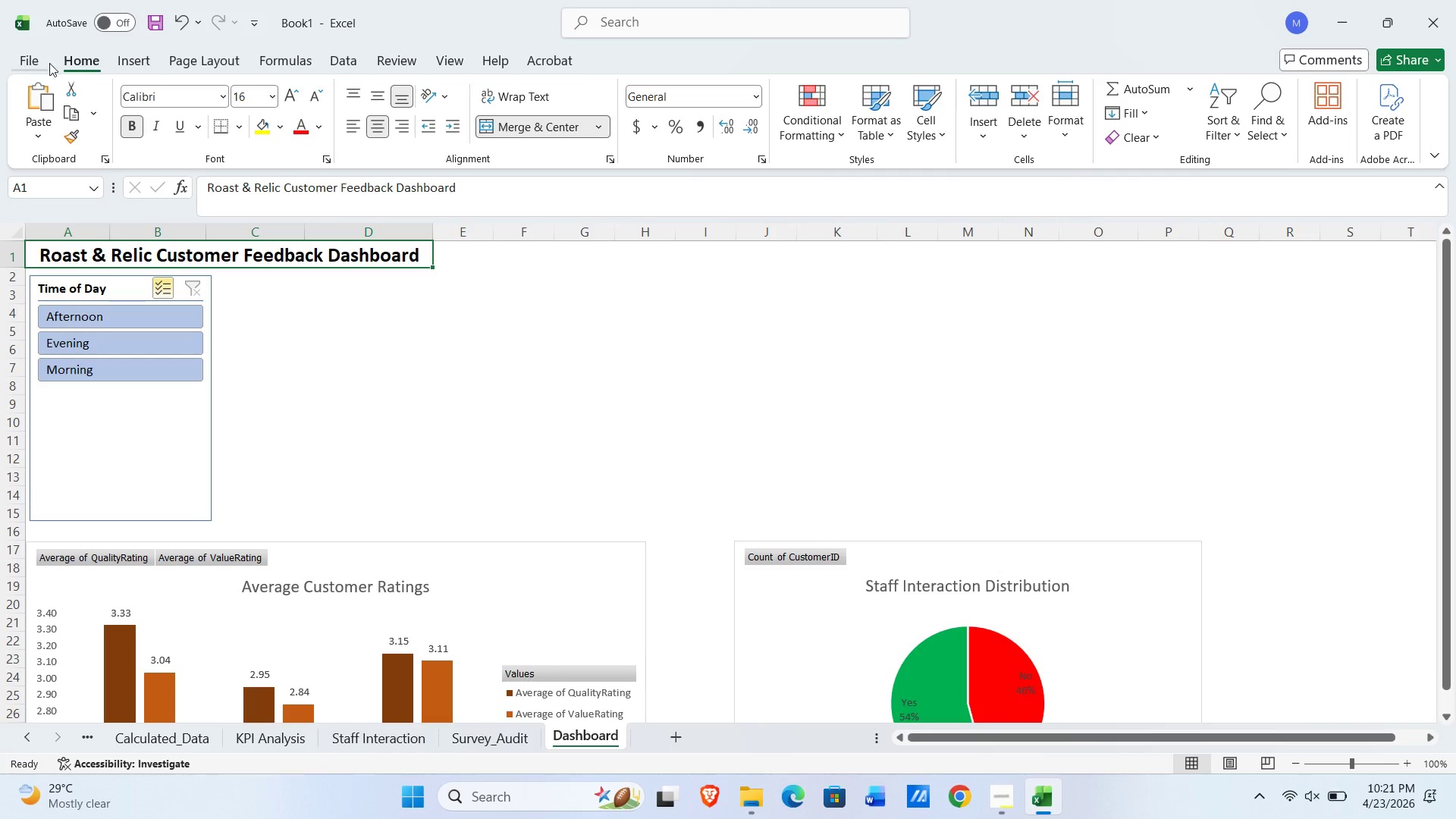 
left_click([284, 258])
 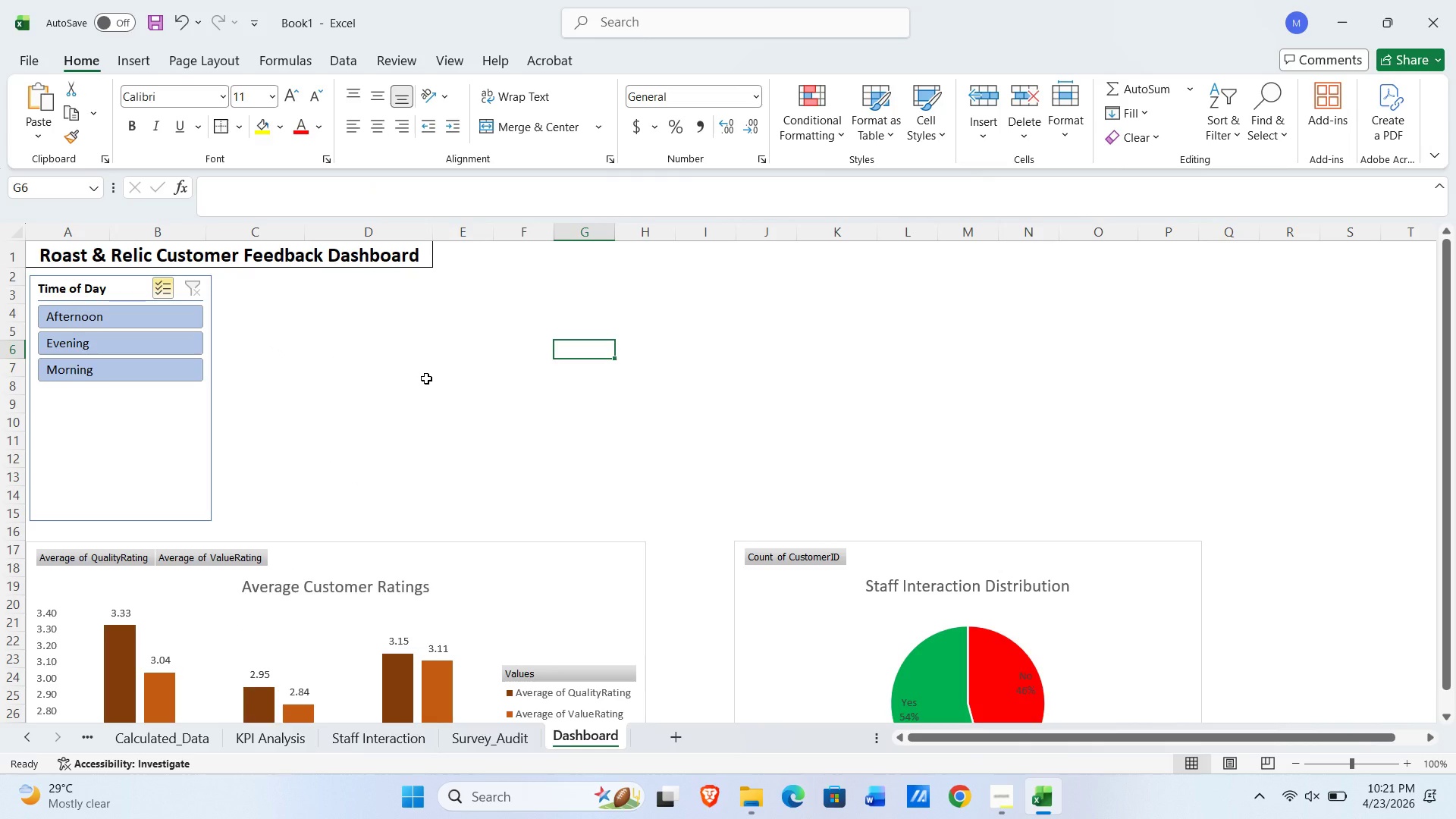 
wait(13.66)
 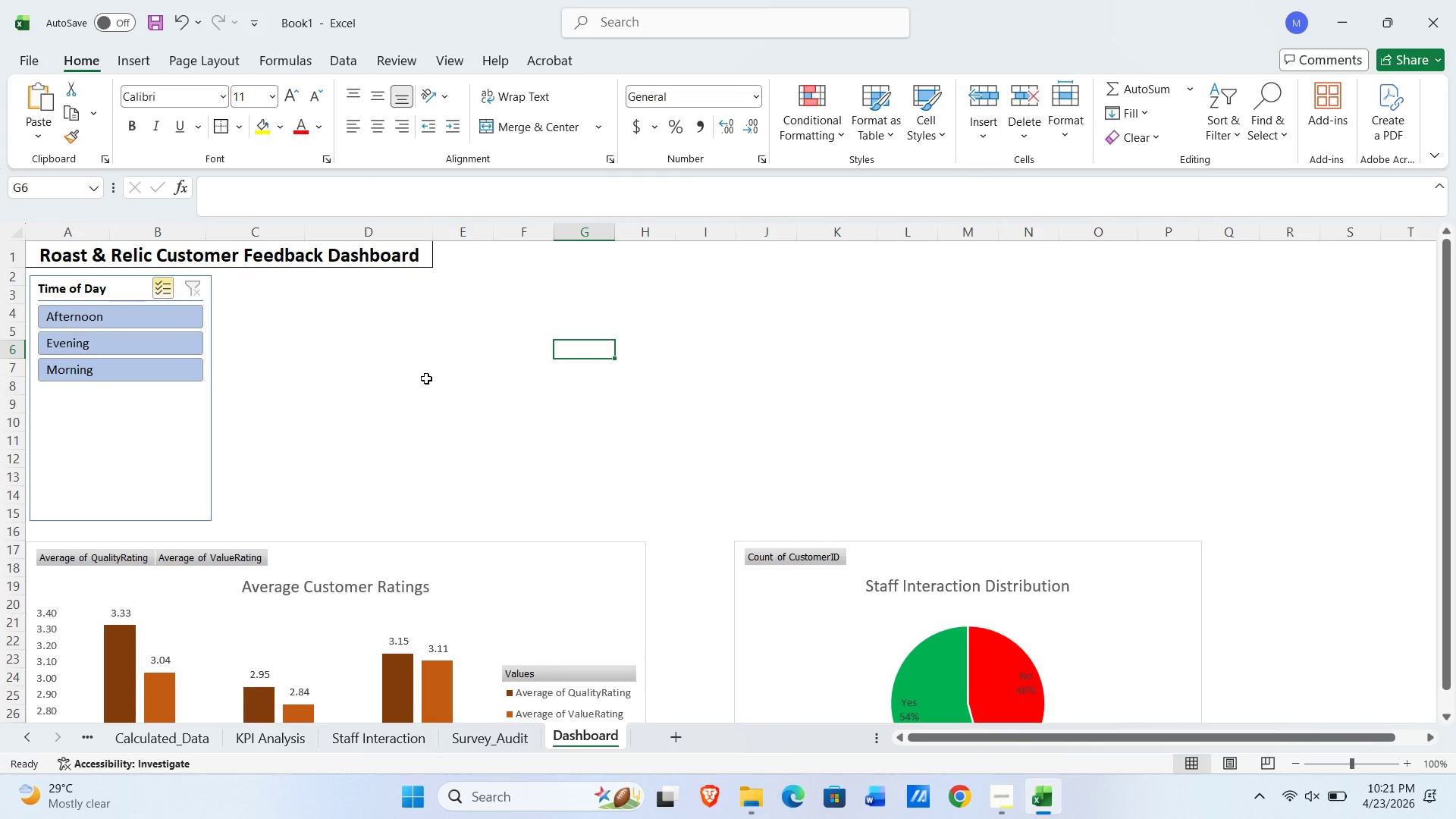 
left_click([319, 249])
 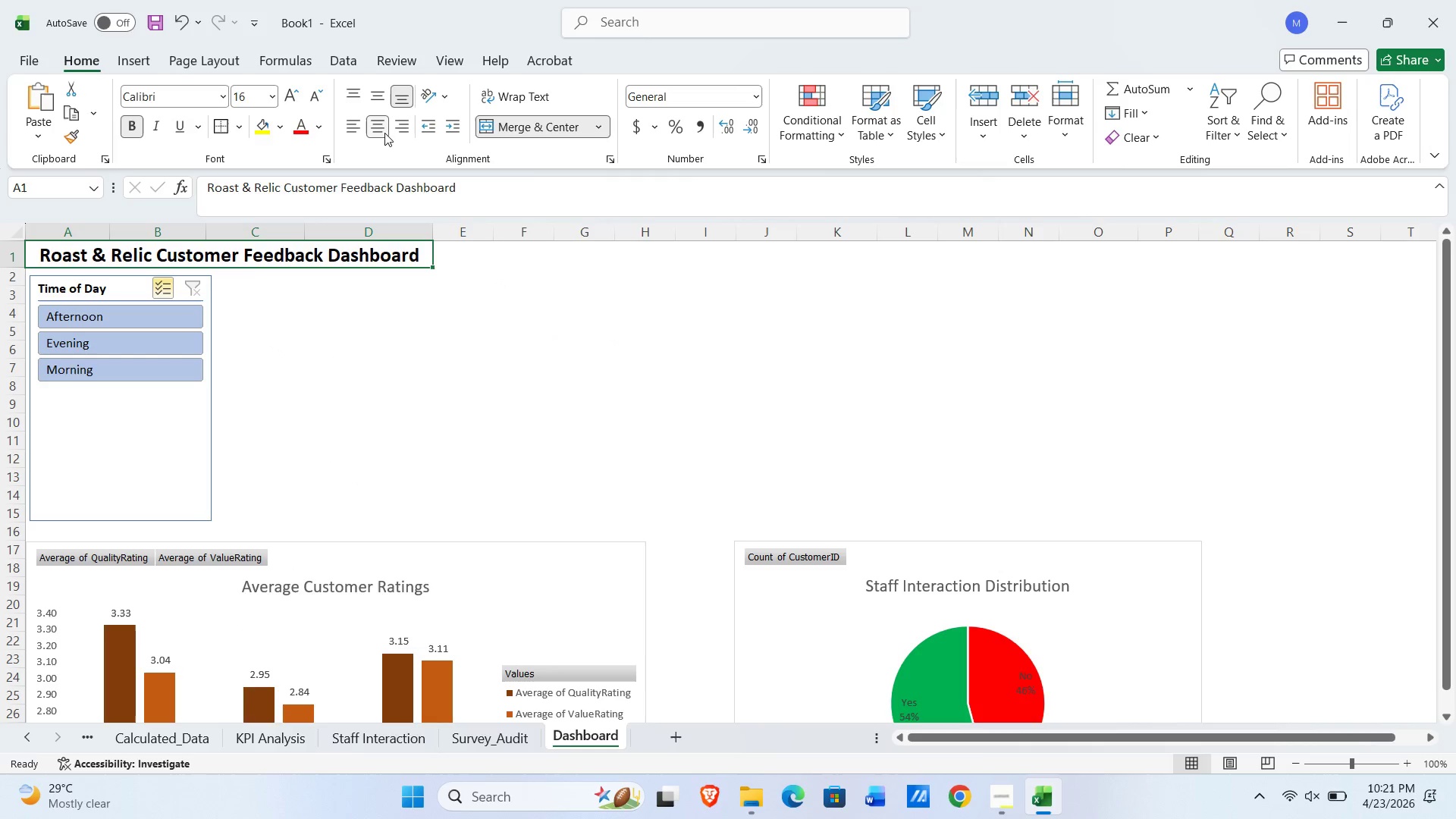 
left_click([383, 133])
 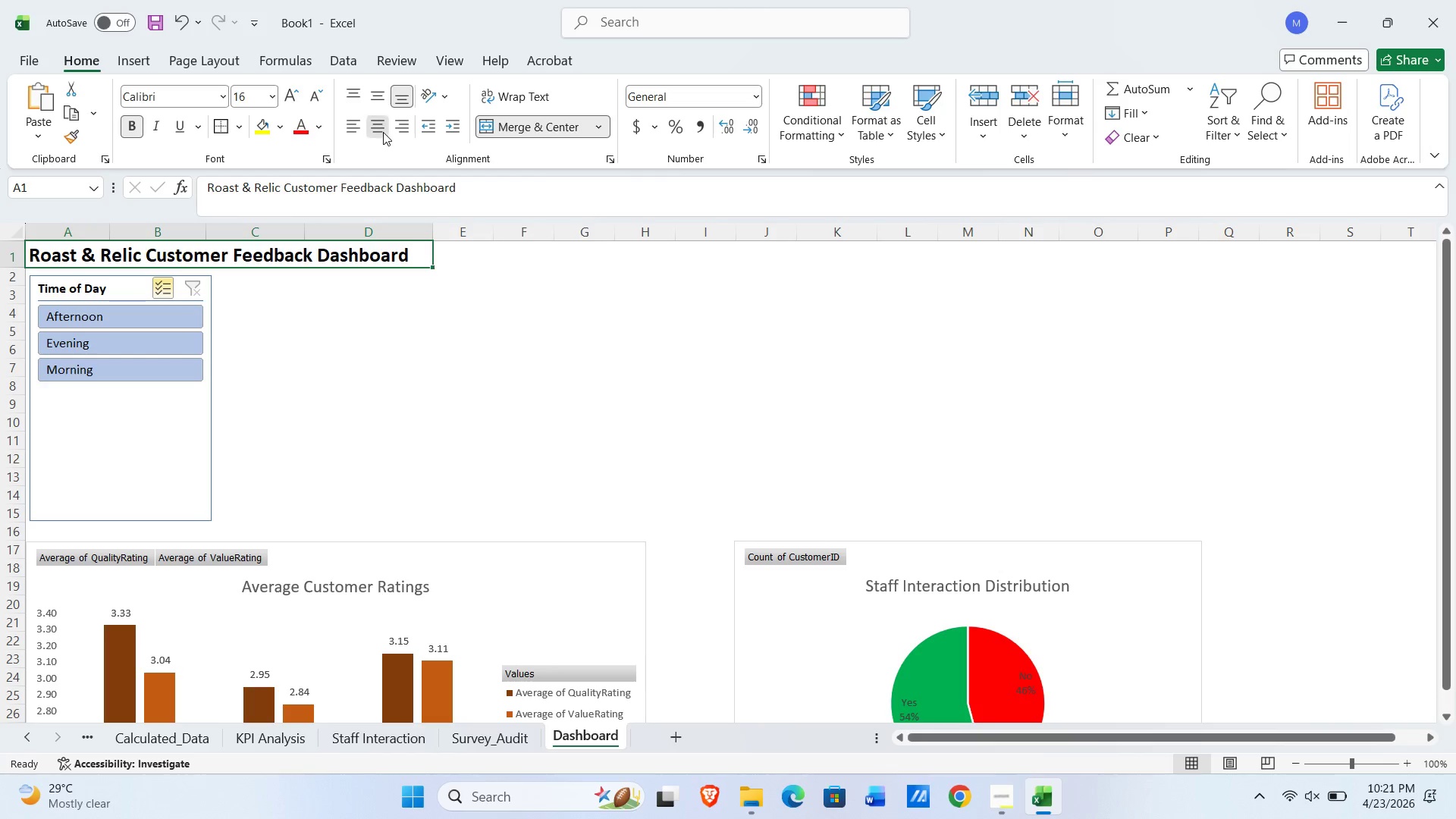 
left_click([383, 132])
 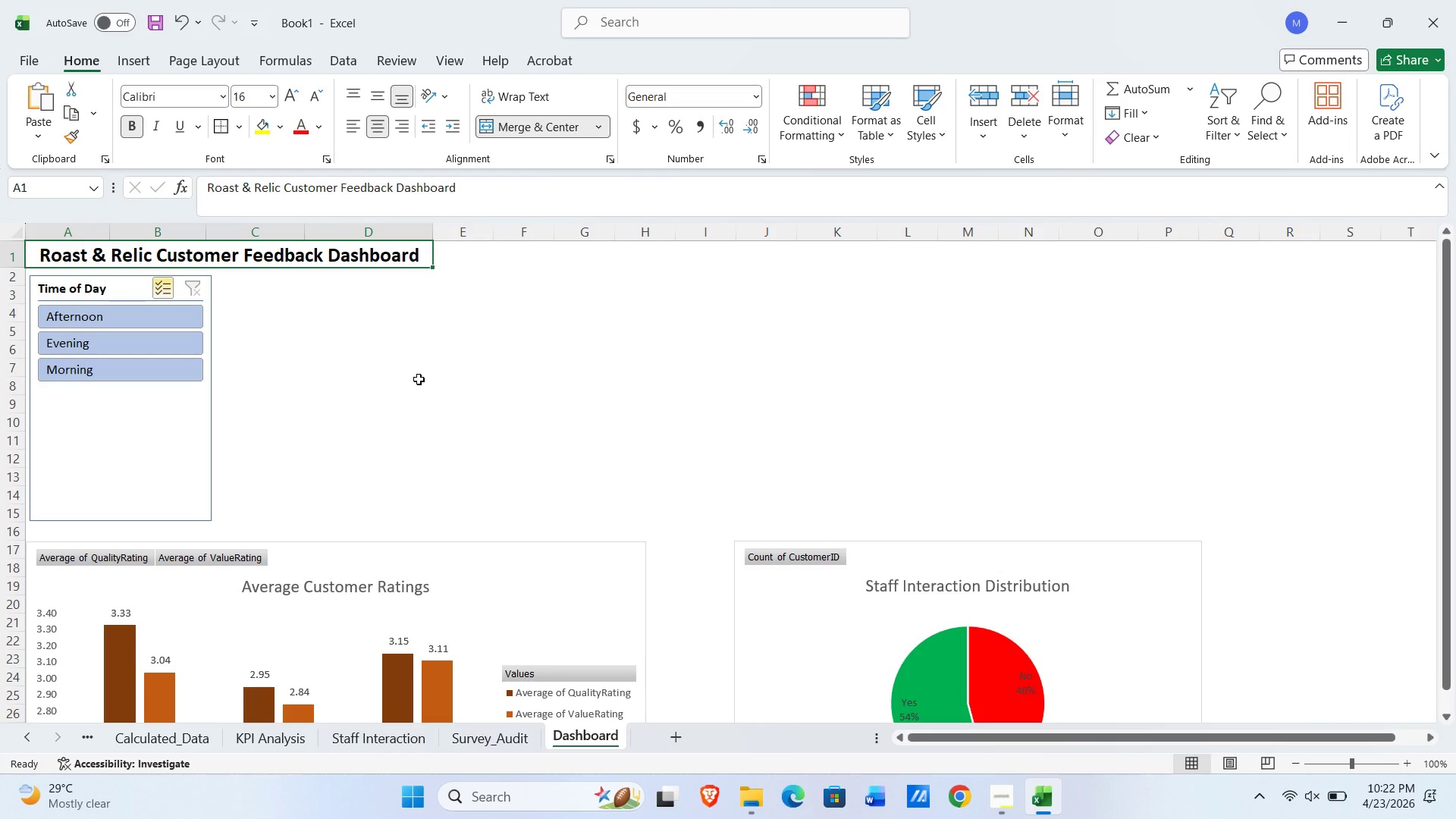 
wait(15.7)
 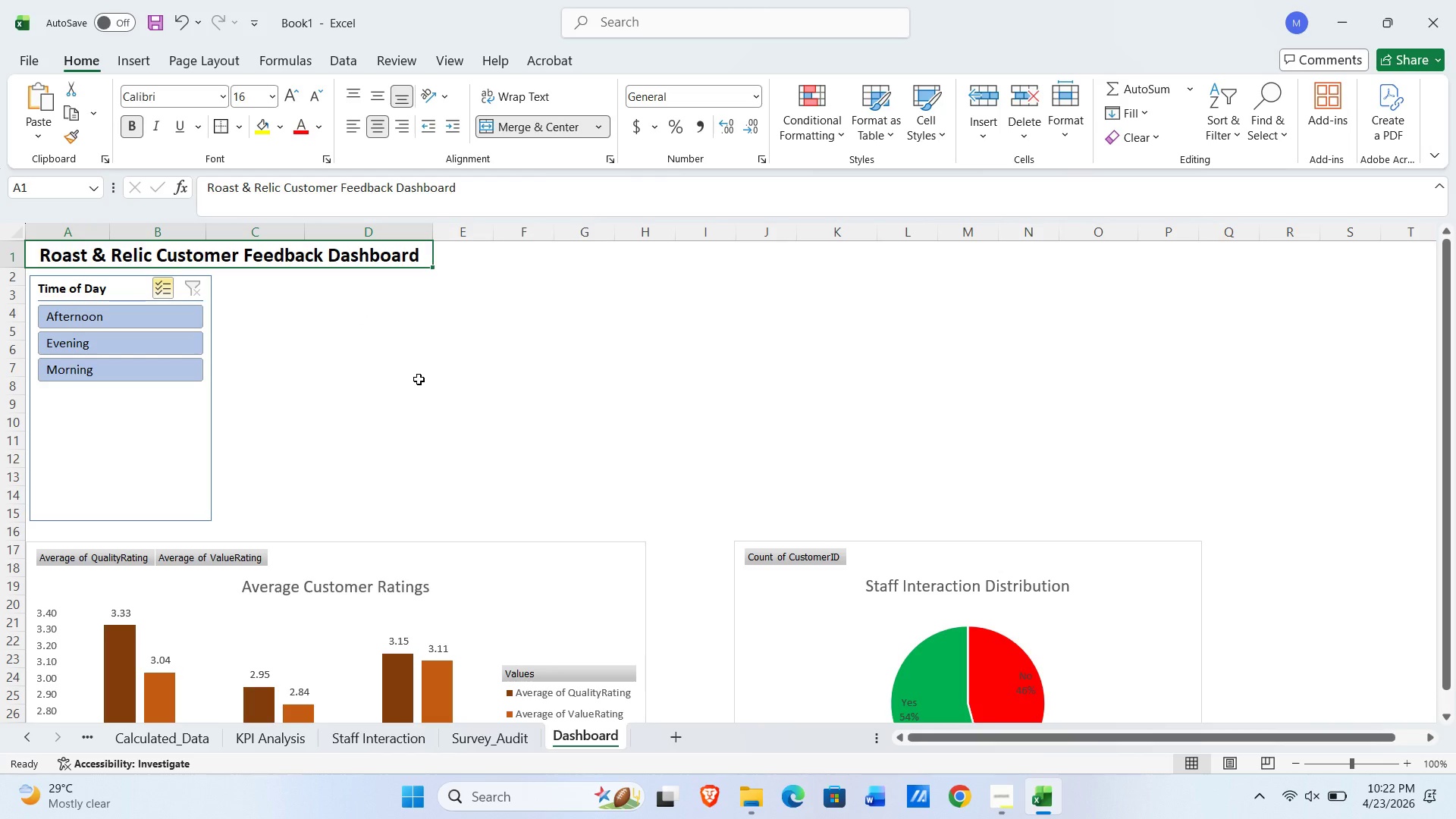 
double_click([32, 731])
 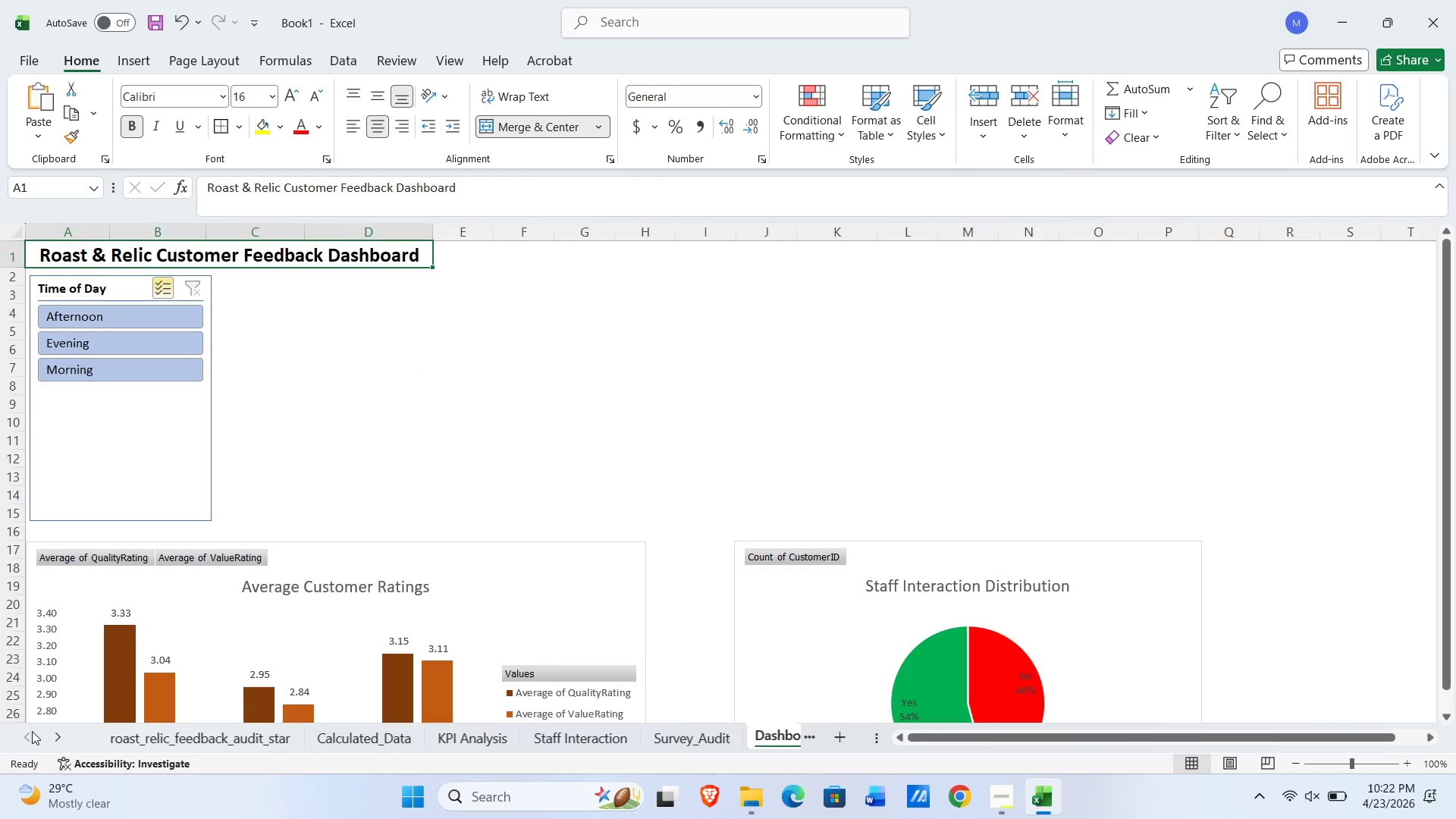 
triple_click([32, 731])
 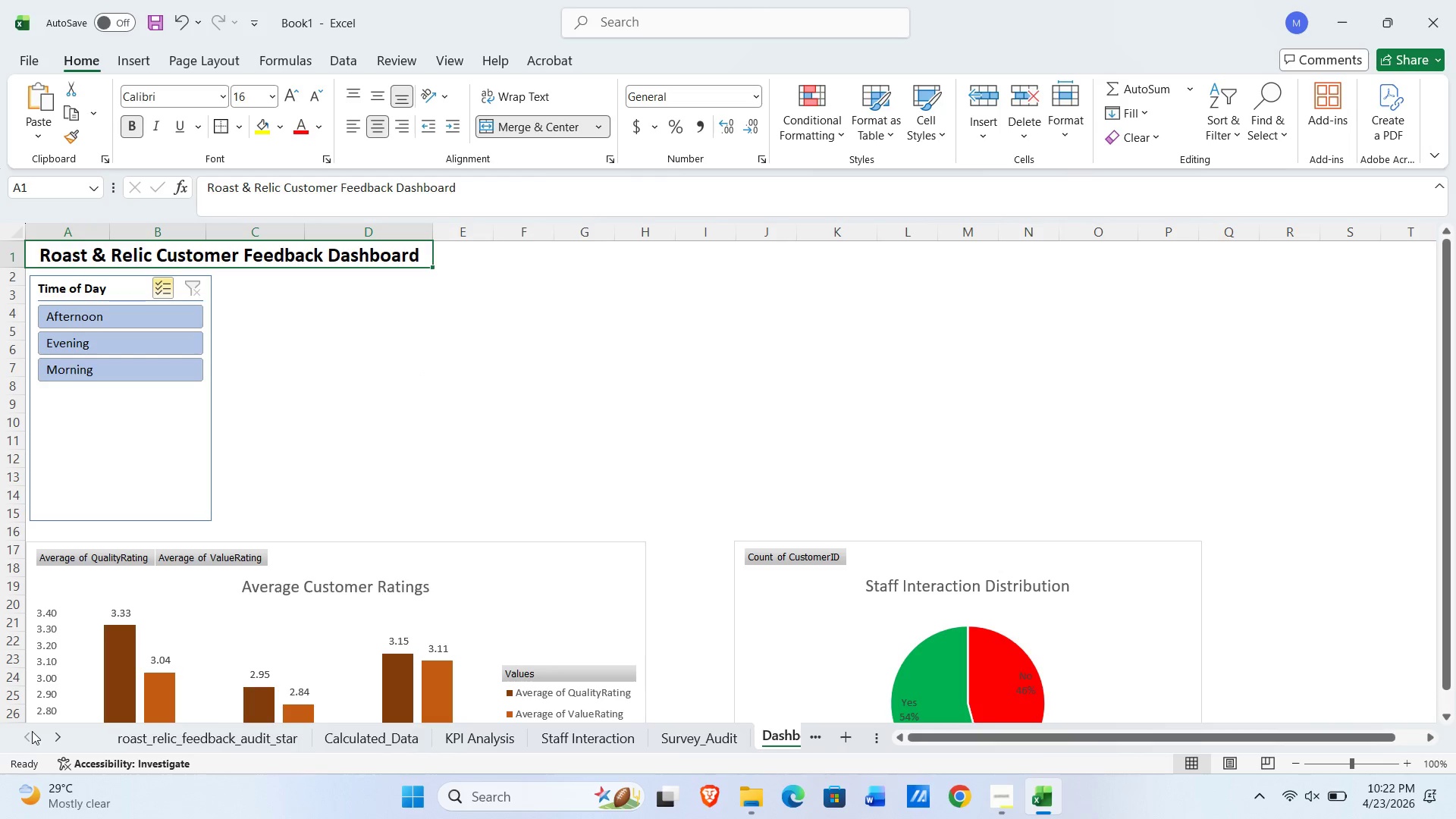 
triple_click([32, 731])
 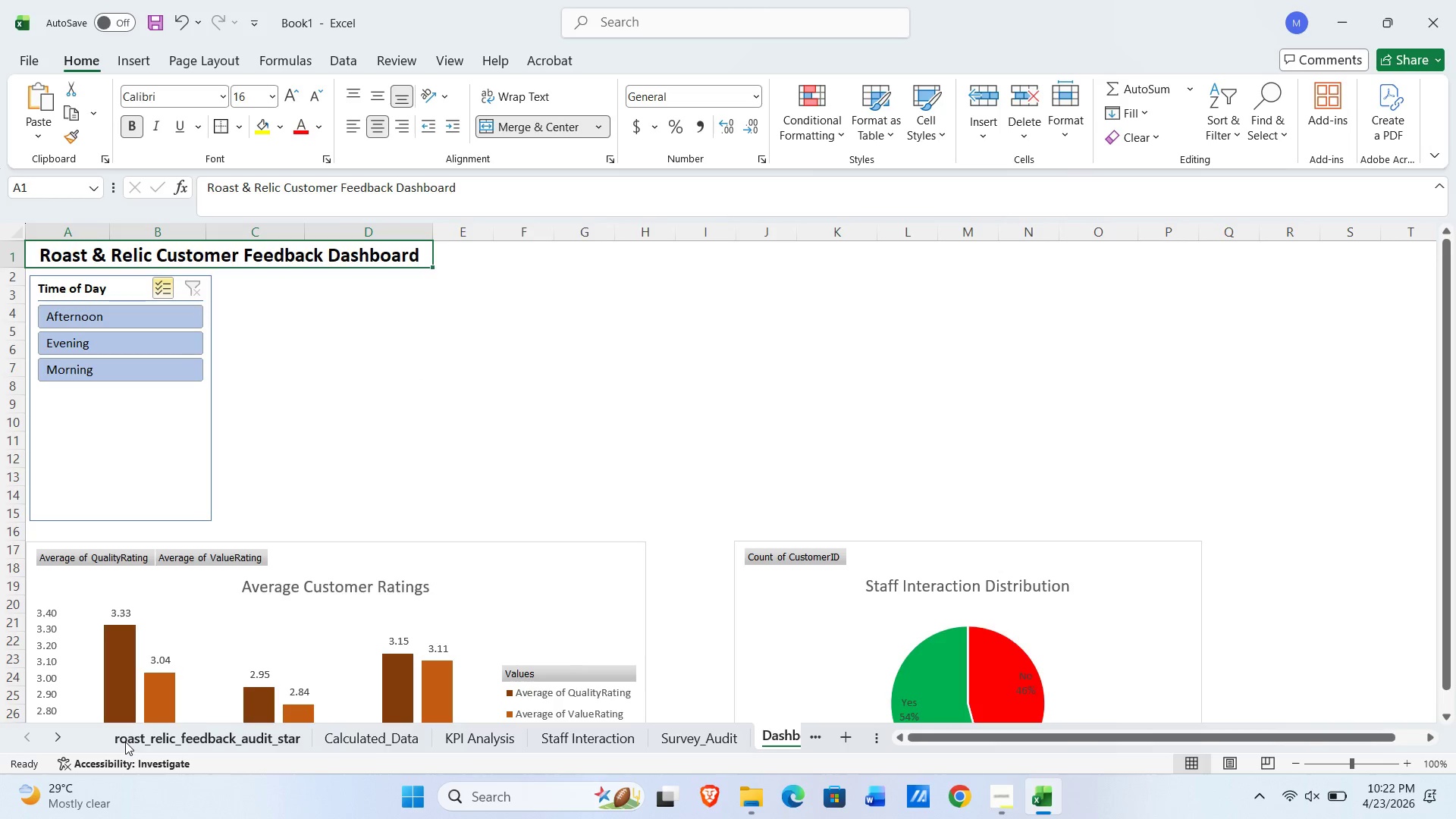 
double_click([125, 742])
 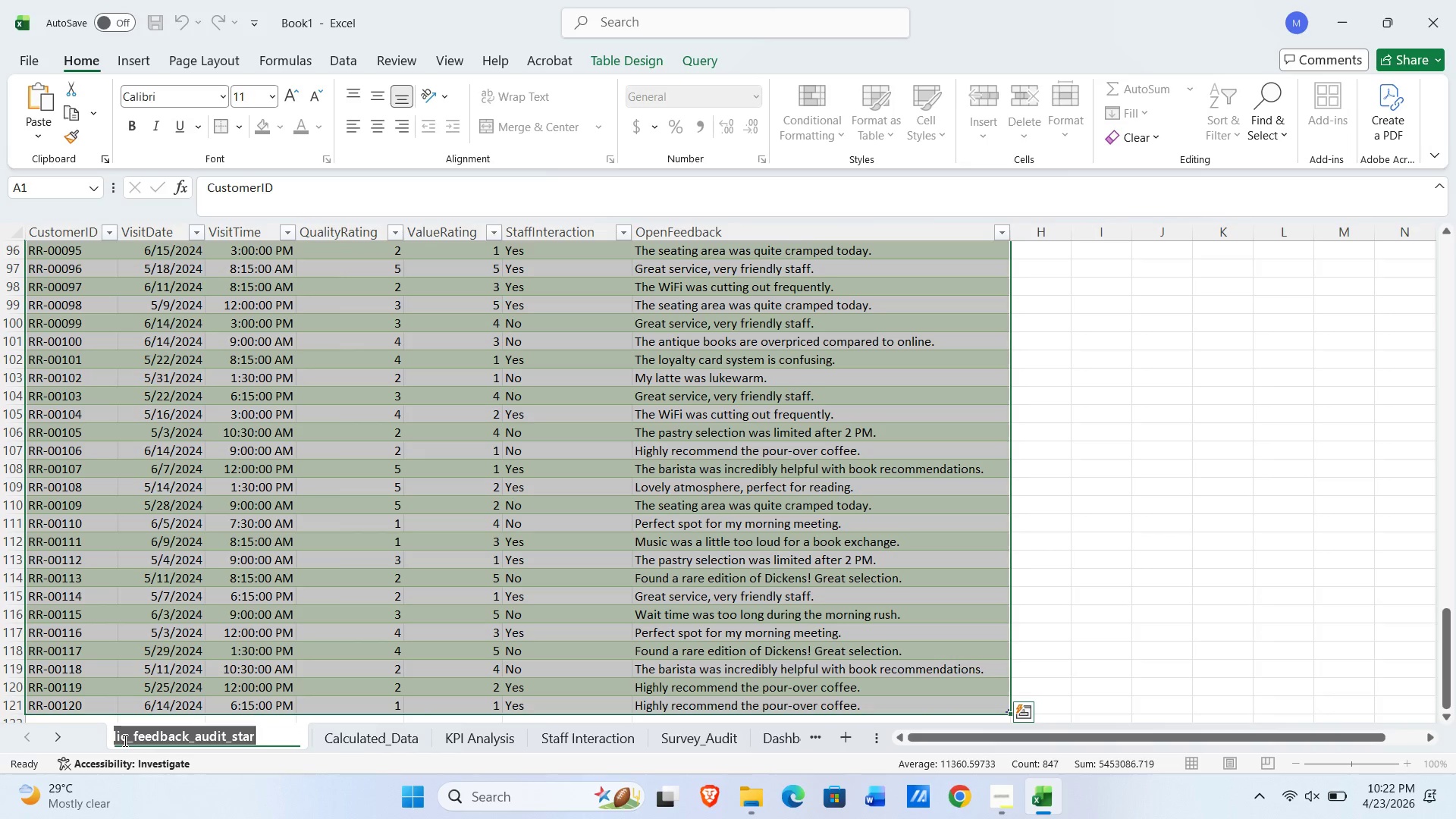 
type(Raw_Data)
key(NumpadEnter)
 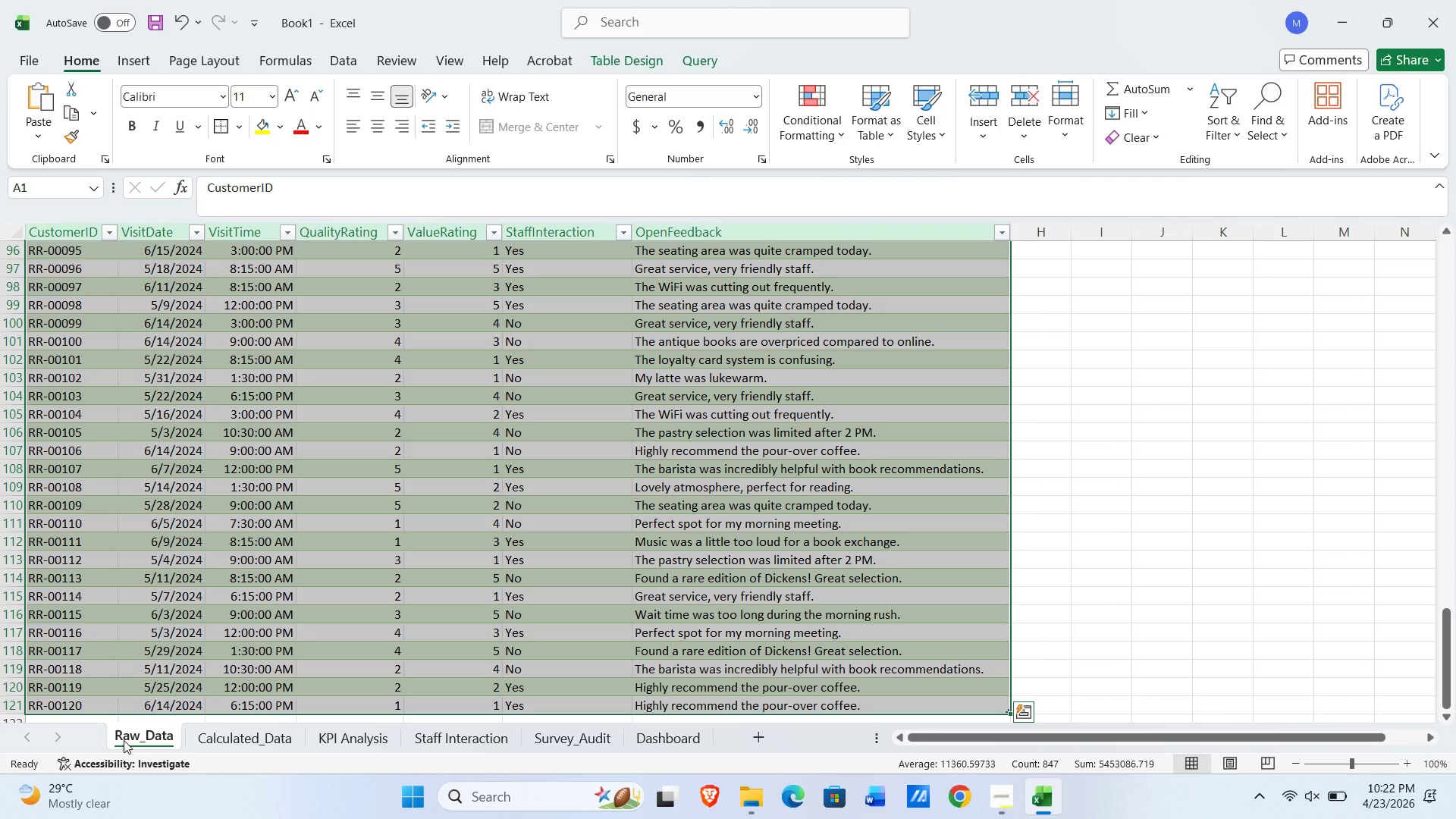 
scroll: coordinate [304, 694], scroll_direction: up, amount: 10.0
 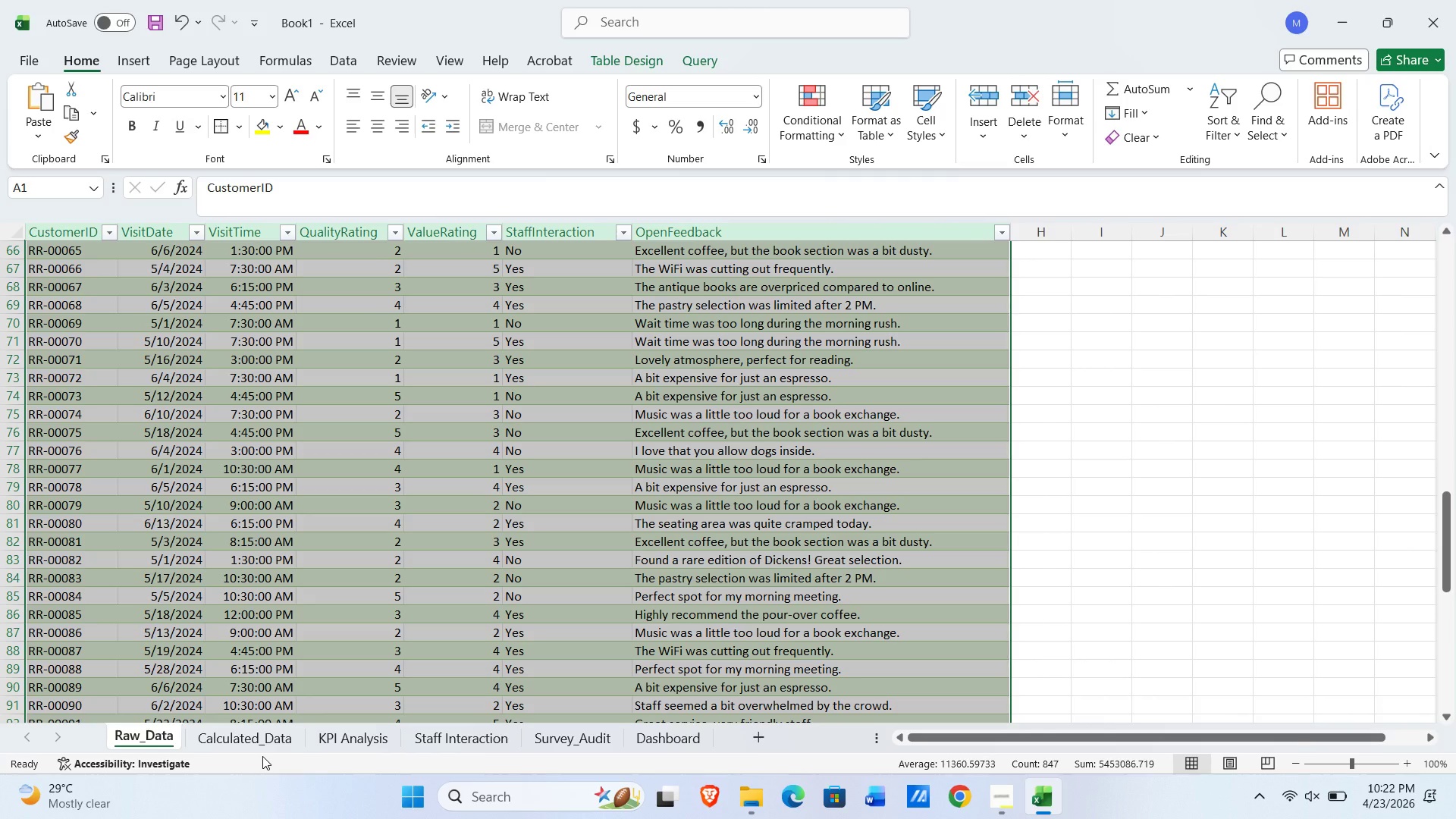 
double_click([262, 752])
 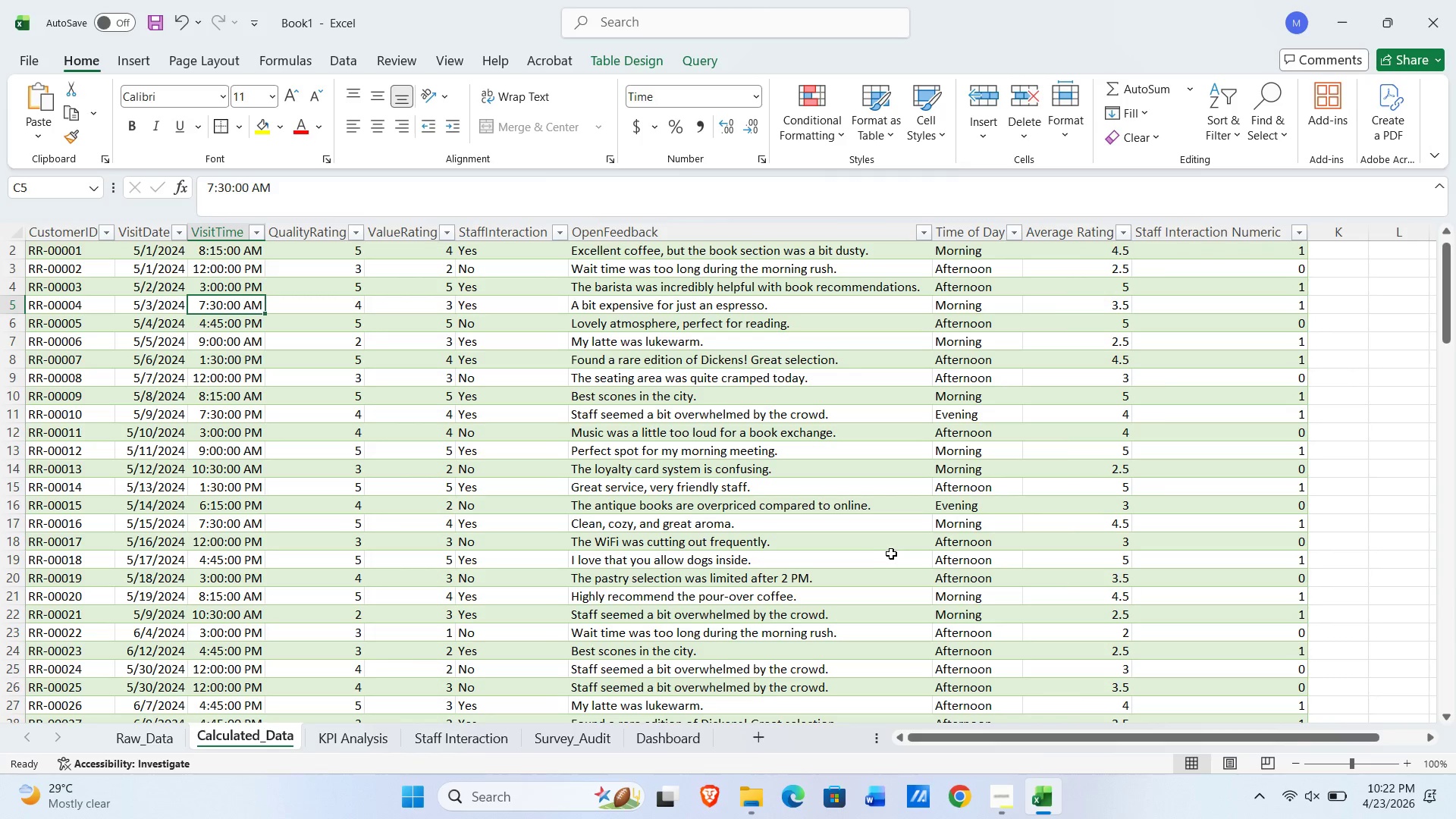 
scroll: coordinate [886, 562], scroll_direction: down, amount: 11.0
 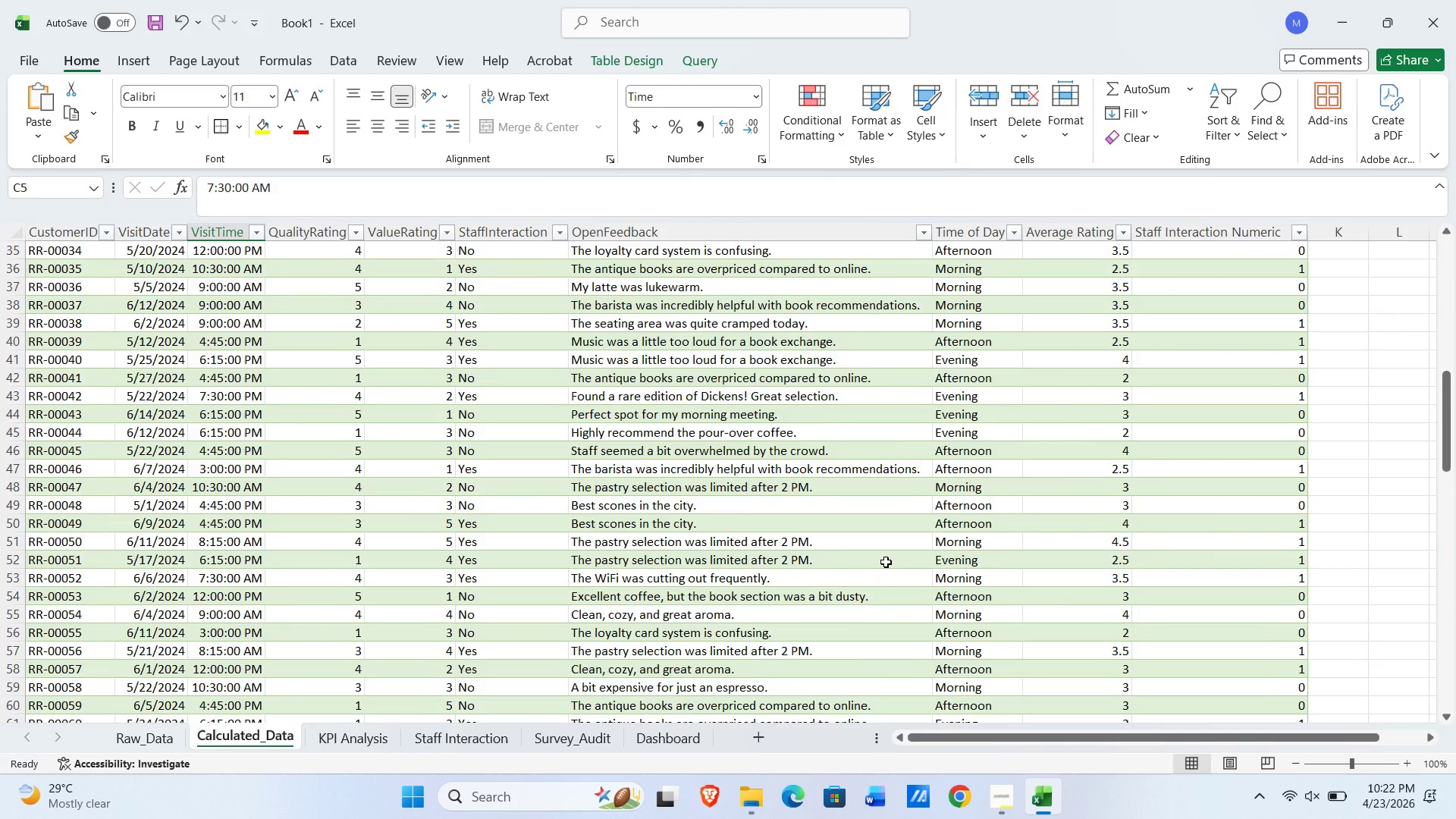 
scroll: coordinate [880, 556], scroll_direction: up, amount: 25.0
 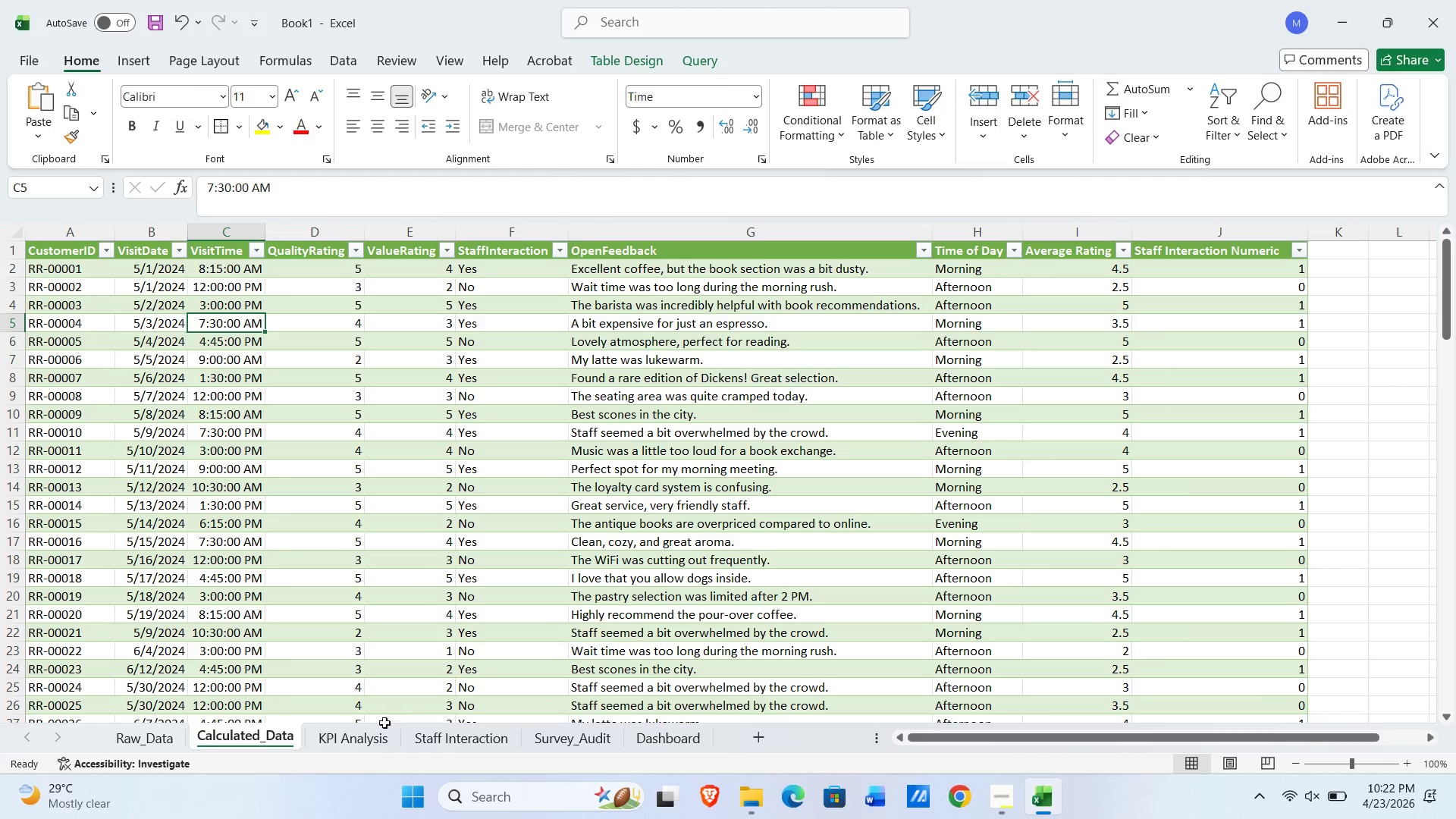 
left_click([350, 756])
 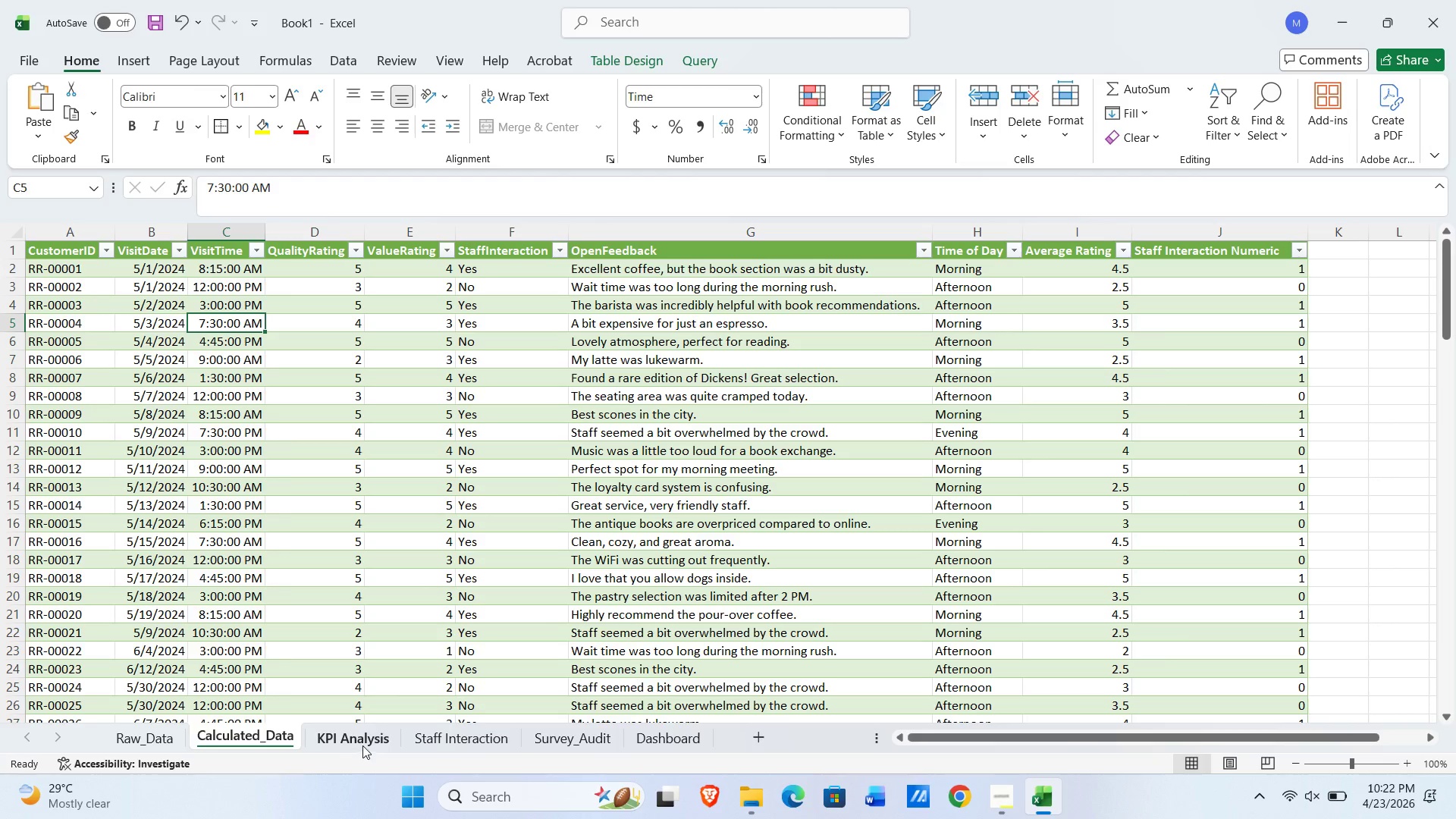 
left_click([362, 745])
 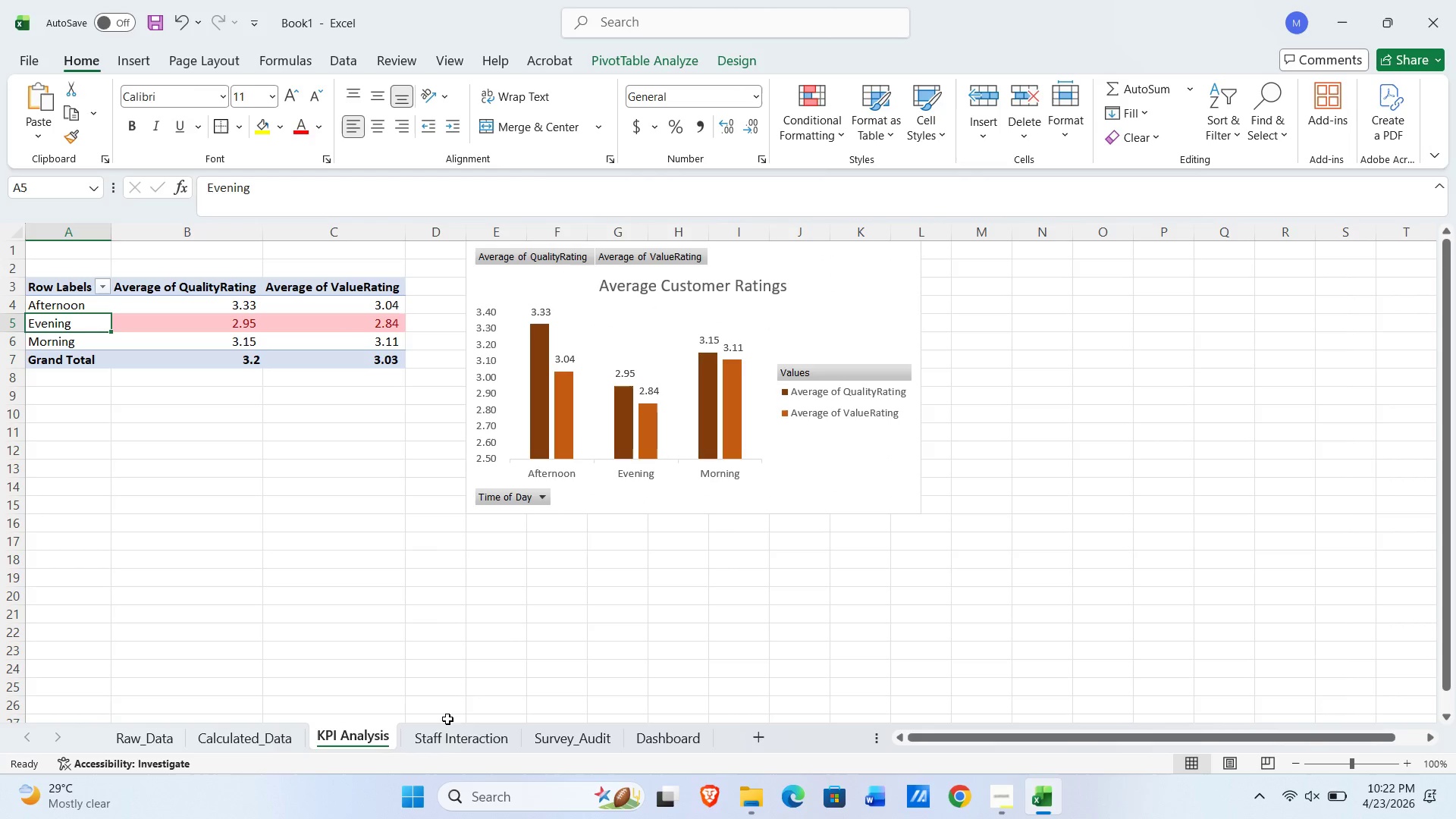 
left_click([452, 742])
 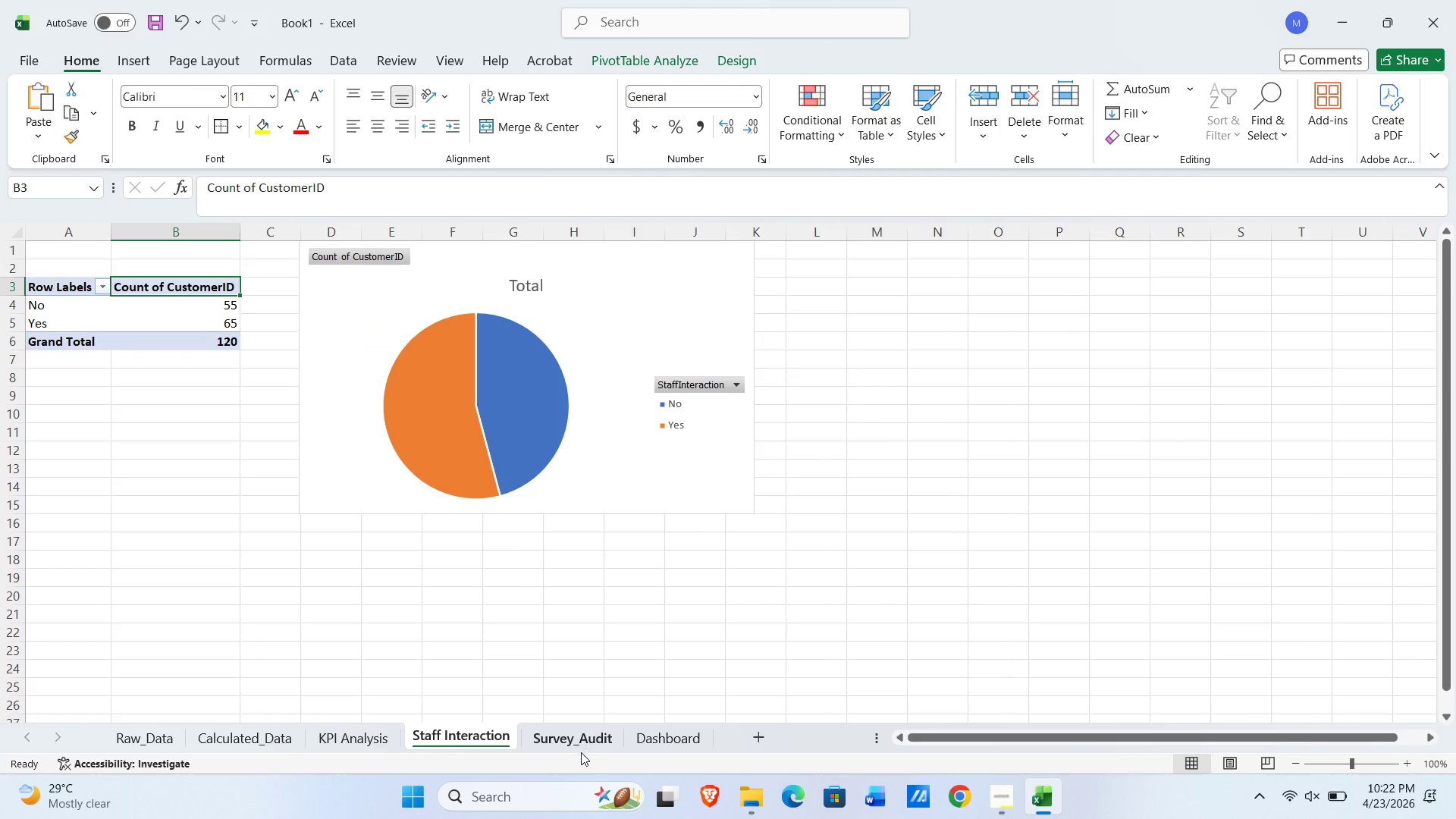 
left_click([577, 735])
 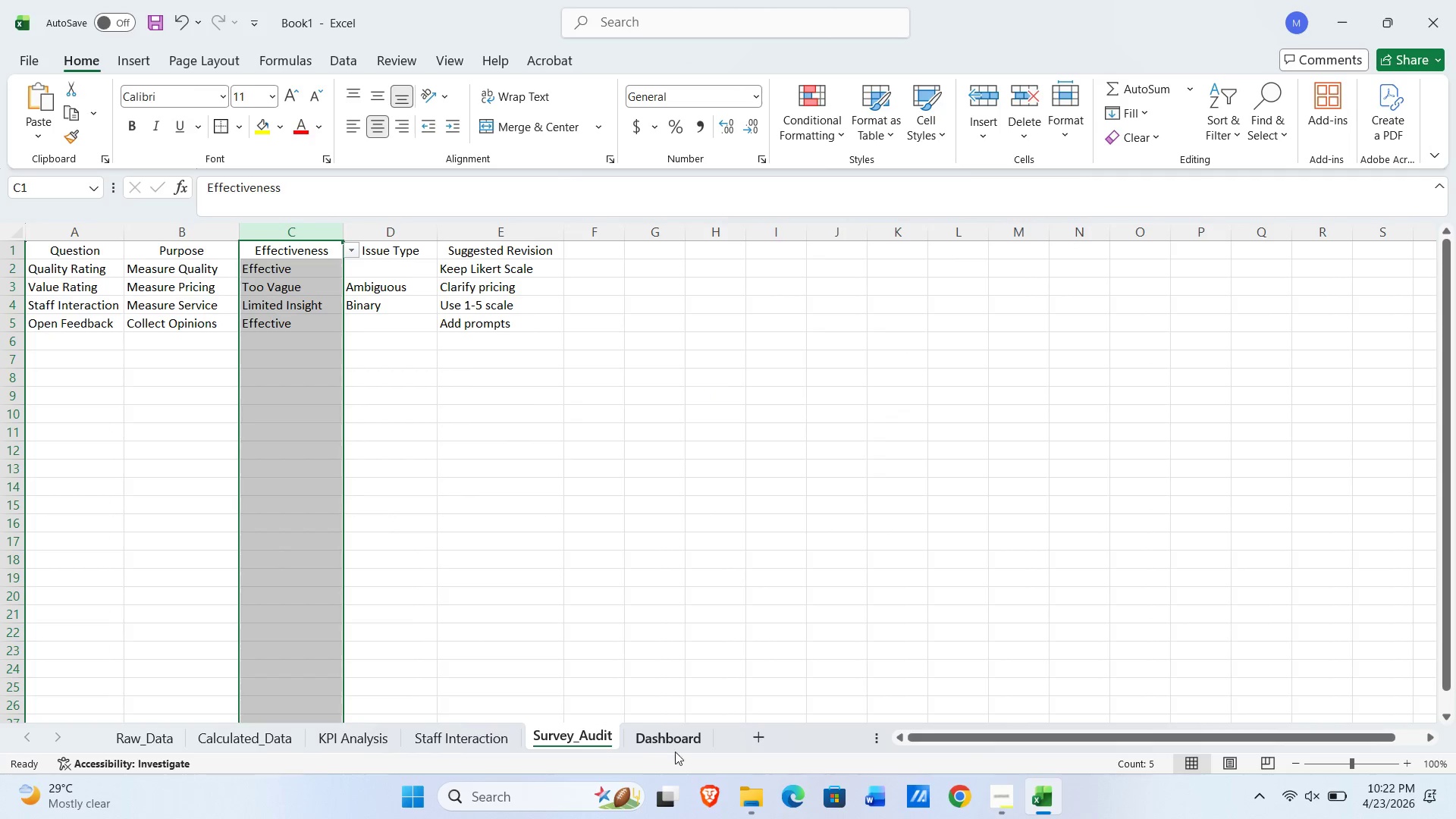 
left_click([670, 742])
 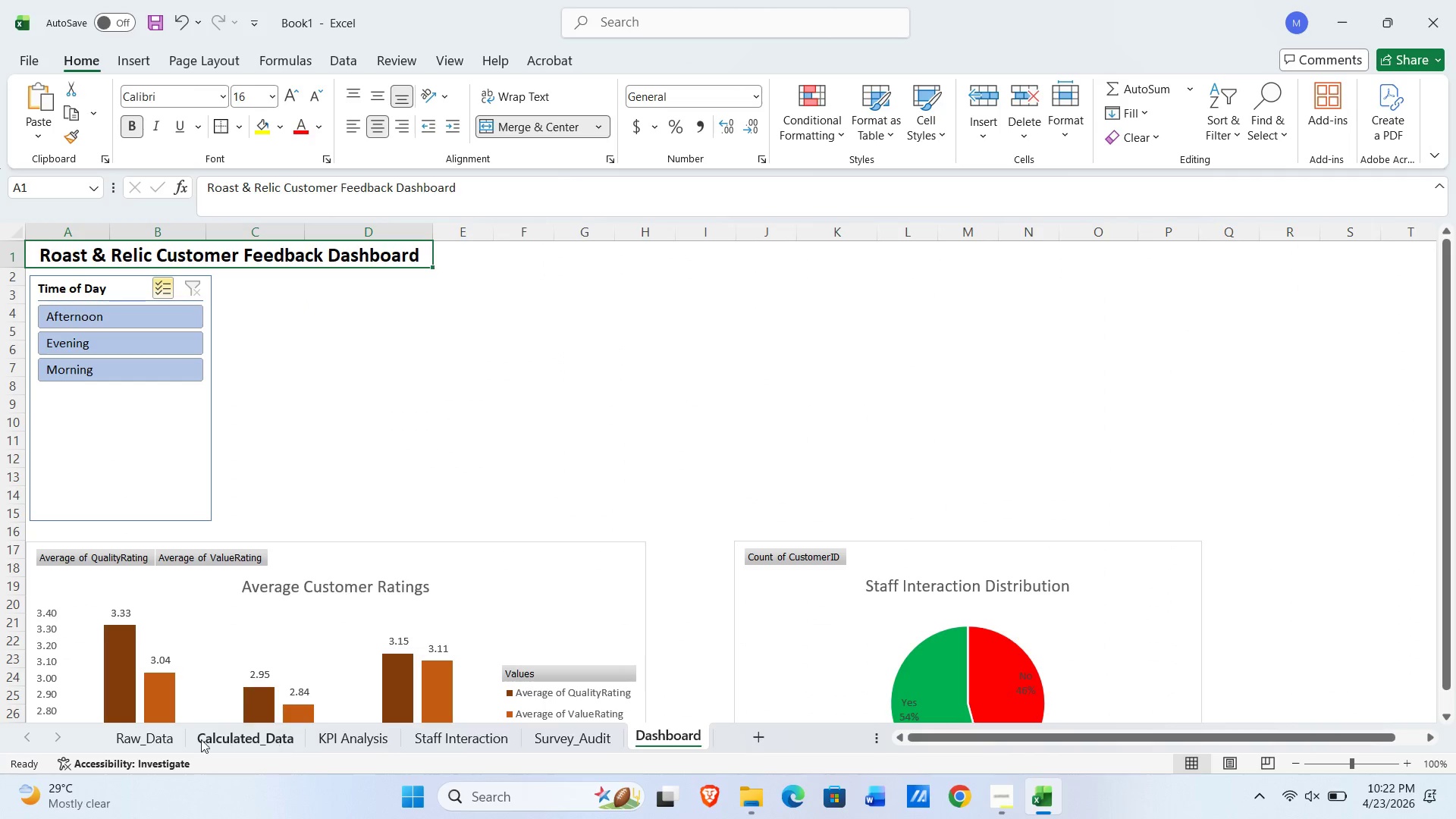 
left_click([155, 739])
 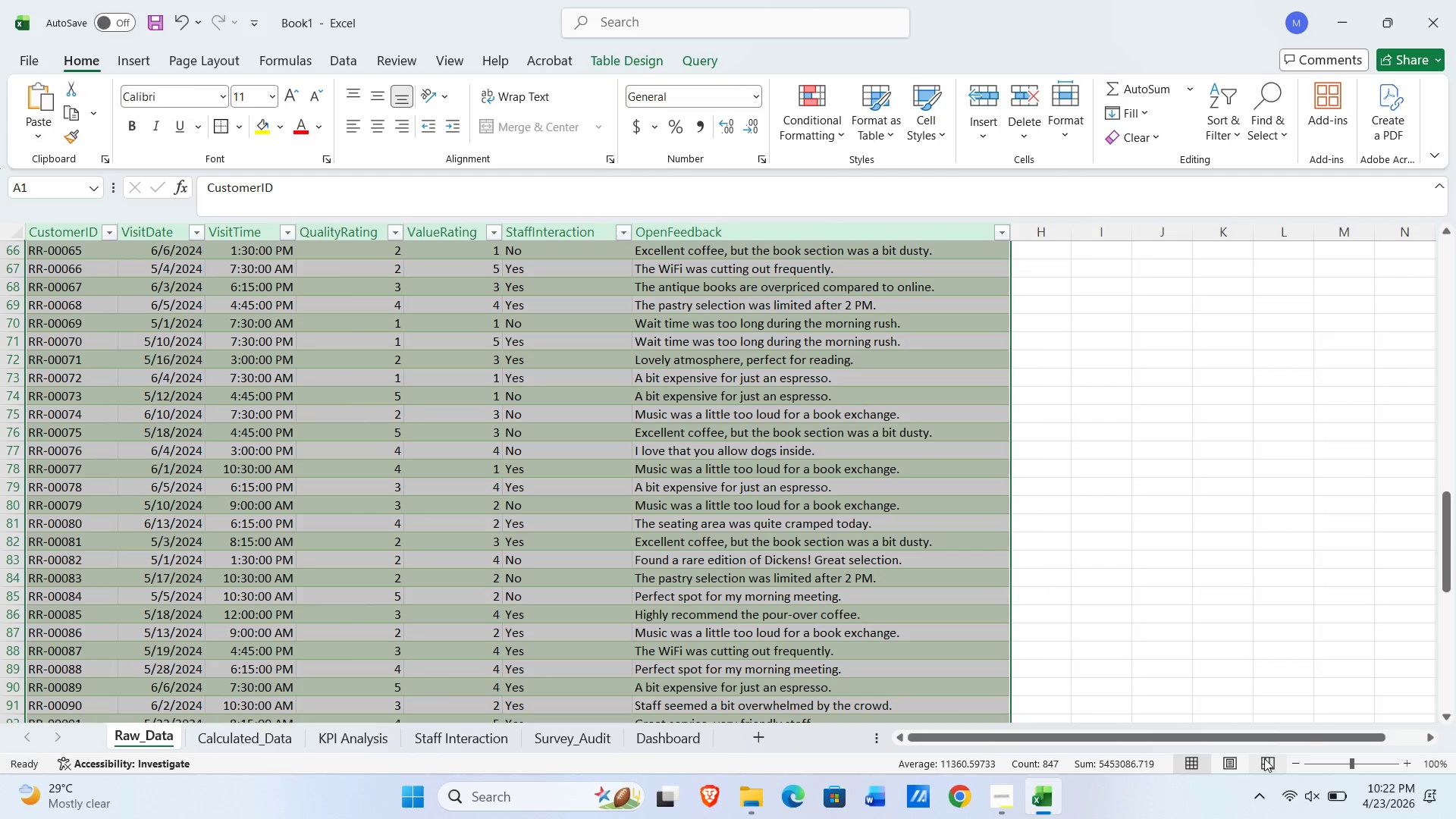 
left_click([1263, 772])
 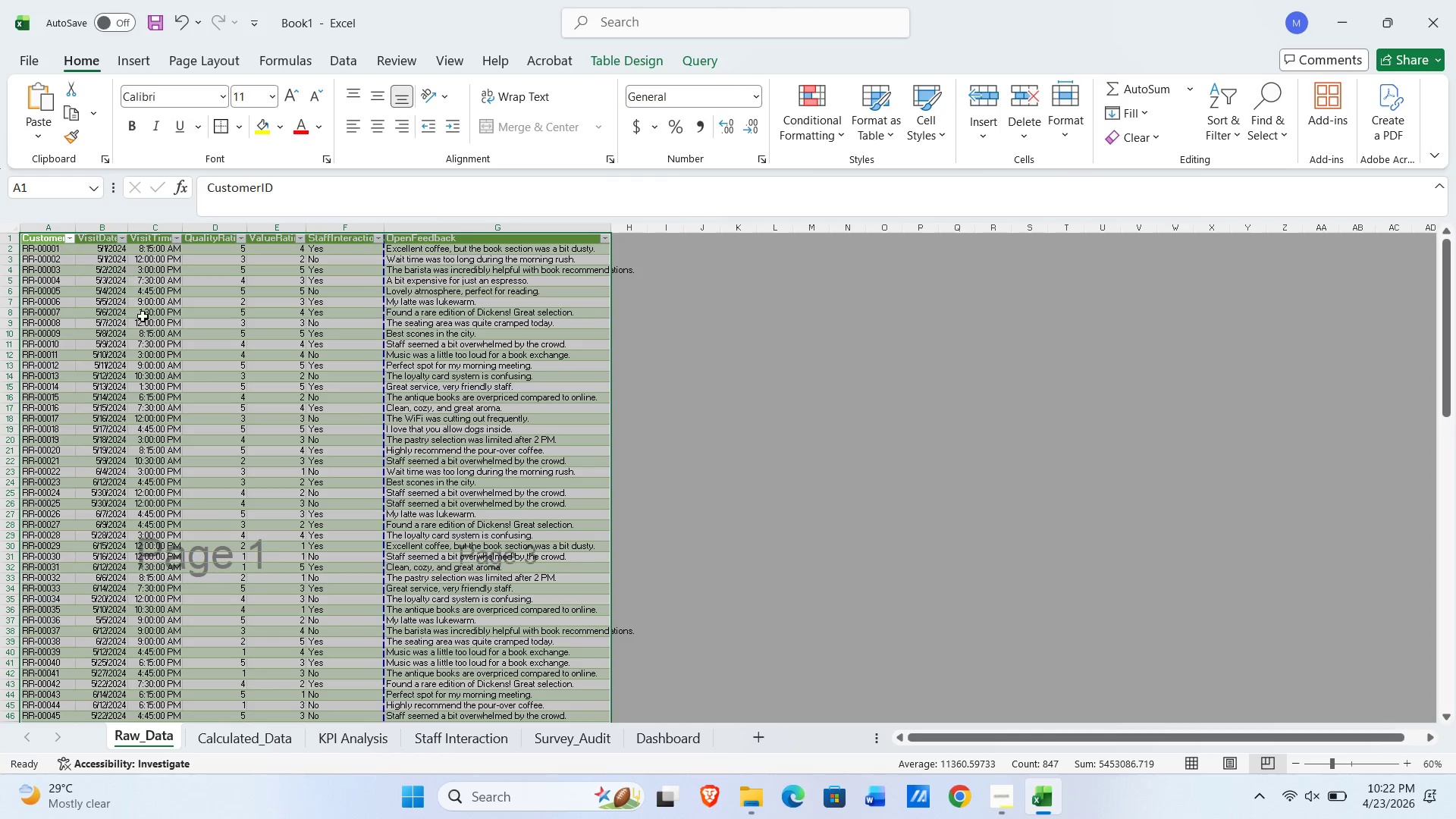 
scroll: coordinate [322, 347], scroll_direction: up, amount: 5.0
 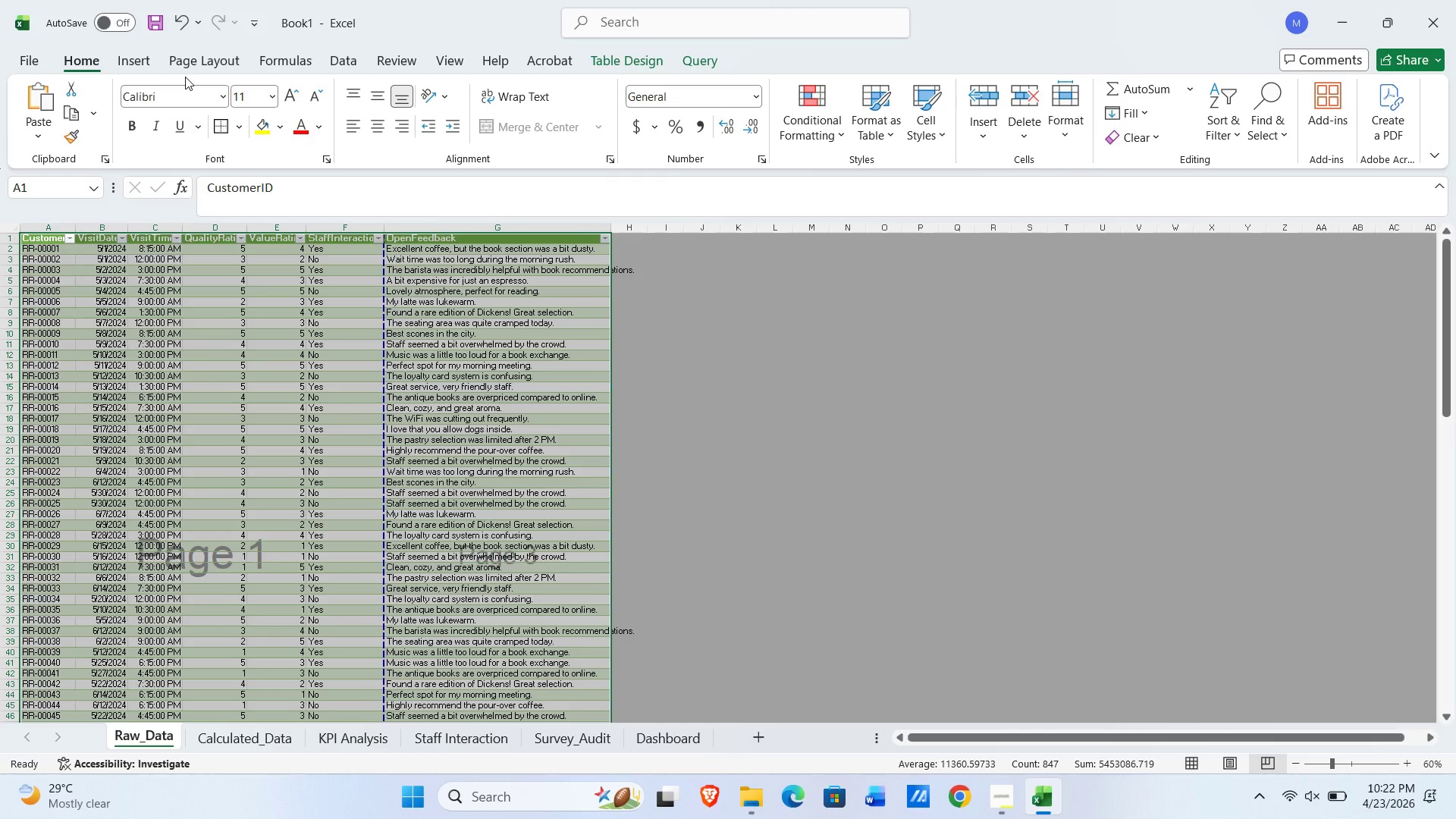 
double_click([195, 61])
 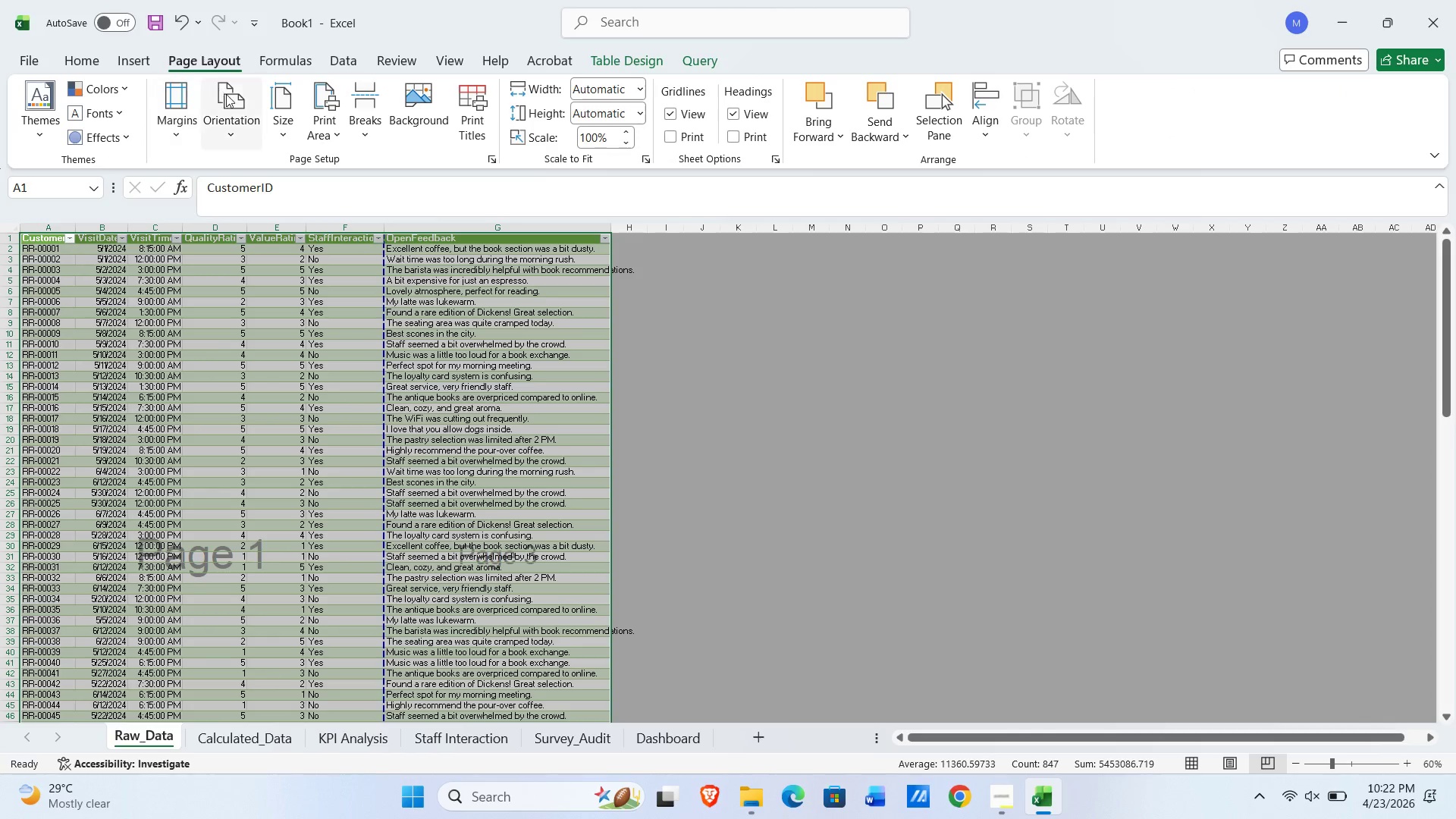 
left_click([240, 125])
 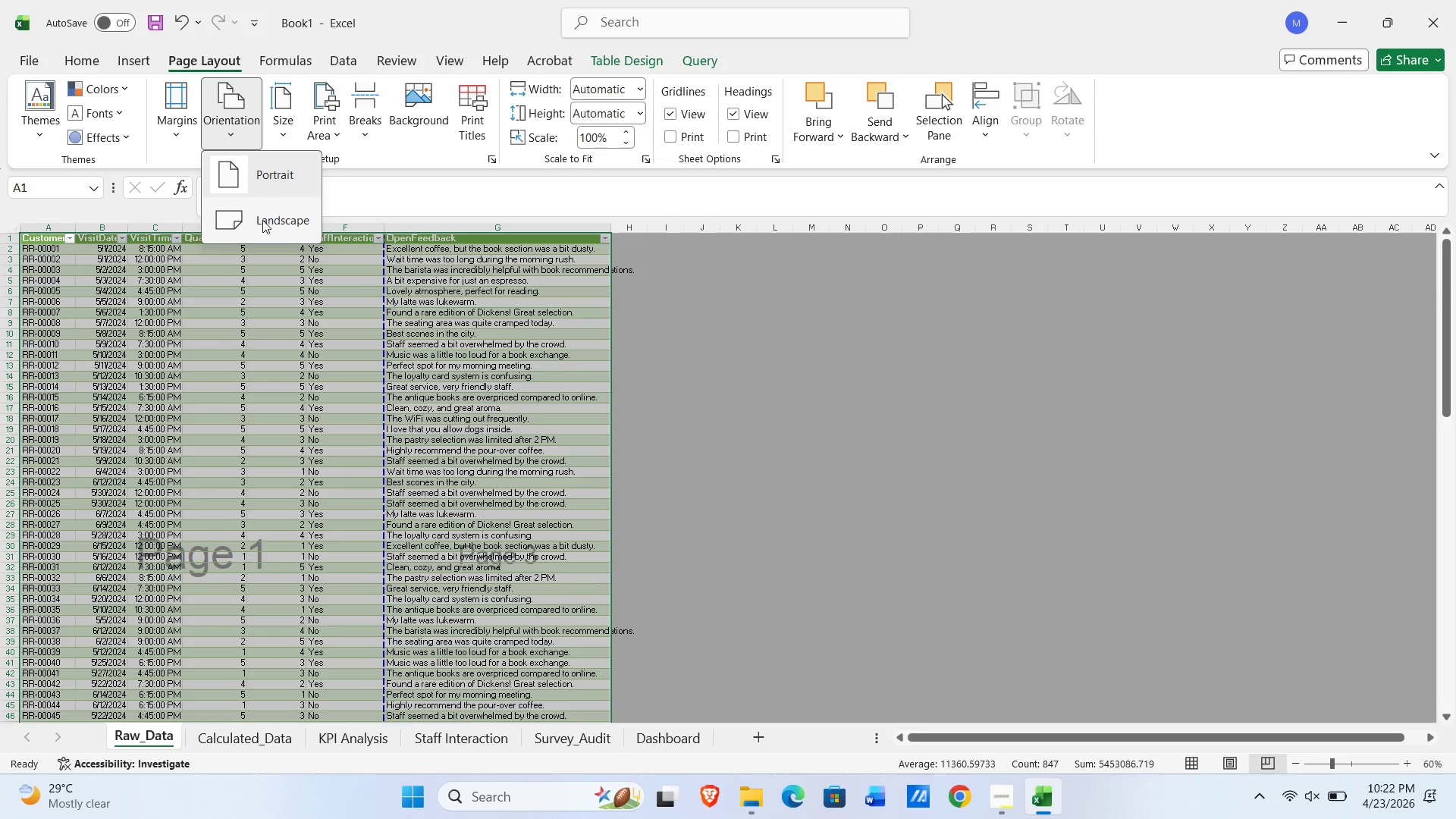 
left_click([261, 224])
 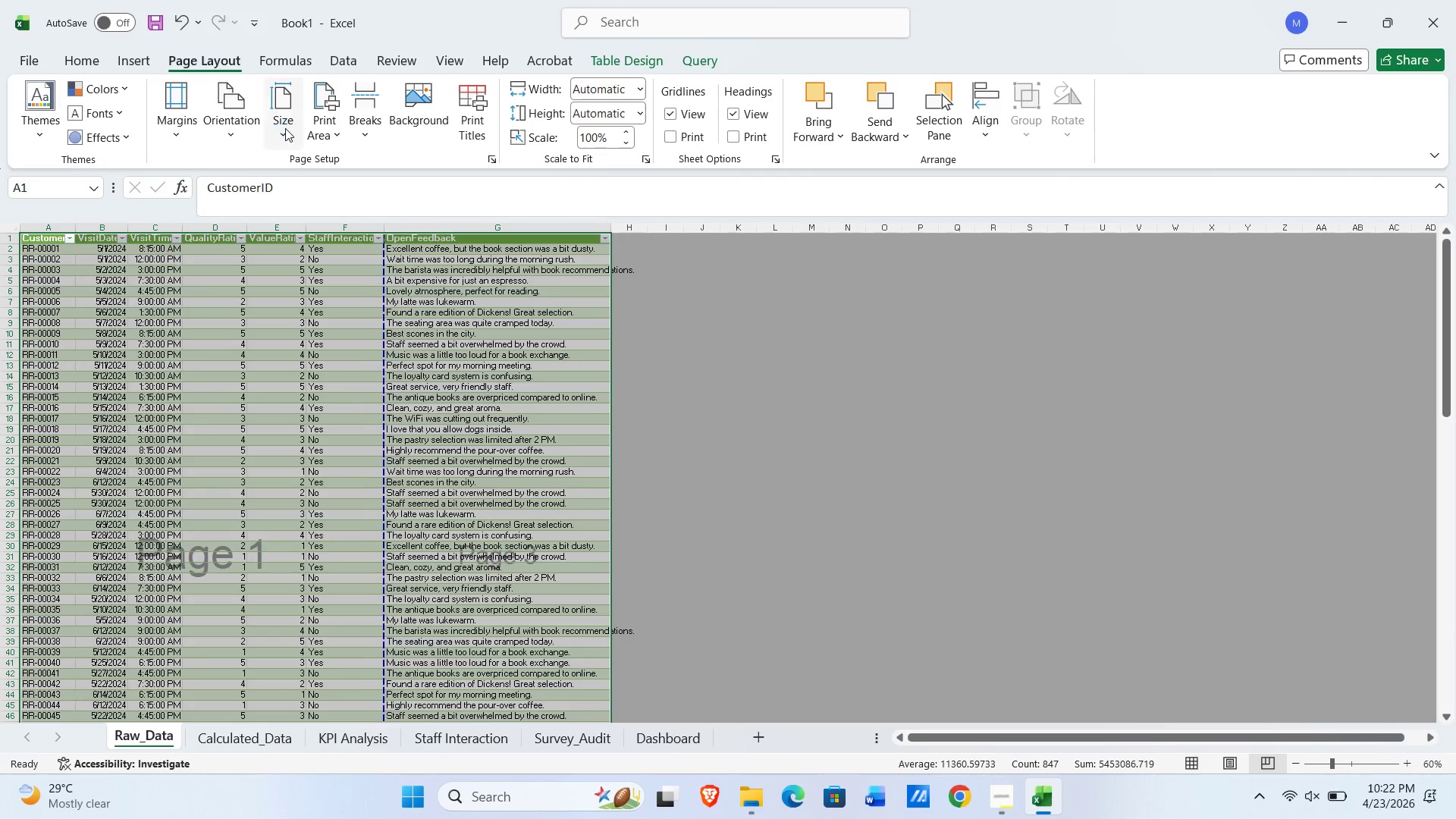 
left_click([285, 128])
 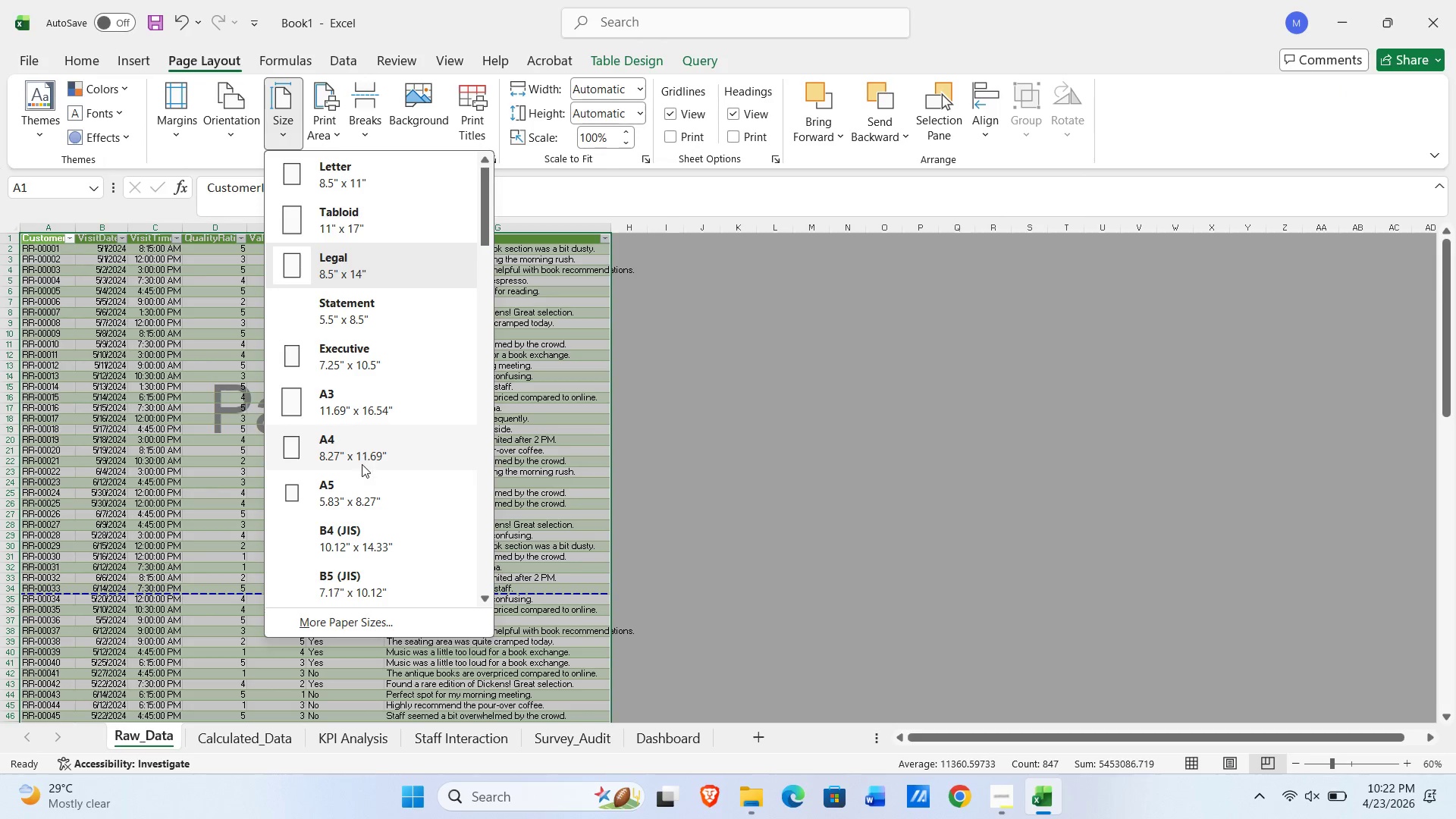 
scroll: coordinate [365, 438], scroll_direction: down, amount: 4.0
 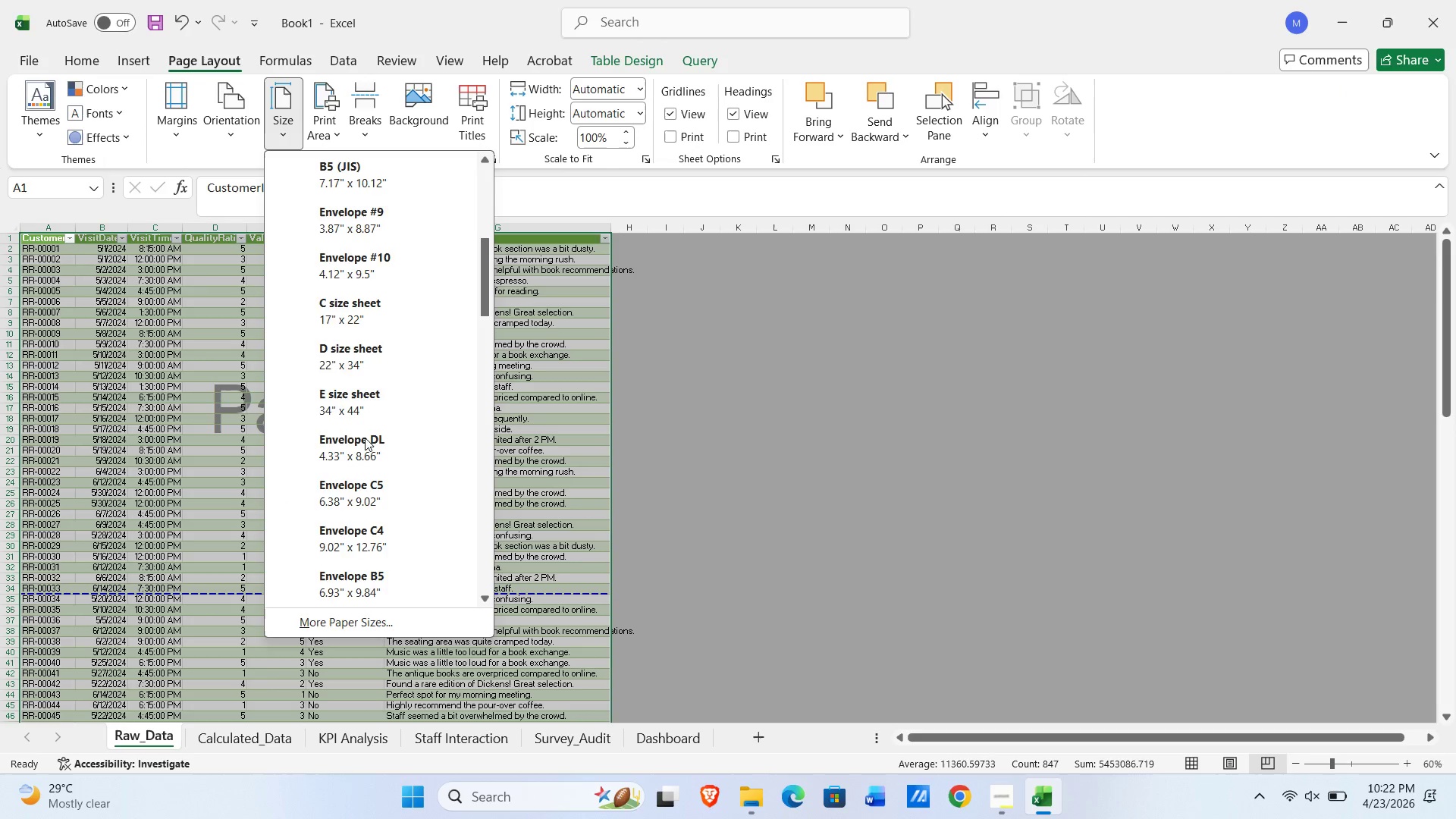 
scroll: coordinate [365, 438], scroll_direction: up, amount: 10.0
 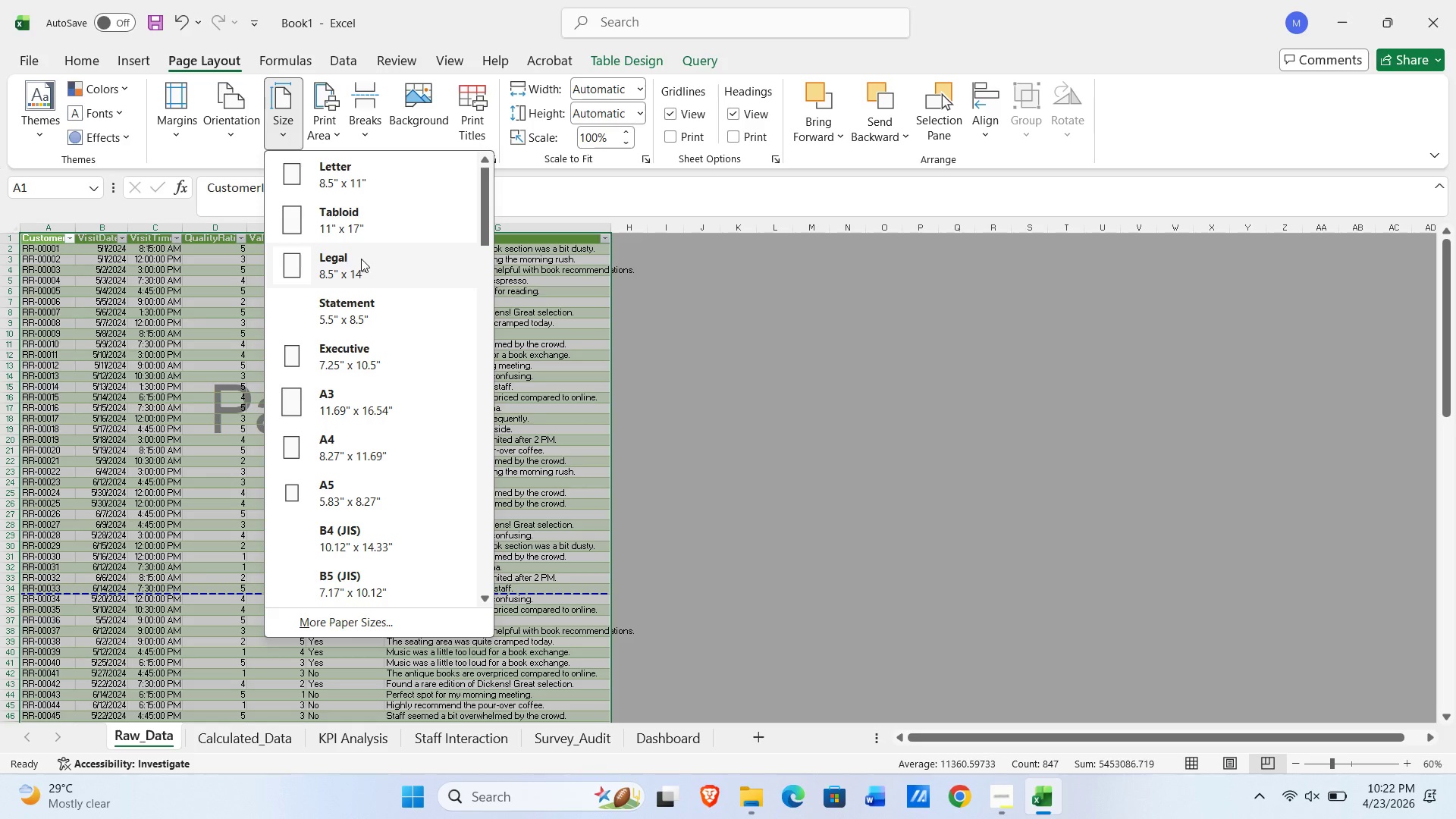 
left_click([360, 259])
 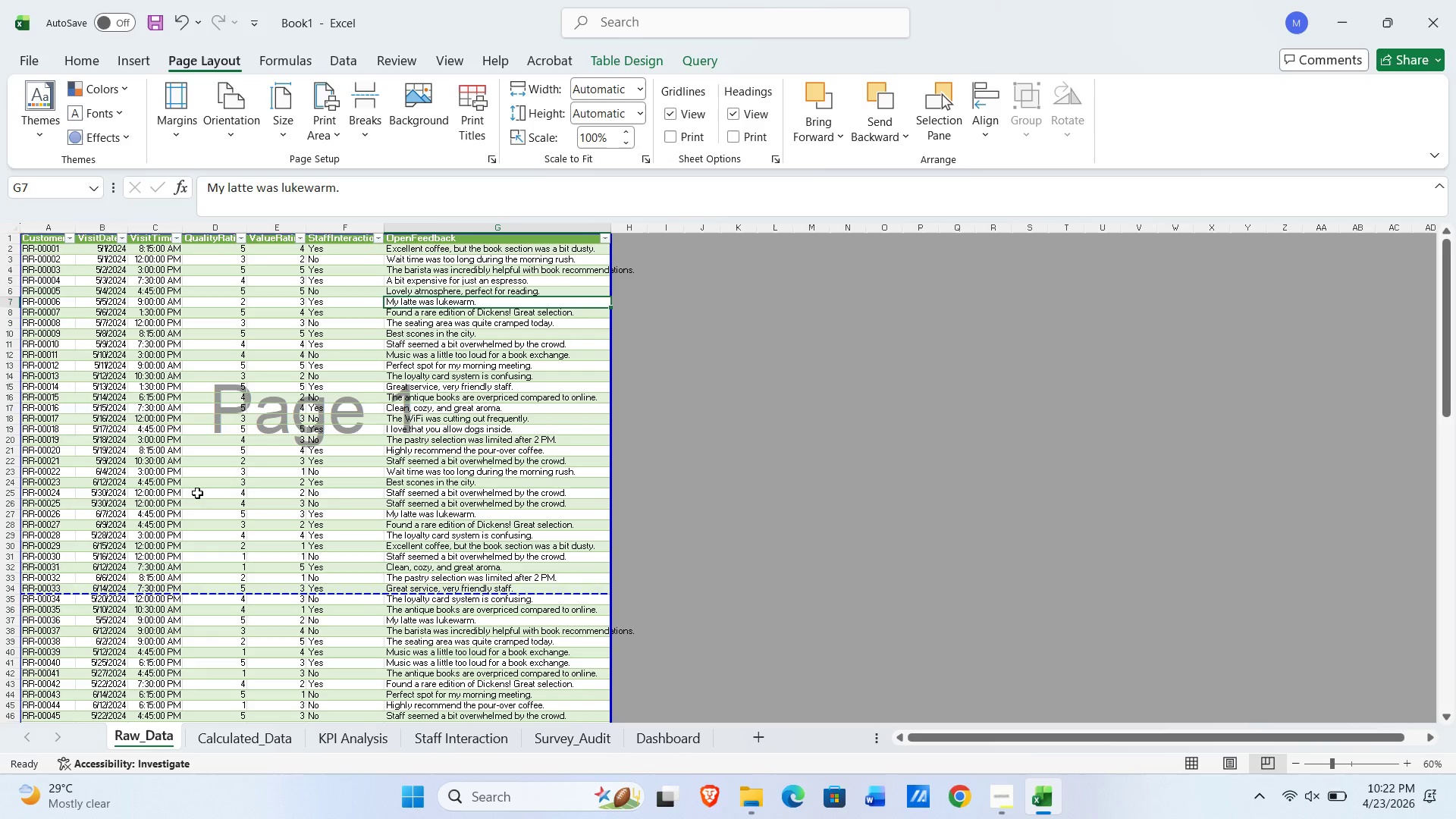 
scroll: coordinate [705, 369], scroll_direction: down, amount: 5.0
 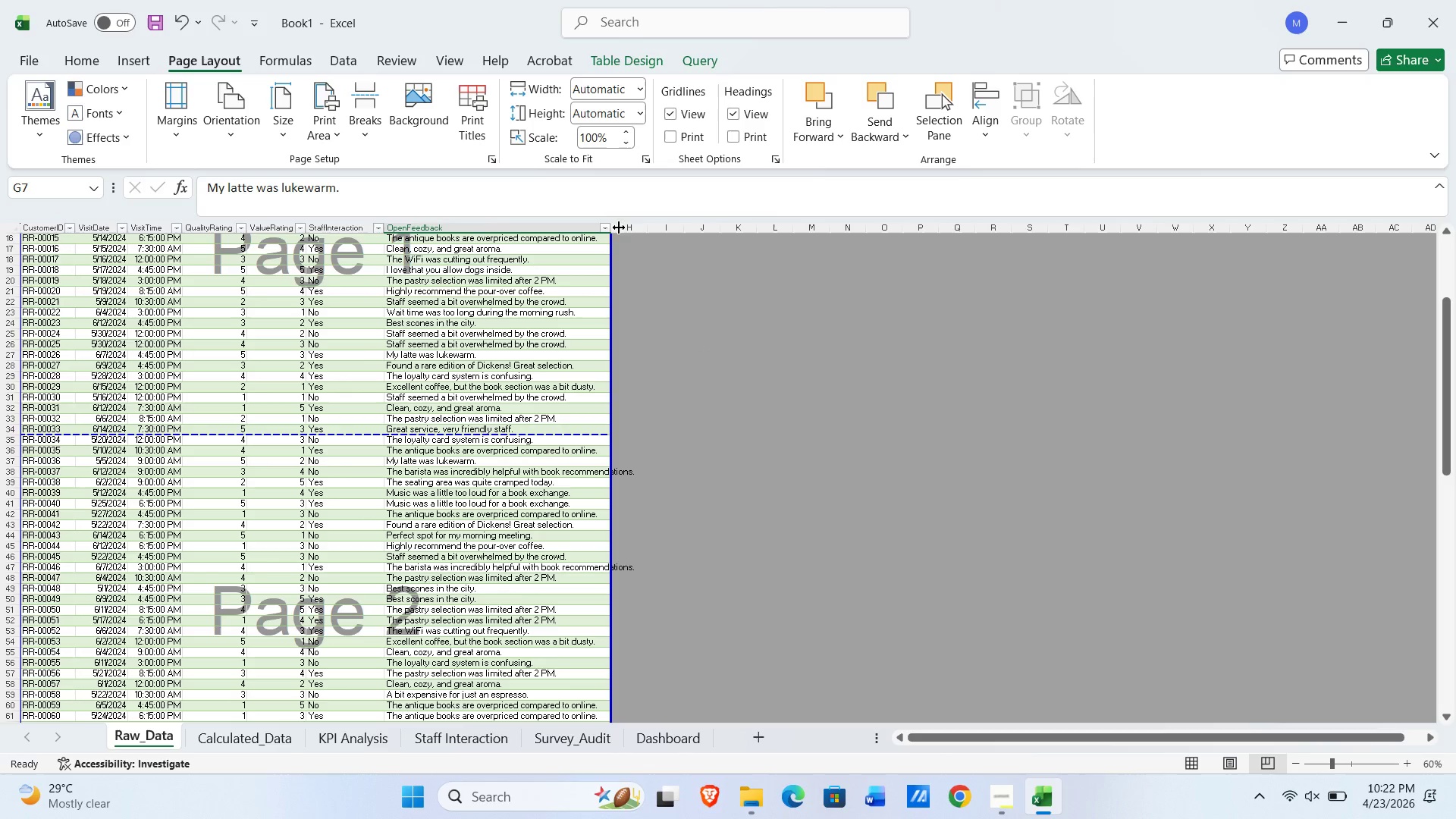 
left_click_drag(start_coordinate=[615, 229], to_coordinate=[673, 237])
 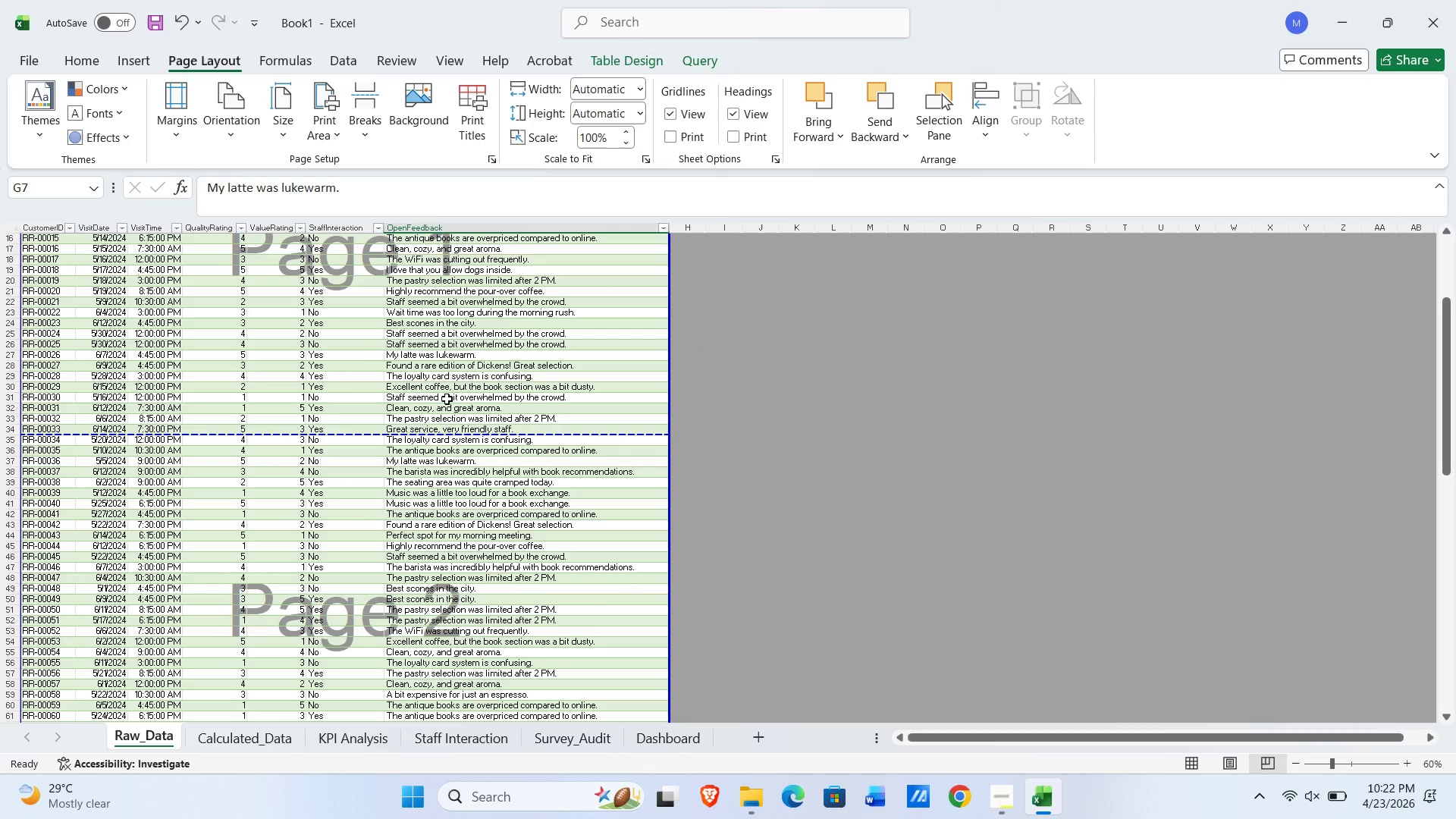 
scroll: coordinate [447, 402], scroll_direction: up, amount: 12.0
 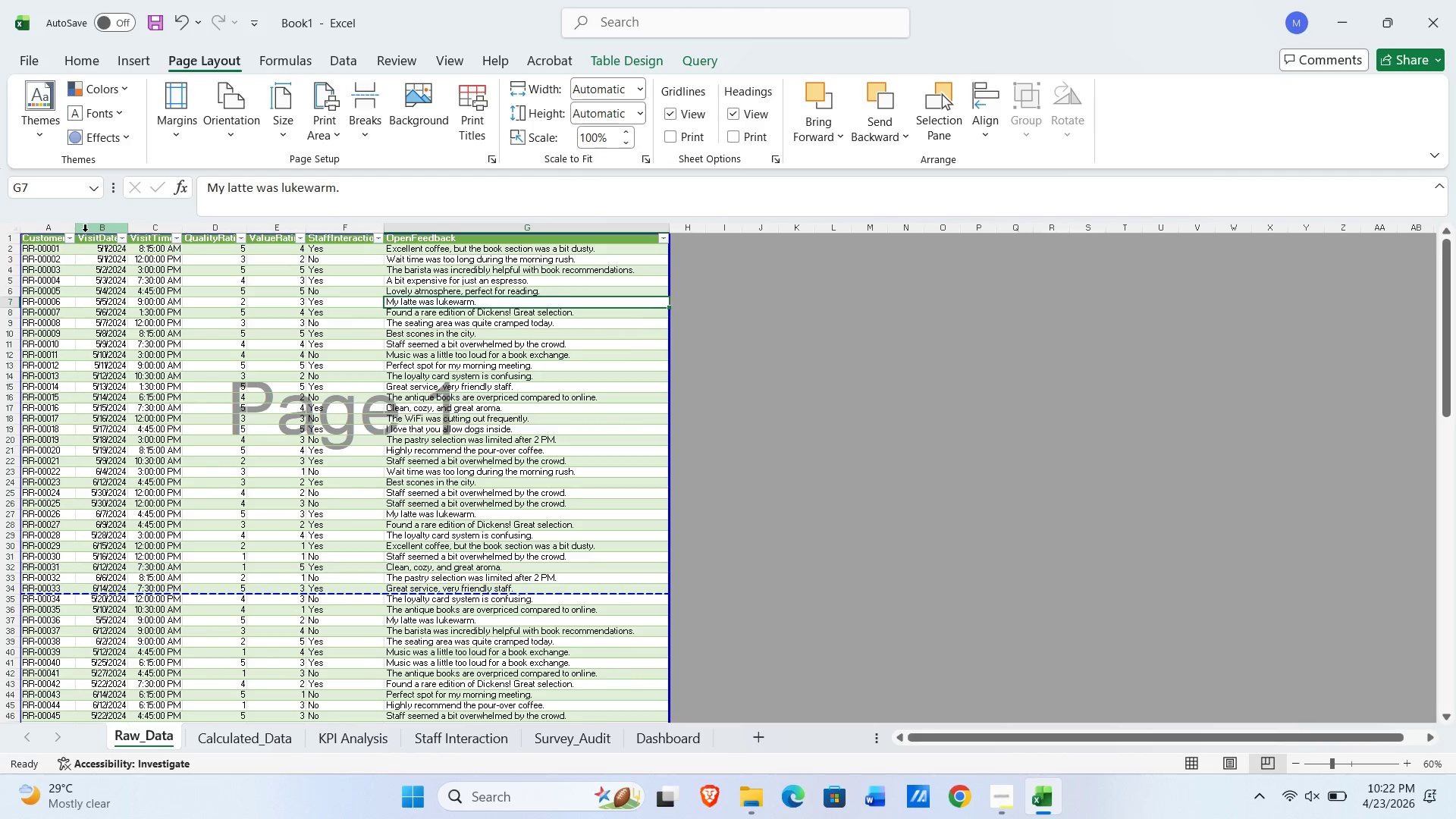 
double_click([80, 231])
 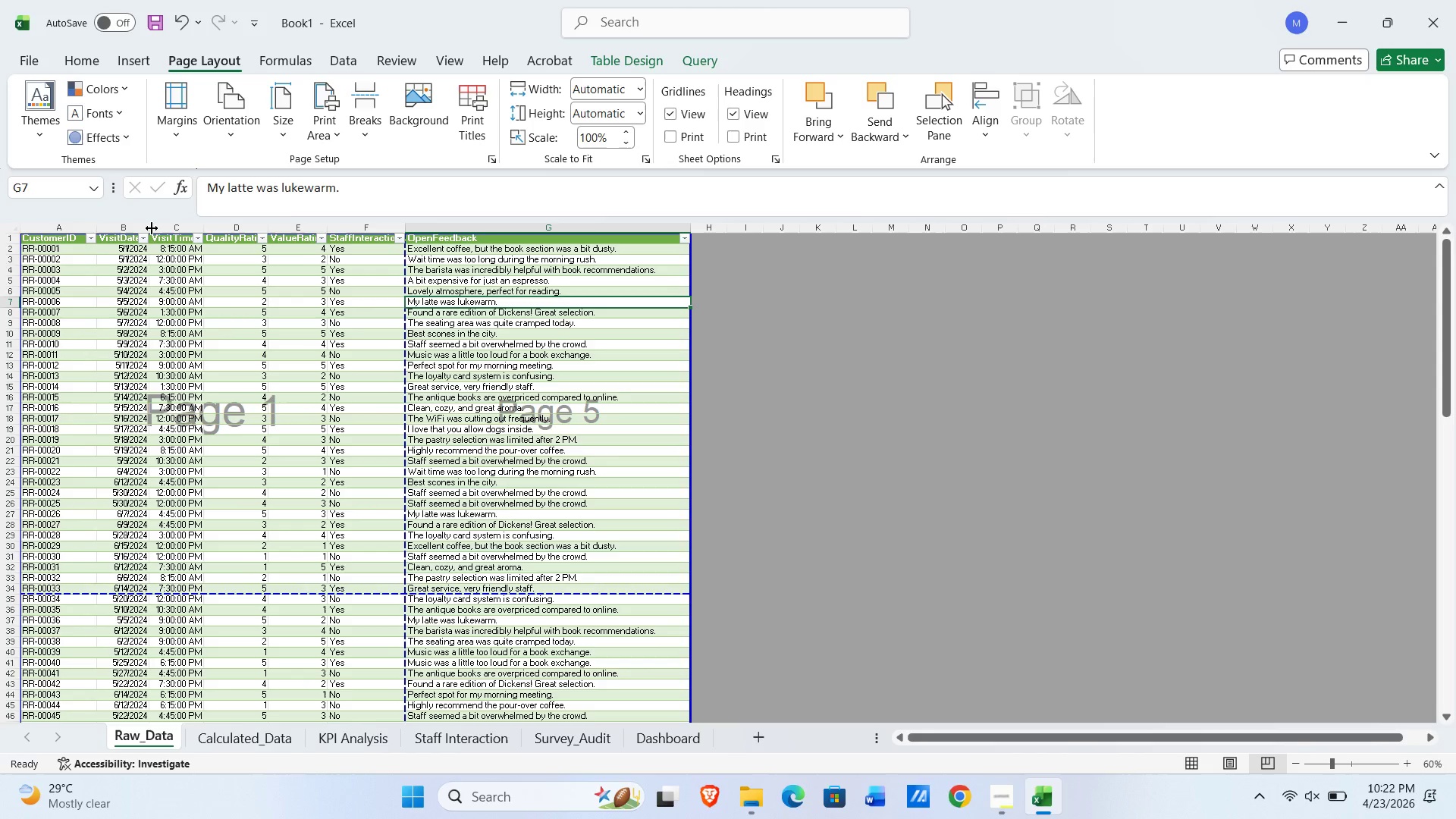 
double_click([155, 227])
 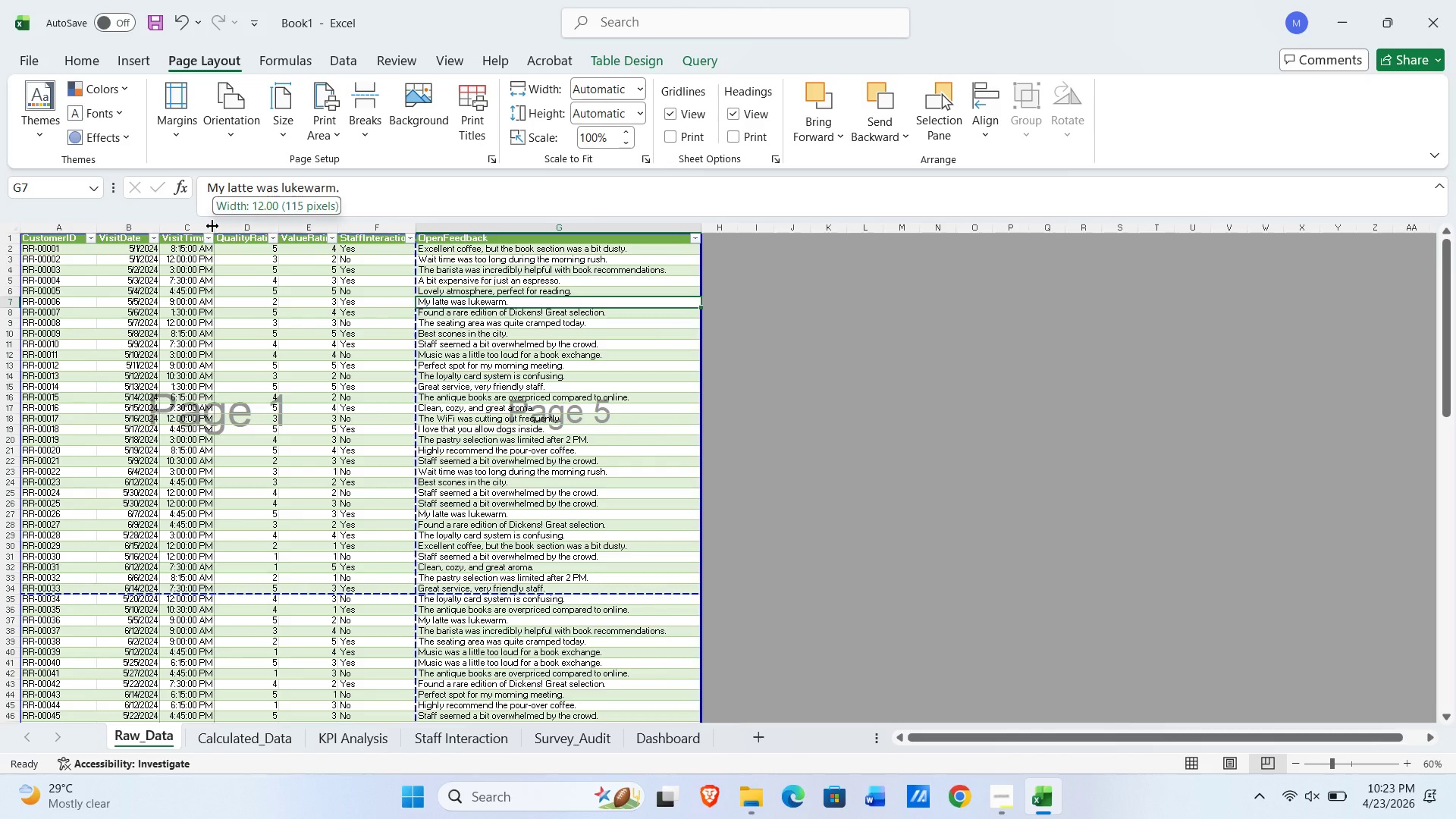 
double_click([212, 226])
 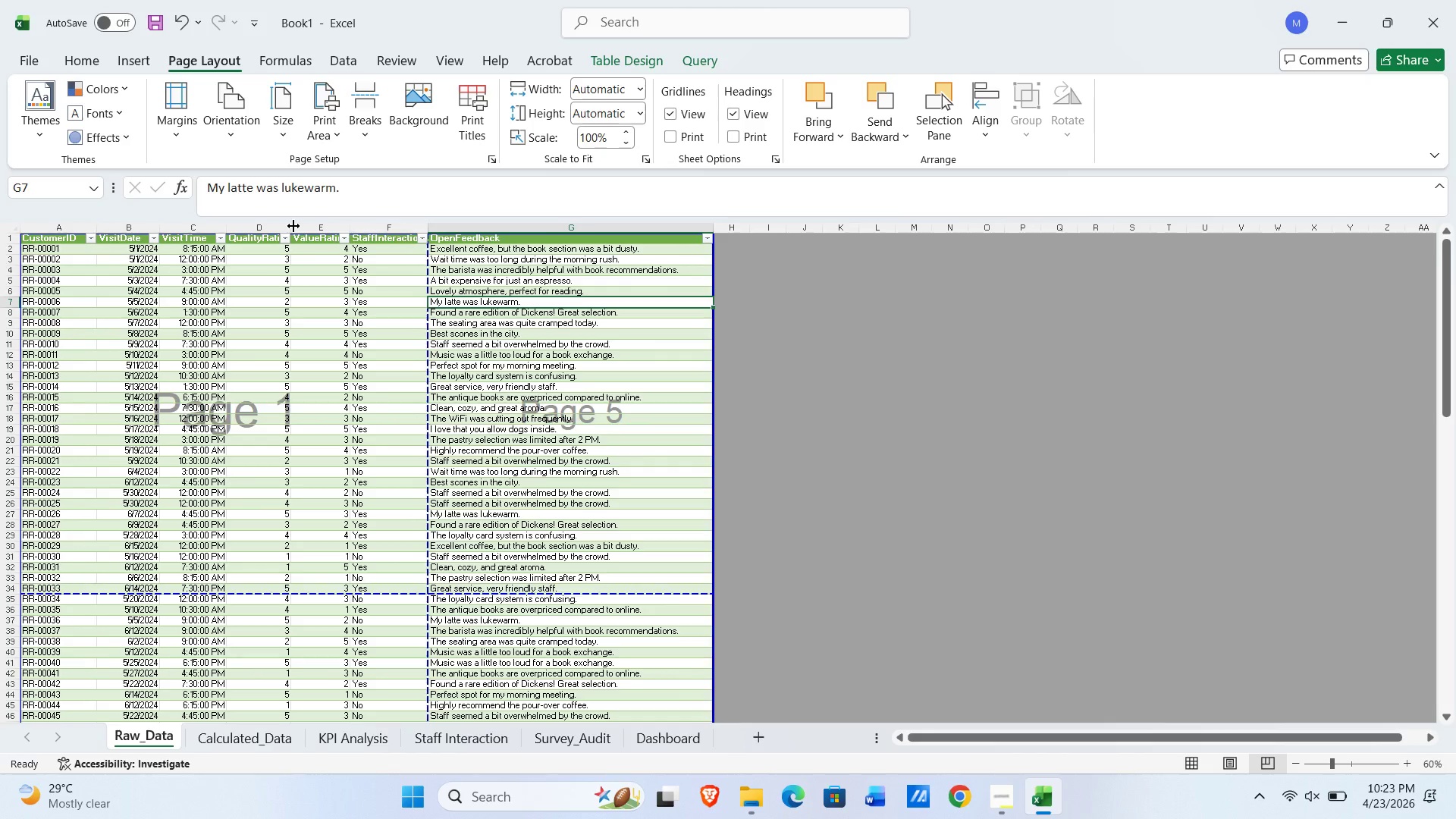 
double_click([293, 226])
 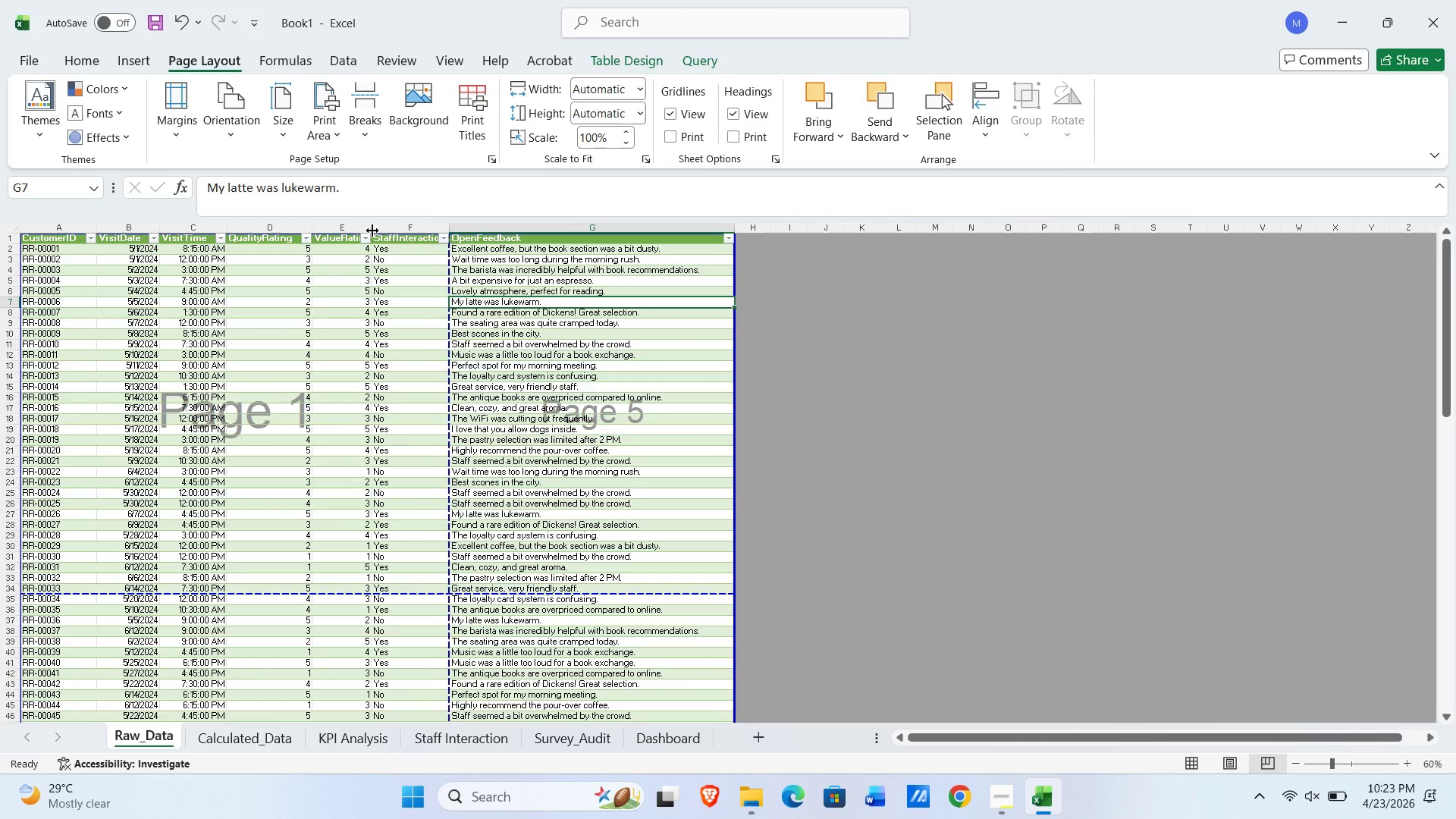 
double_click([372, 231])
 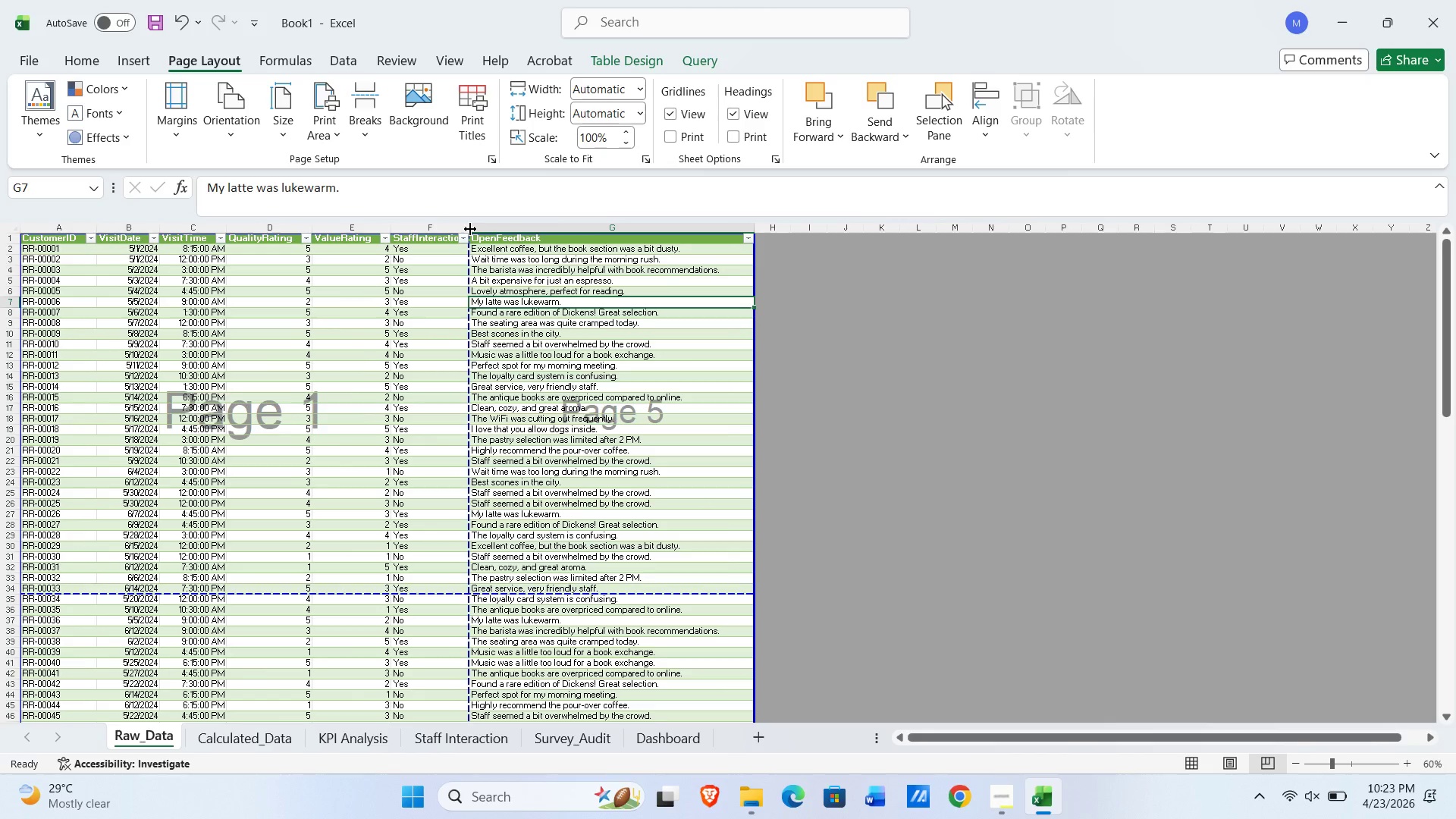 
double_click([470, 229])
 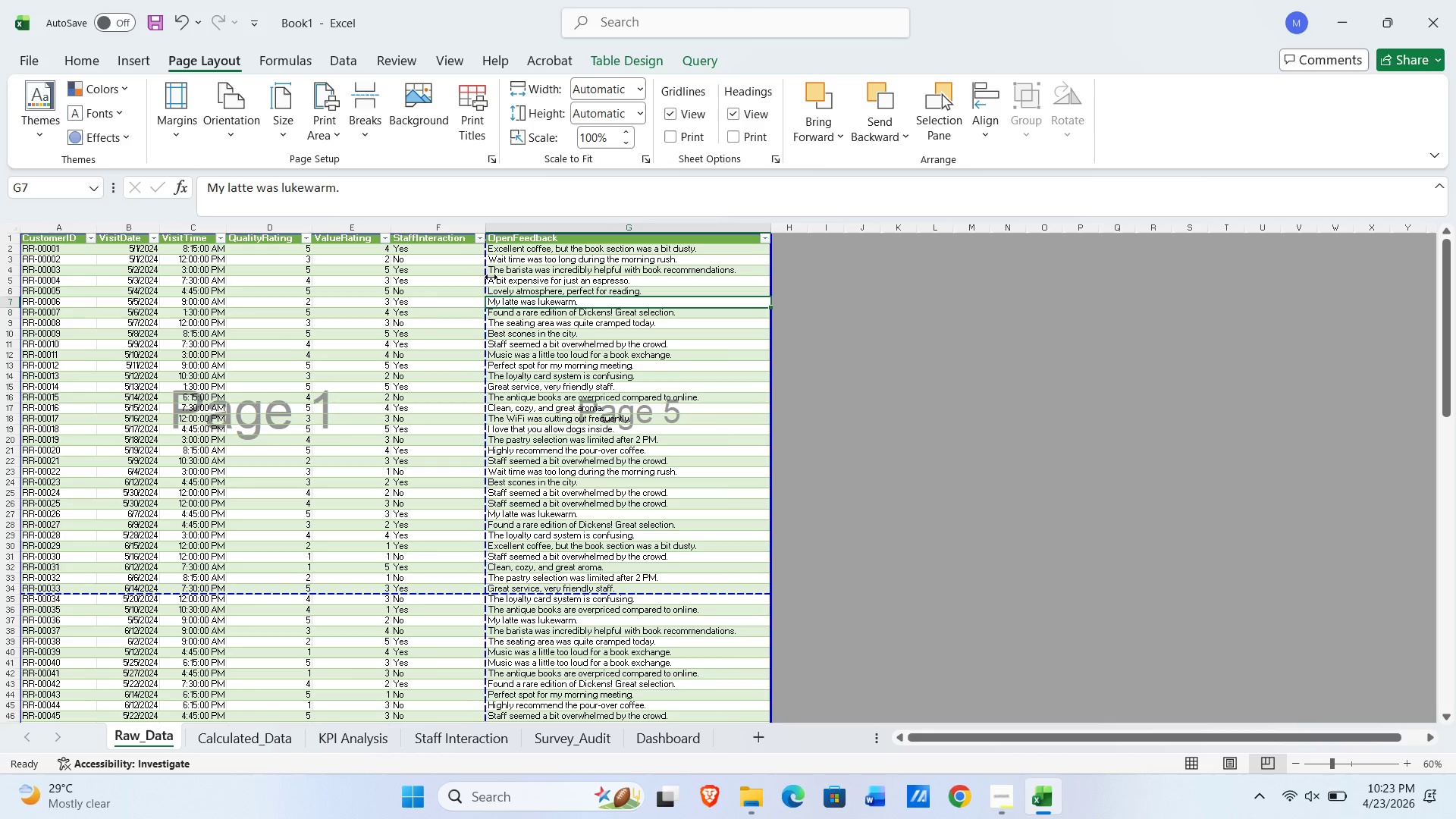 
left_click_drag(start_coordinate=[485, 277], to_coordinate=[767, 290])
 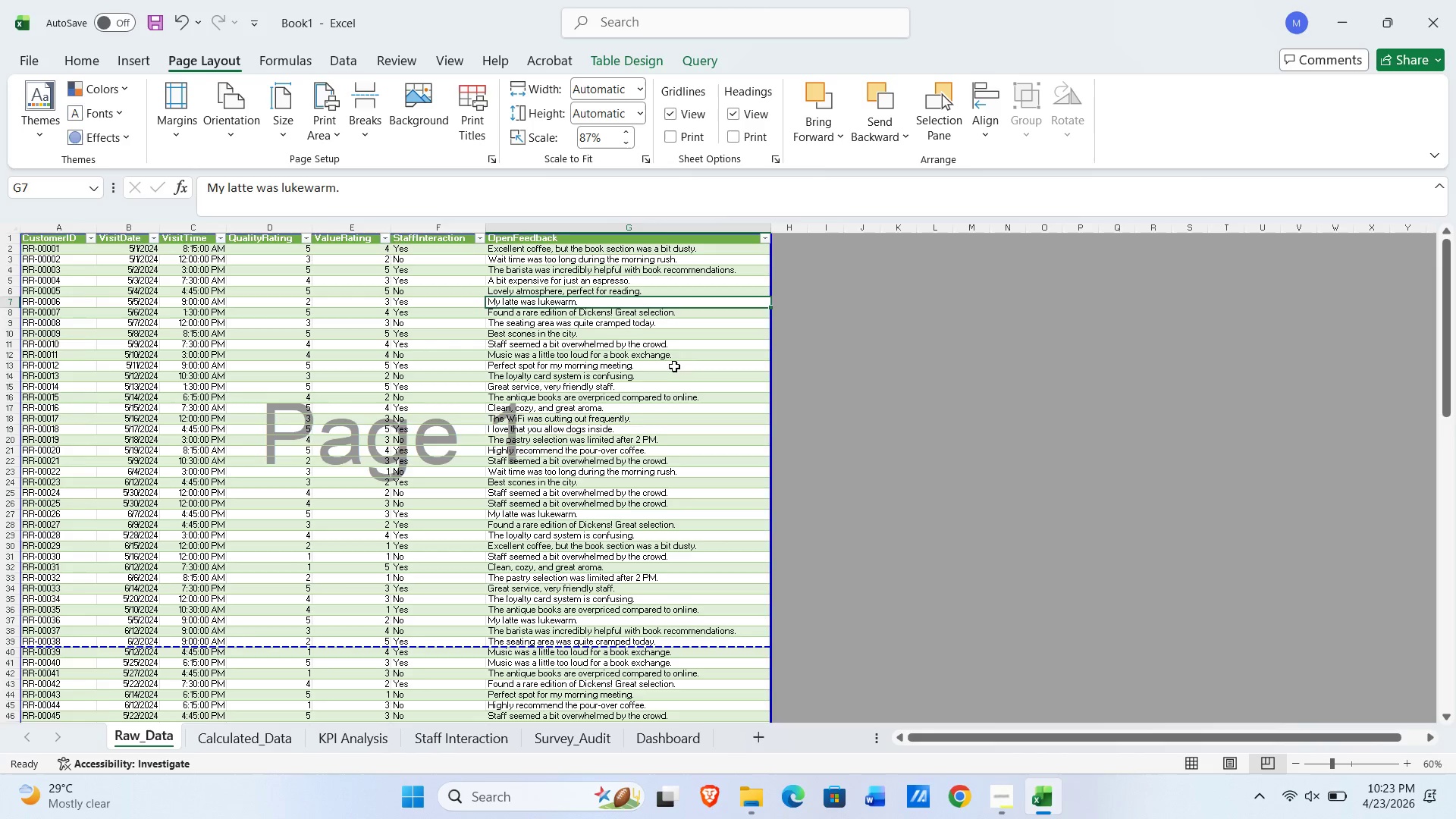 
scroll: coordinate [610, 400], scroll_direction: down, amount: 33.0
 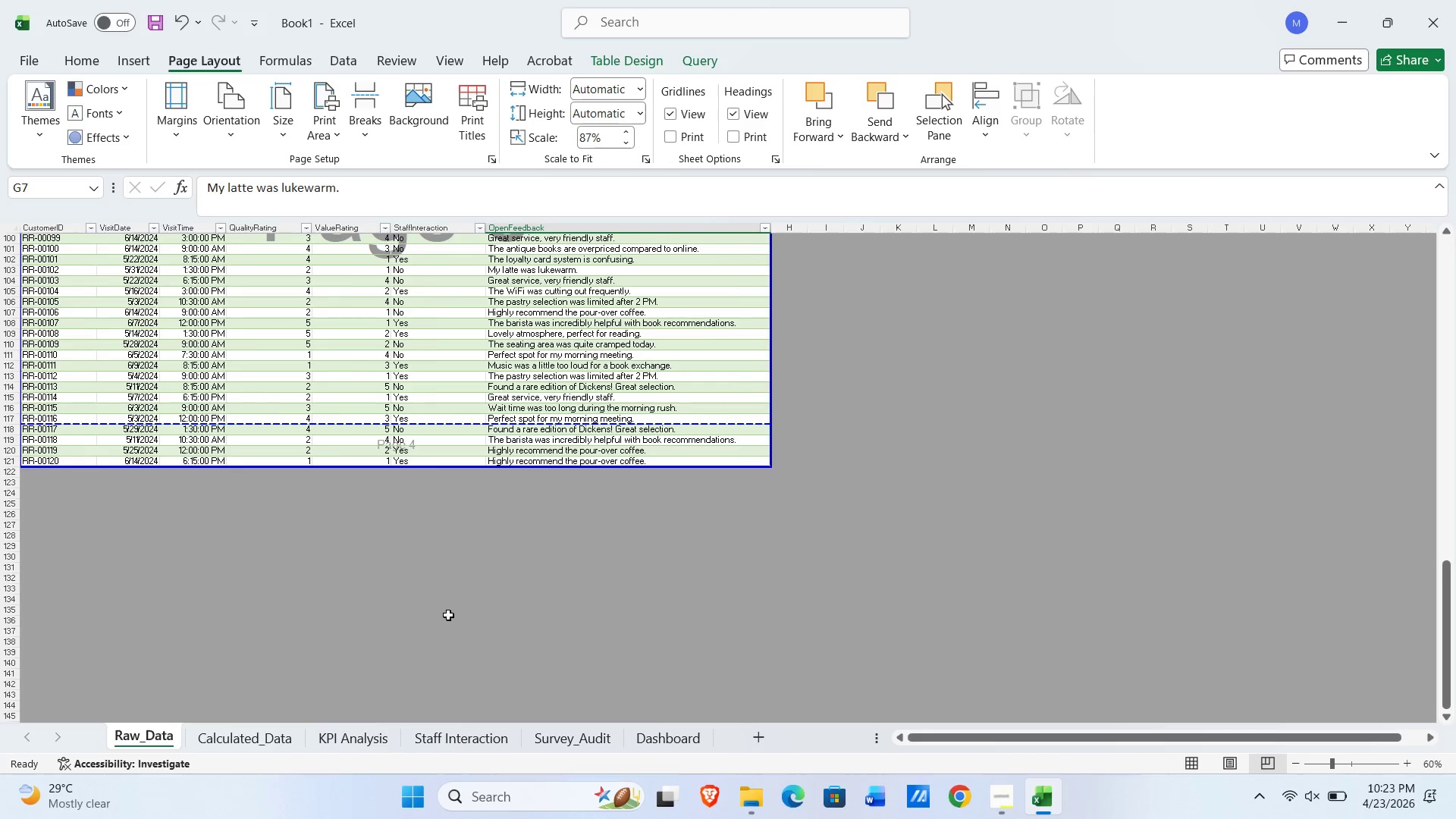 
scroll: coordinate [606, 444], scroll_direction: up, amount: 12.0
 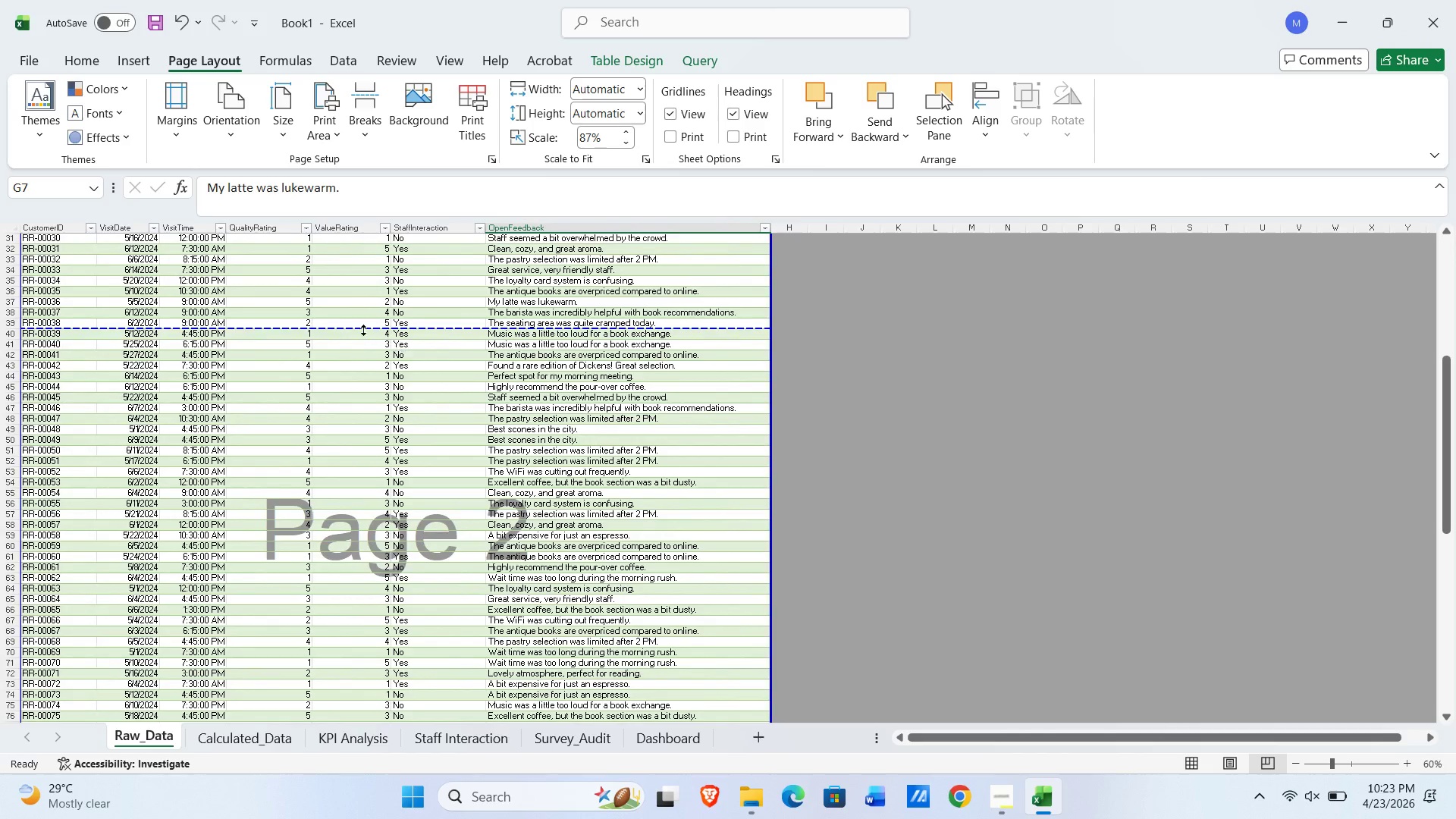 
left_click_drag(start_coordinate=[357, 328], to_coordinate=[354, 372])
 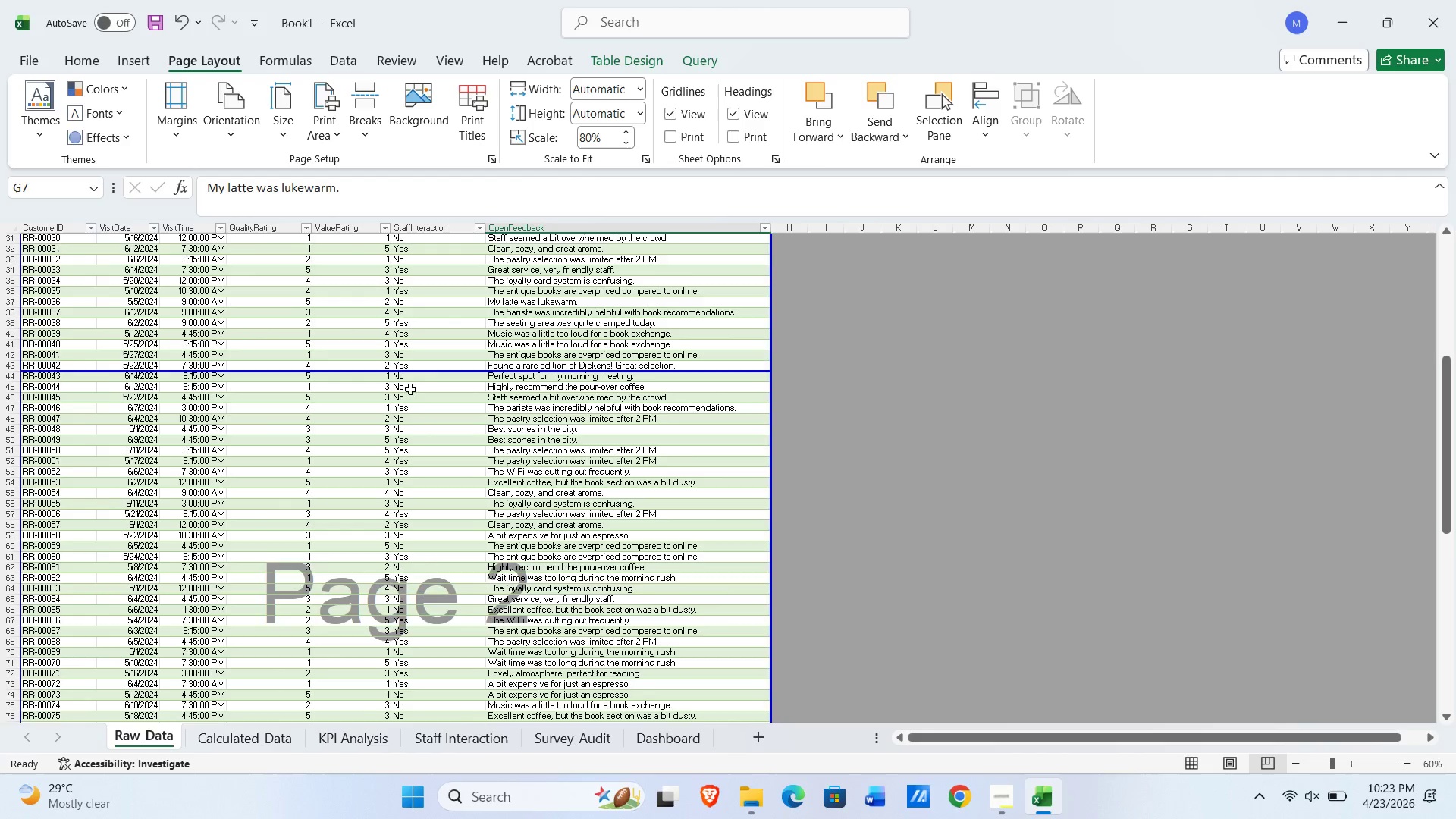 
scroll: coordinate [411, 398], scroll_direction: down, amount: 14.0
 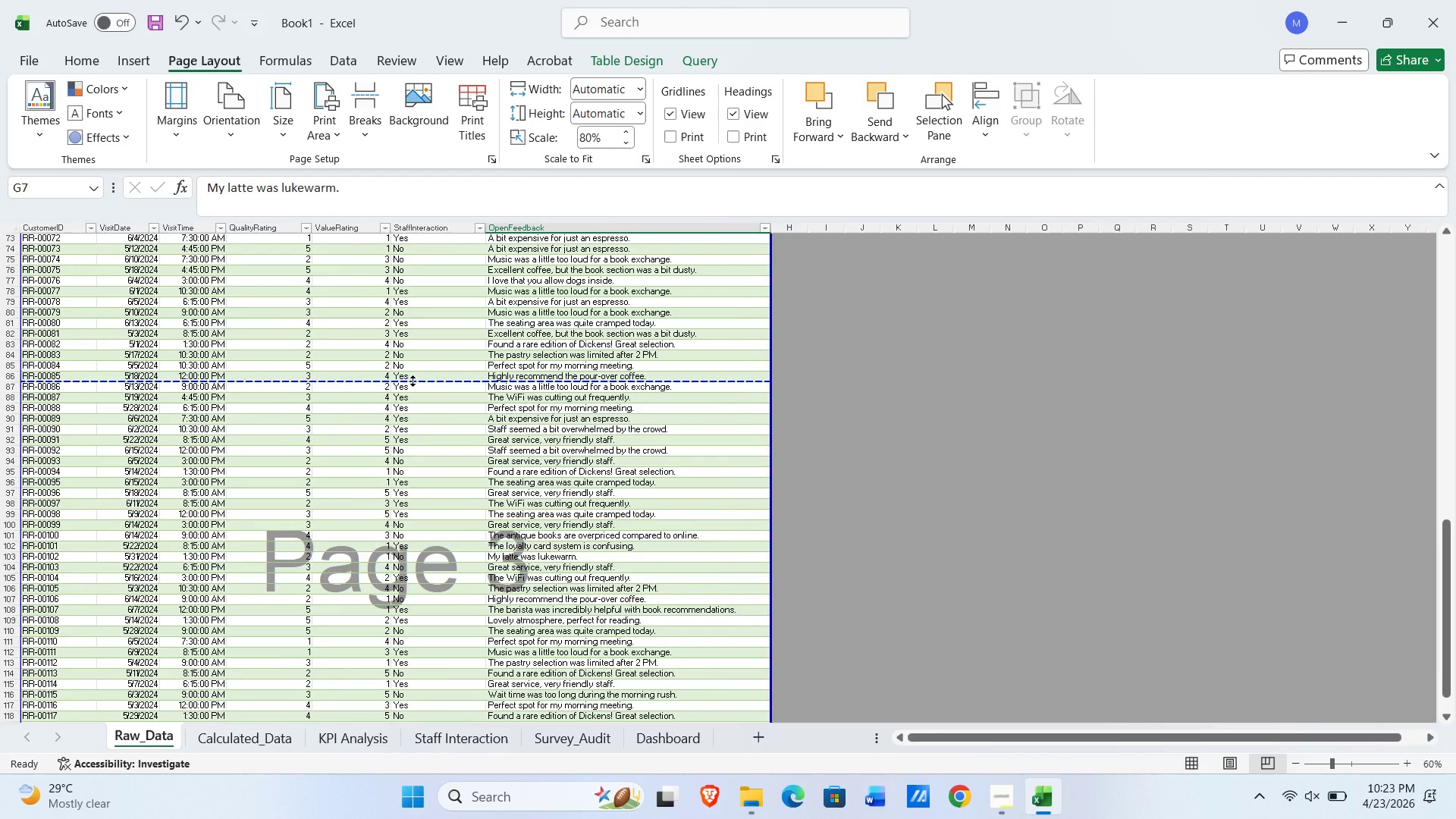 
left_click_drag(start_coordinate=[413, 381], to_coordinate=[413, 400])
 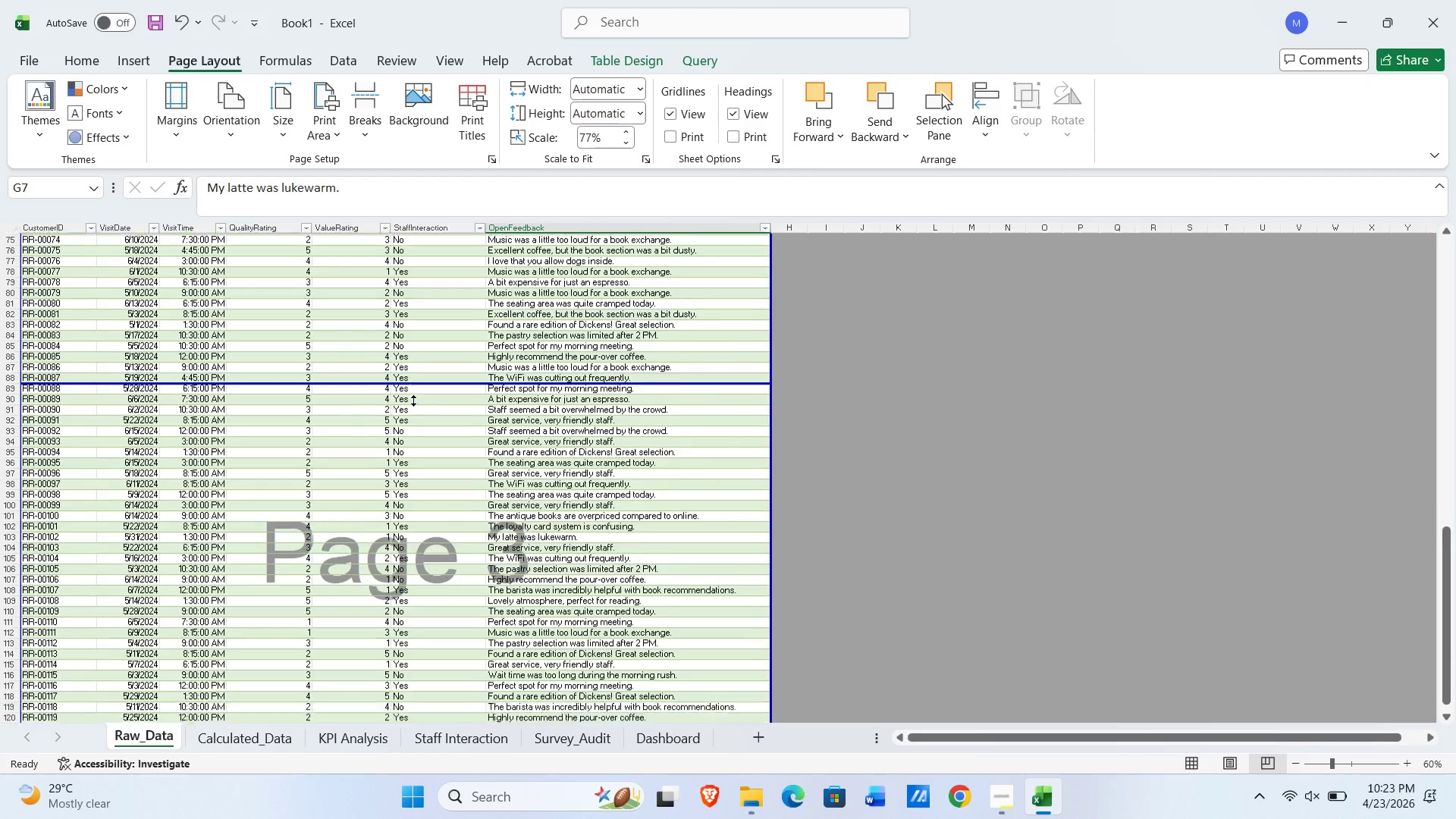 
scroll: coordinate [413, 400], scroll_direction: down, amount: 11.0
 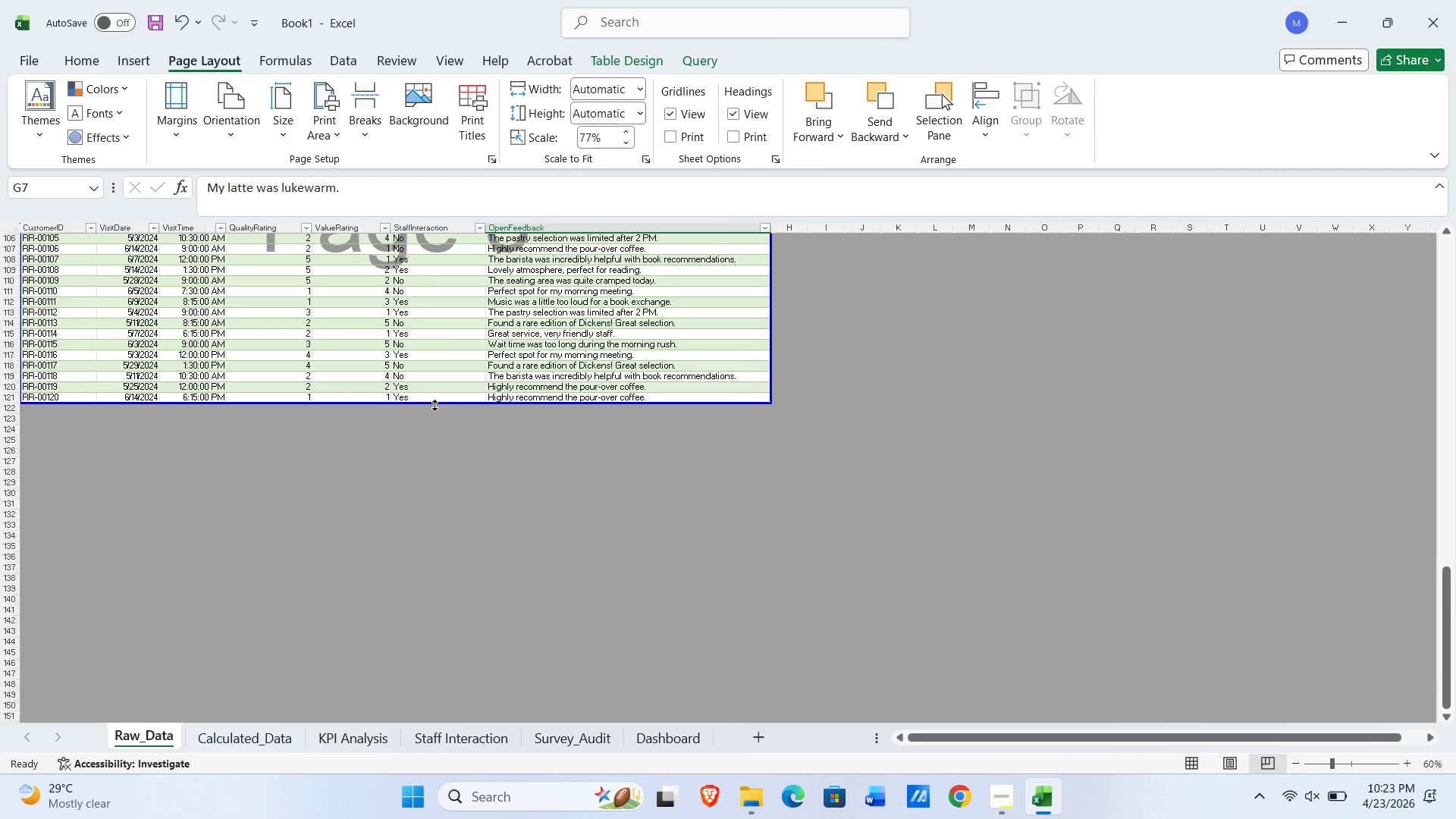 
scroll: coordinate [454, 405], scroll_direction: up, amount: 5.0
 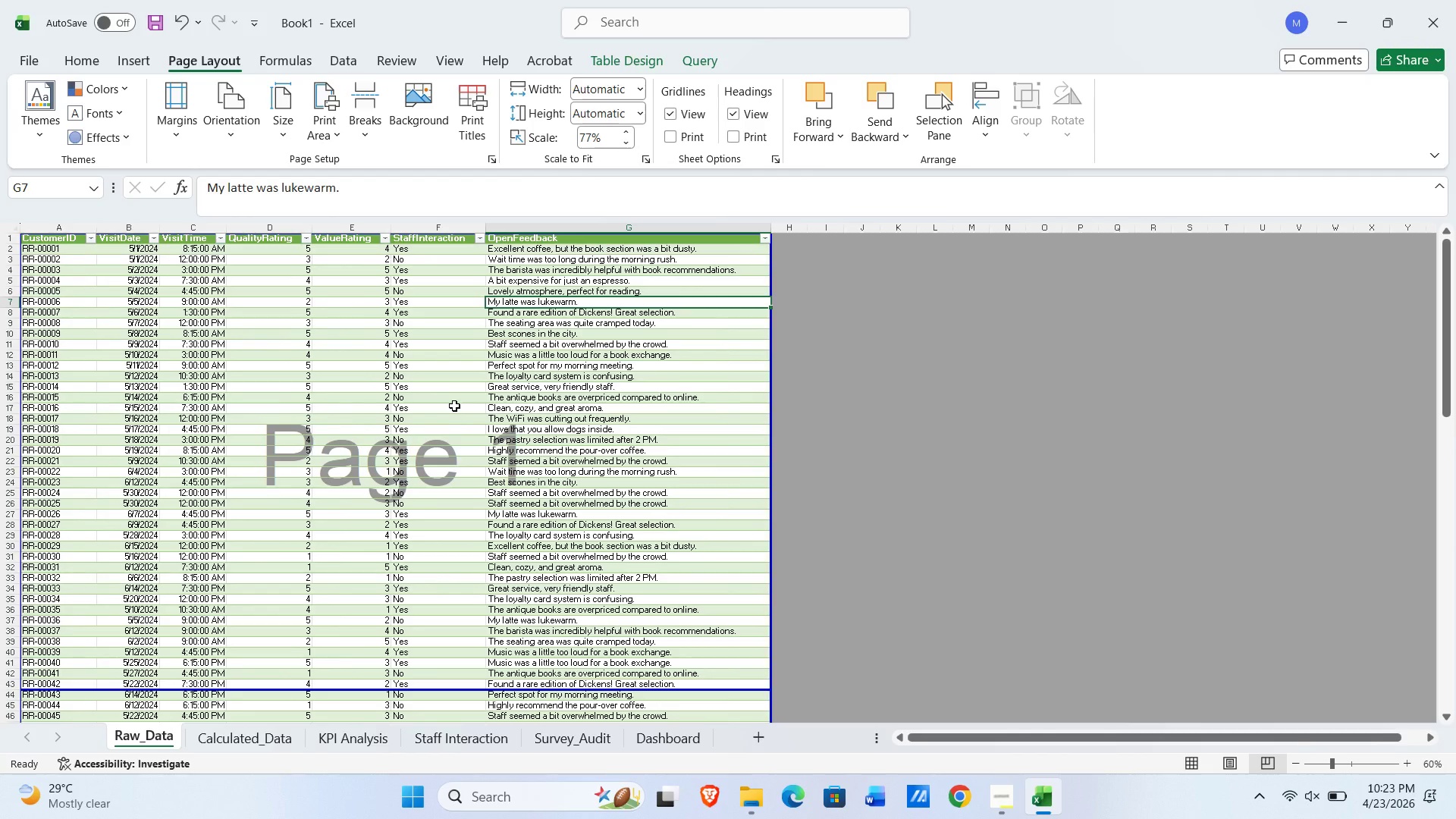 
left_click([269, 733])
 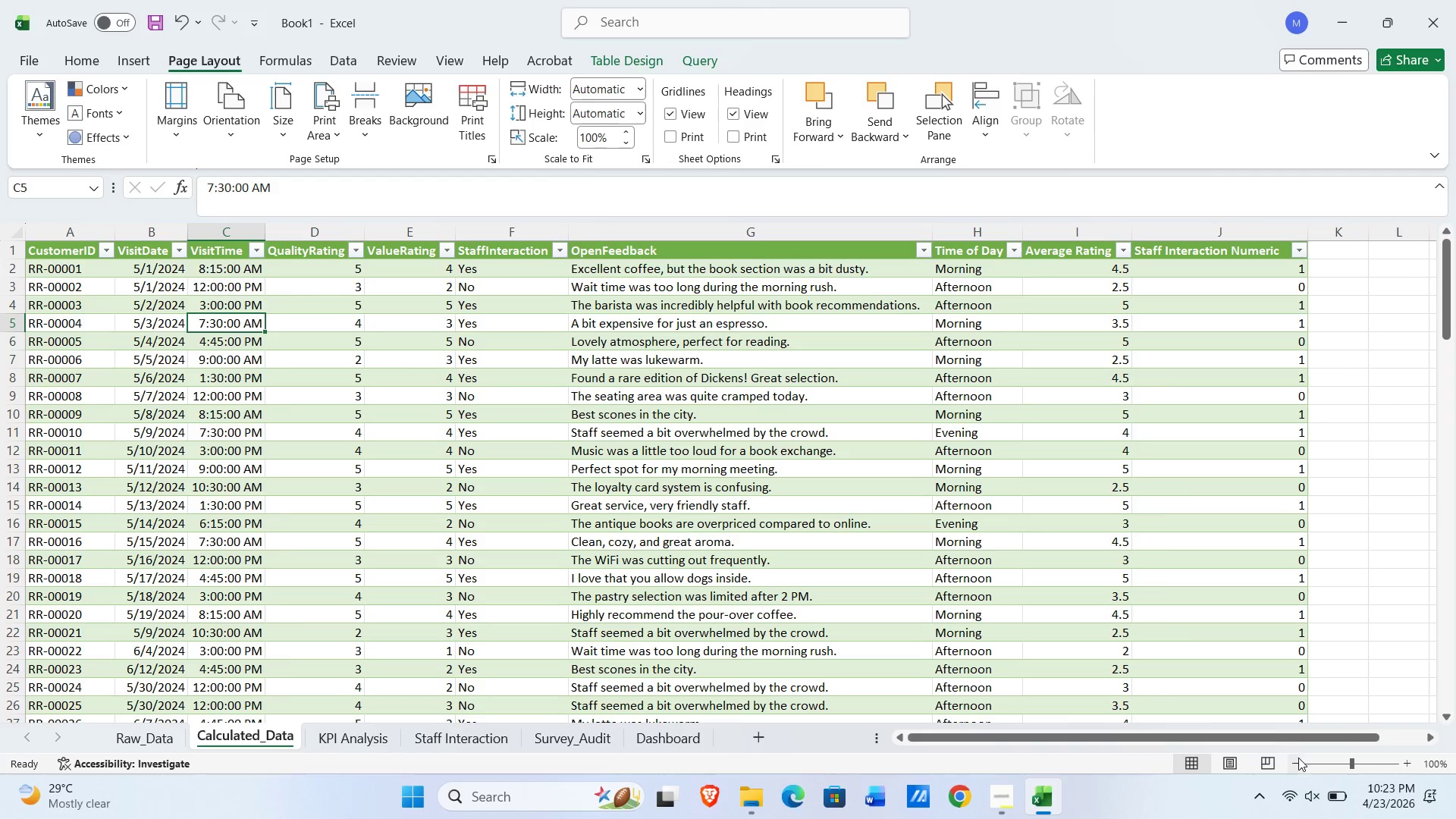 
left_click([1268, 762])
 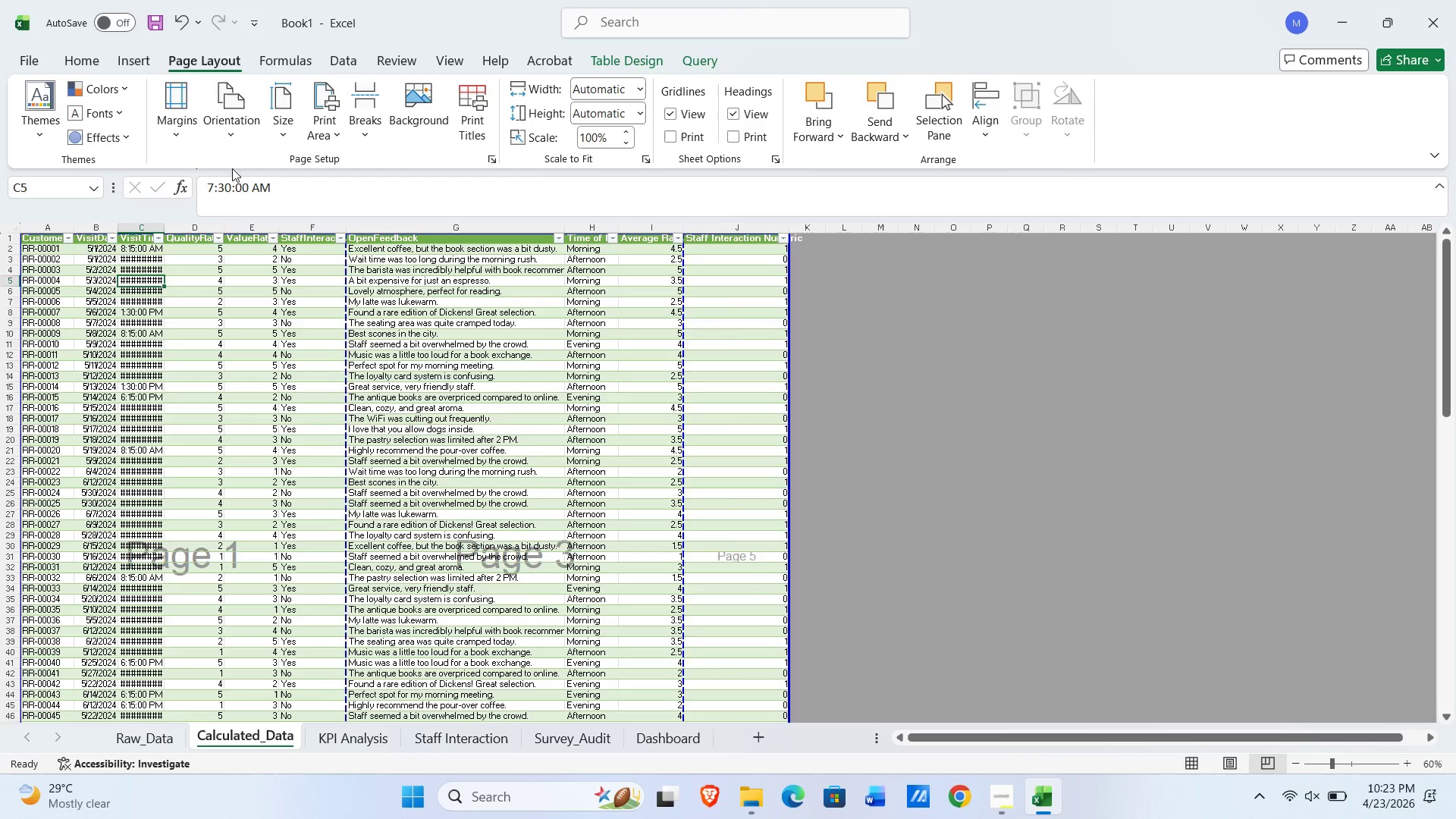 
left_click([232, 111])
 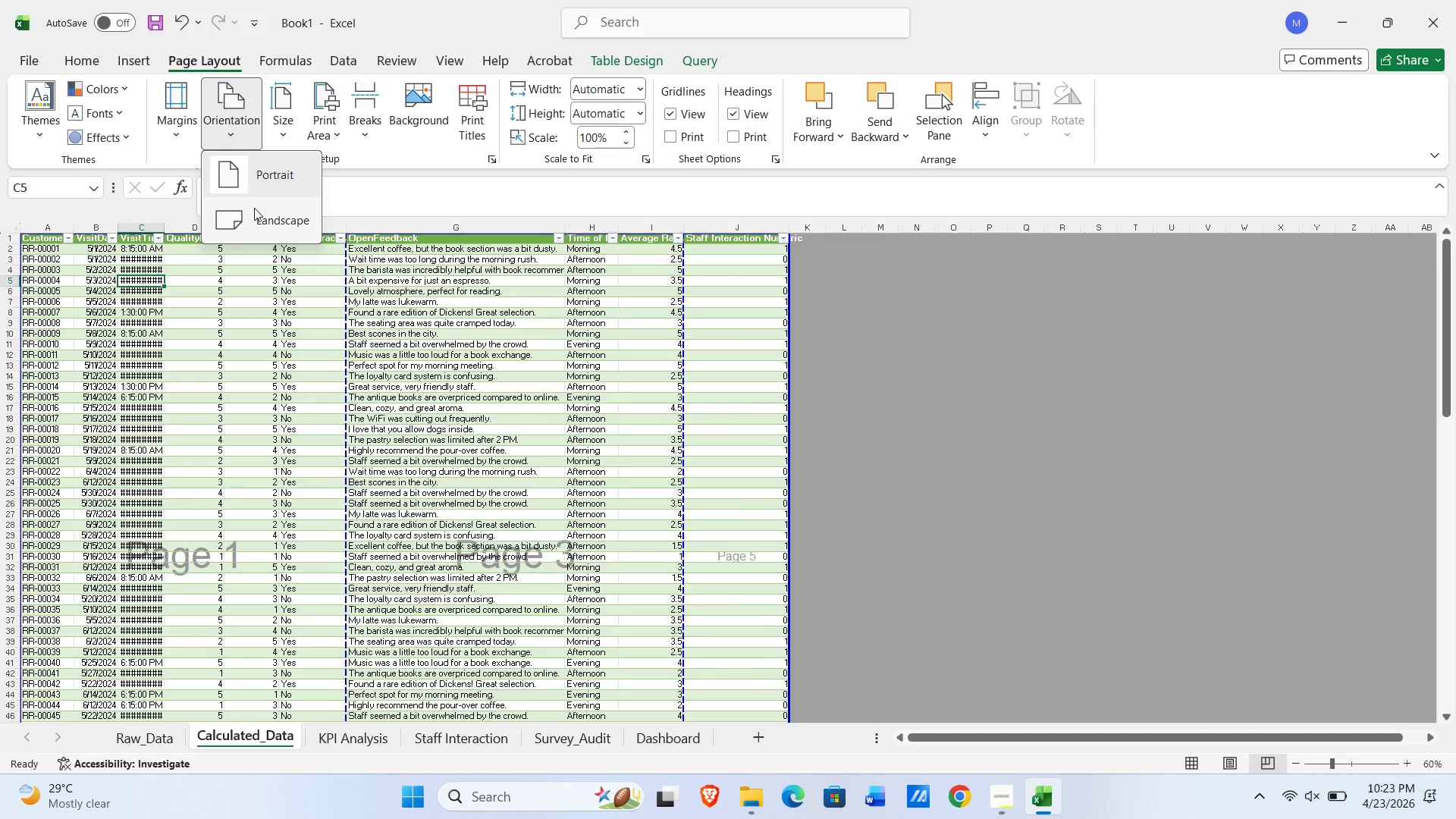 
left_click([254, 215])
 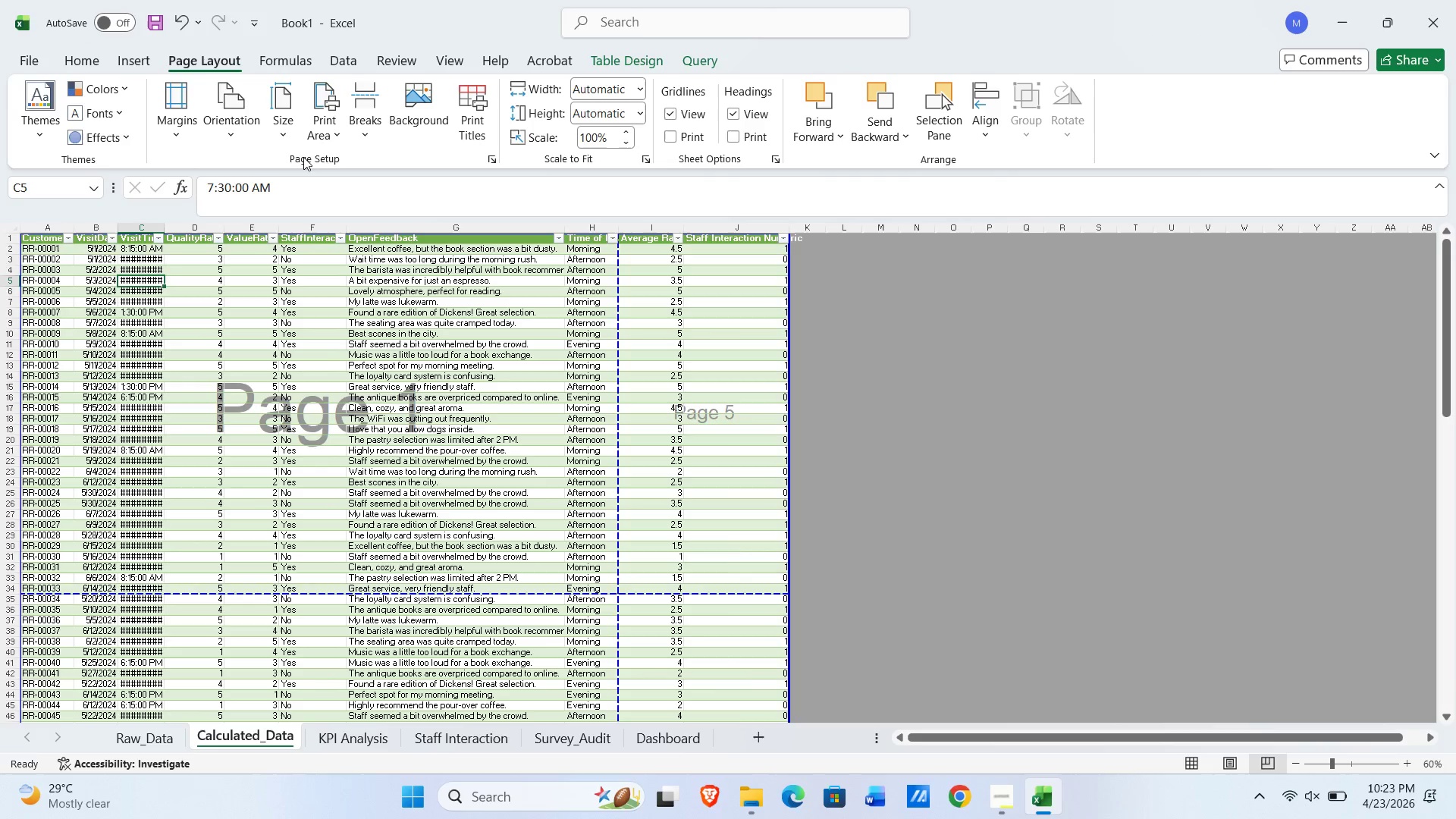 
left_click([287, 130])
 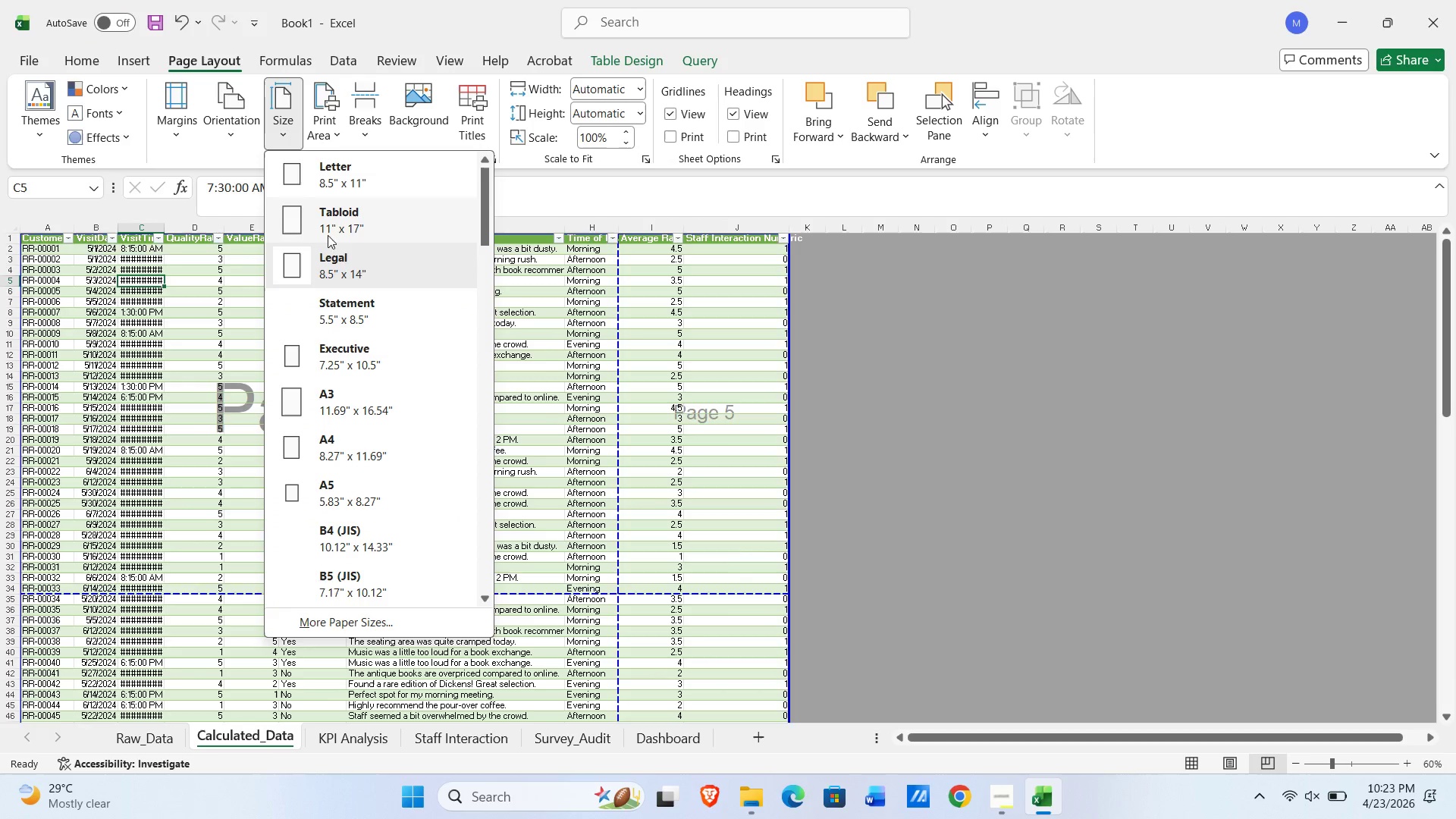 
left_click([328, 262])
 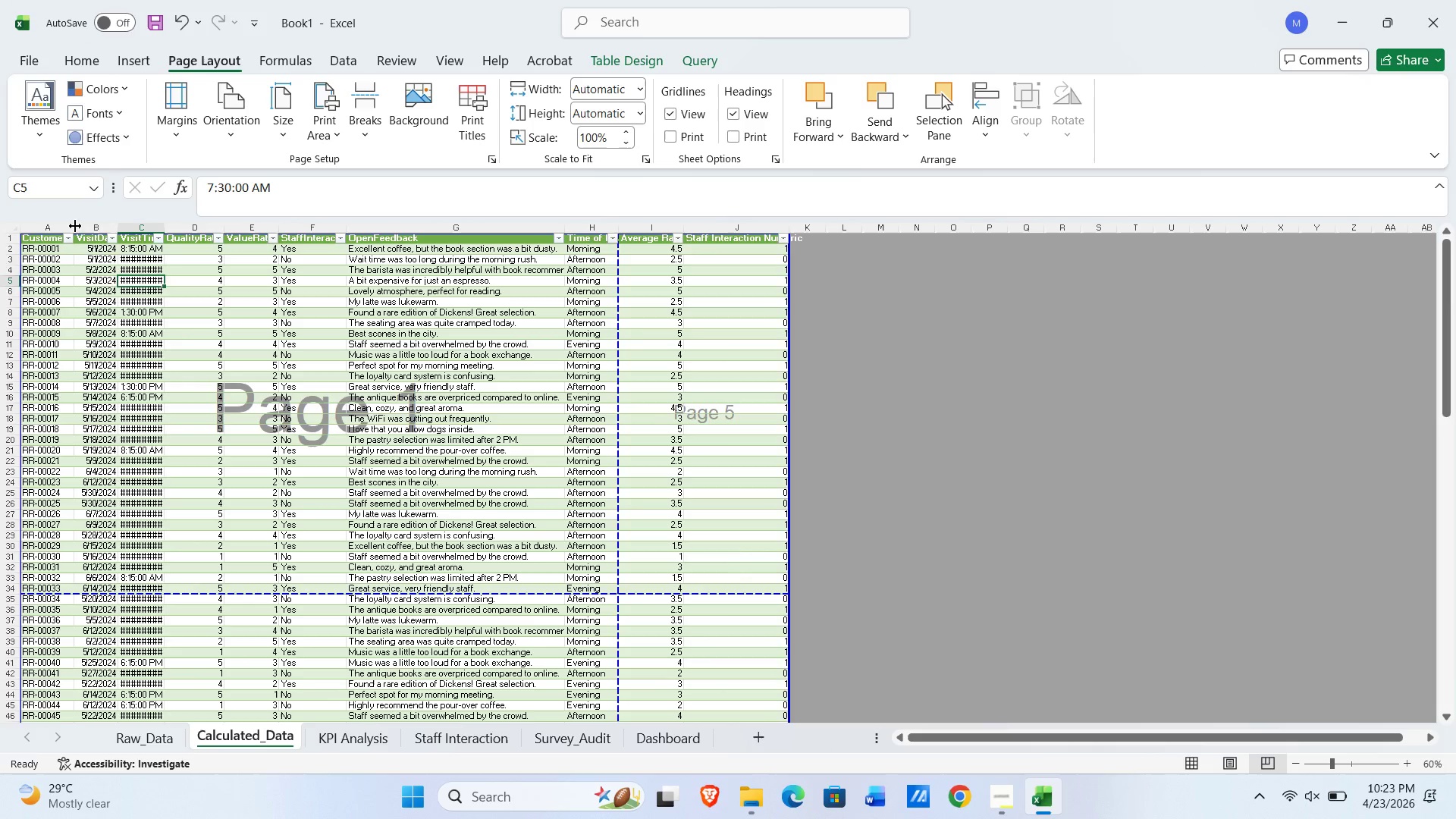 
double_click([71, 222])
 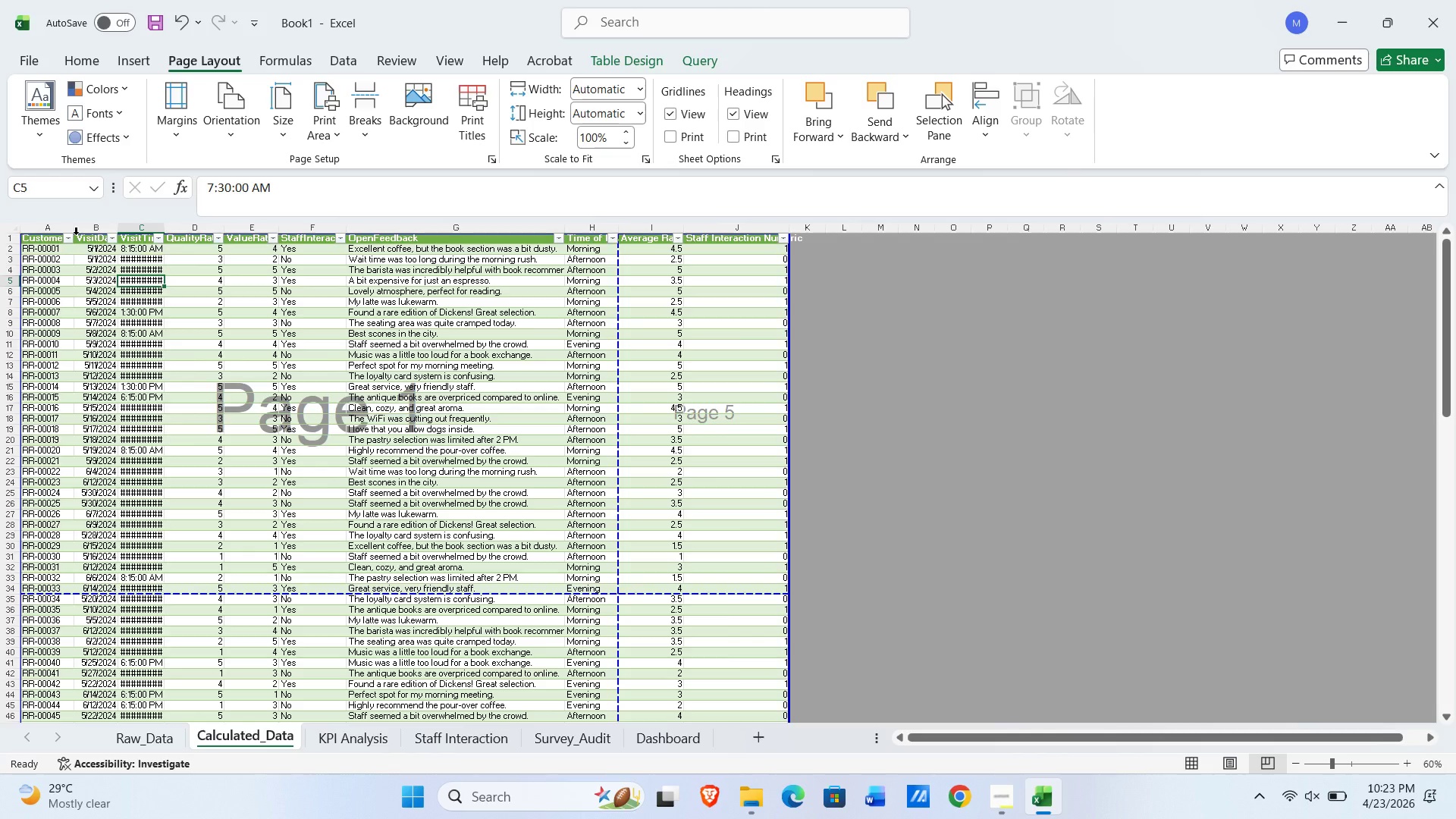 
left_click([76, 234])
 